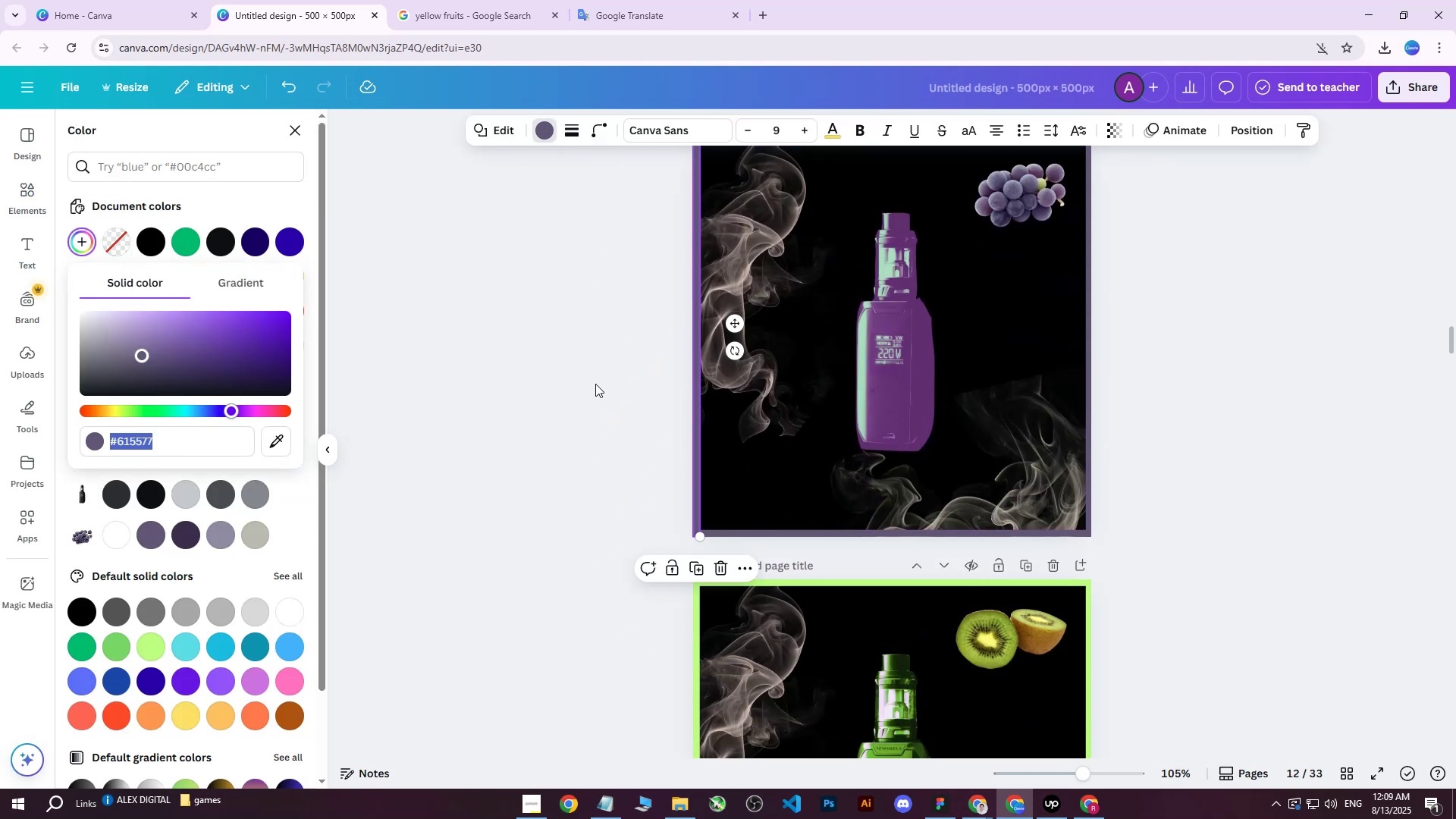 
left_click([595, 384])
 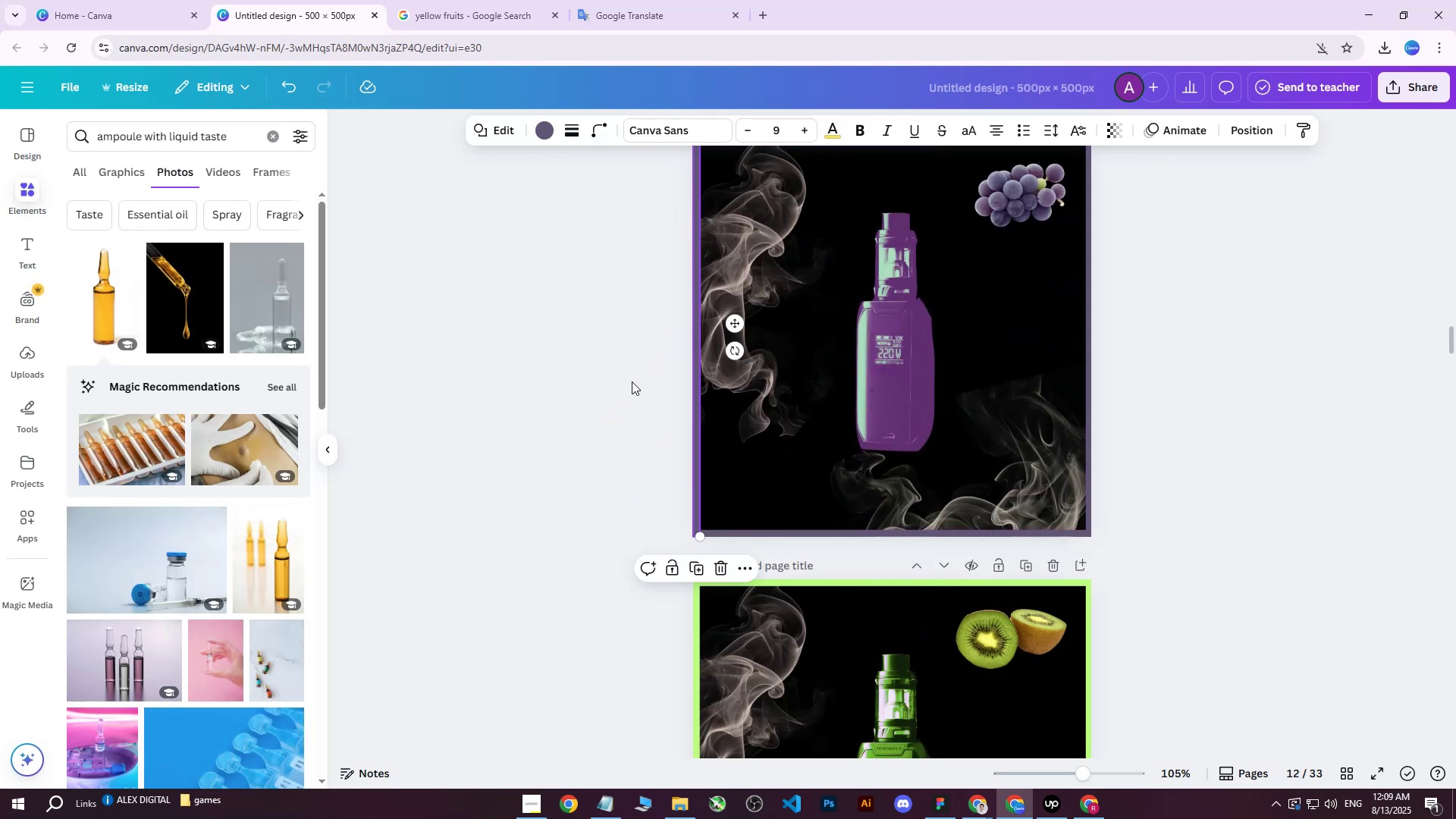 
scroll: coordinate [837, 325], scroll_direction: down, amount: 109.0
 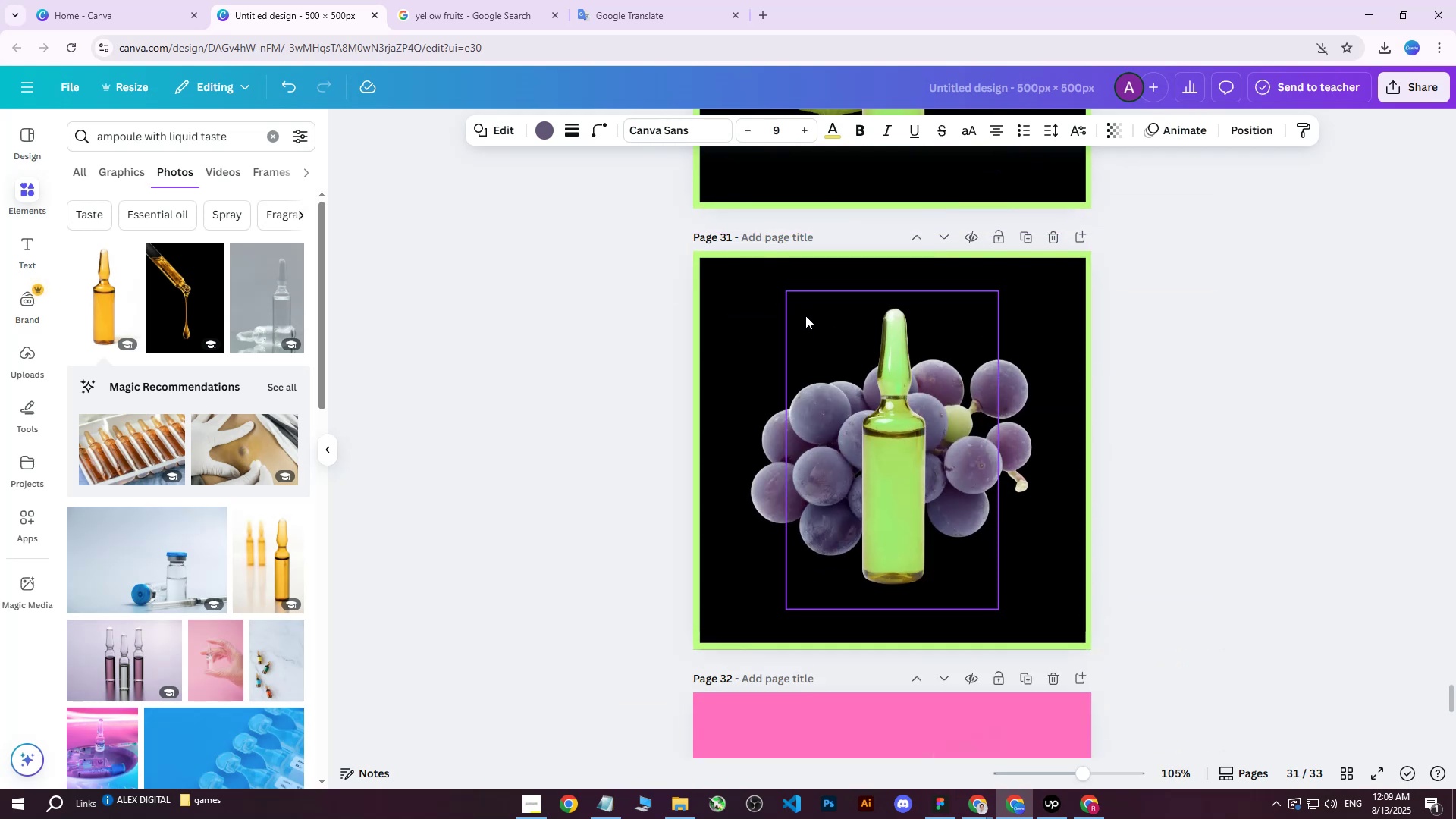 
left_click([764, 302])
 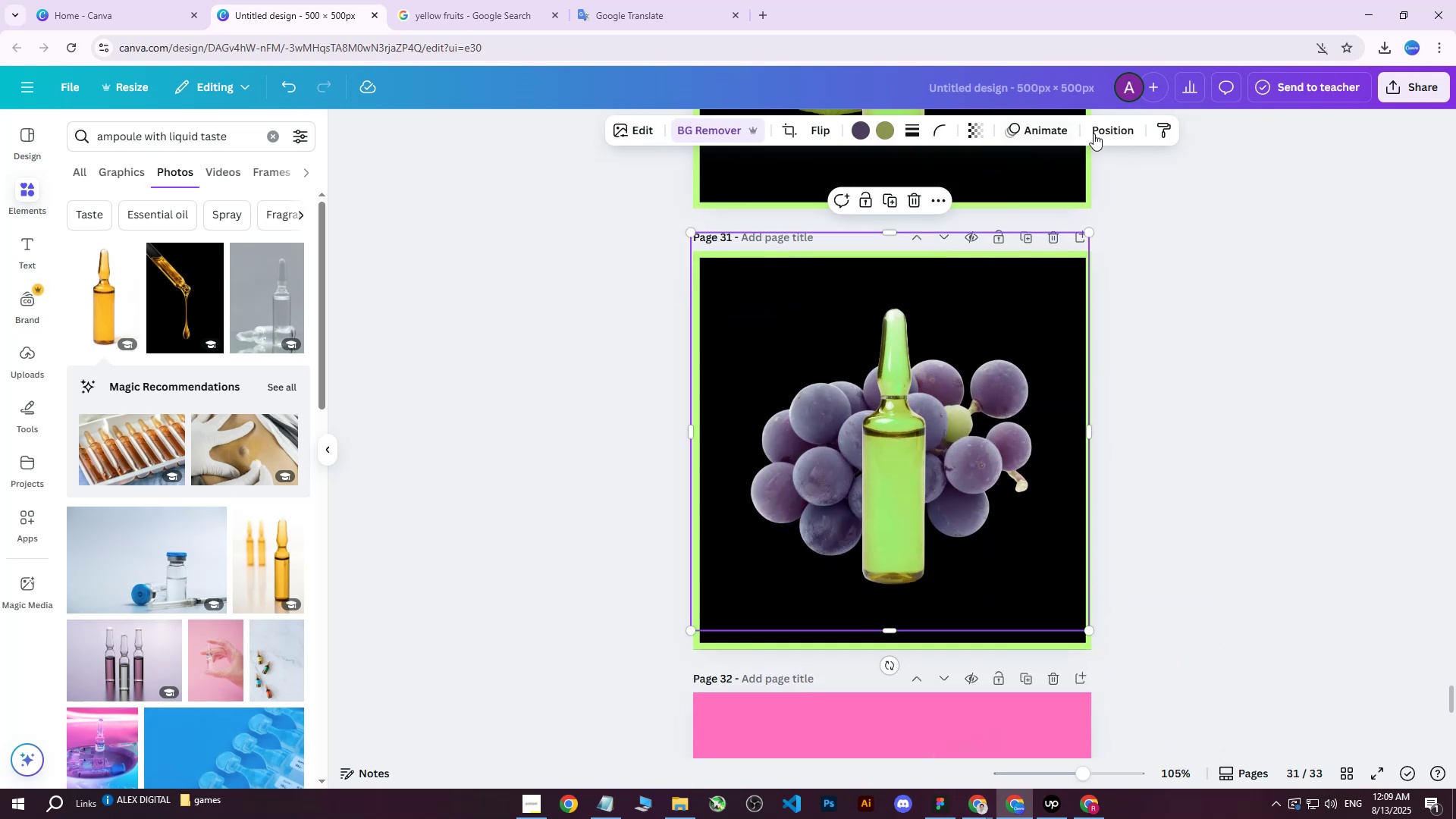 
left_click([1111, 130])
 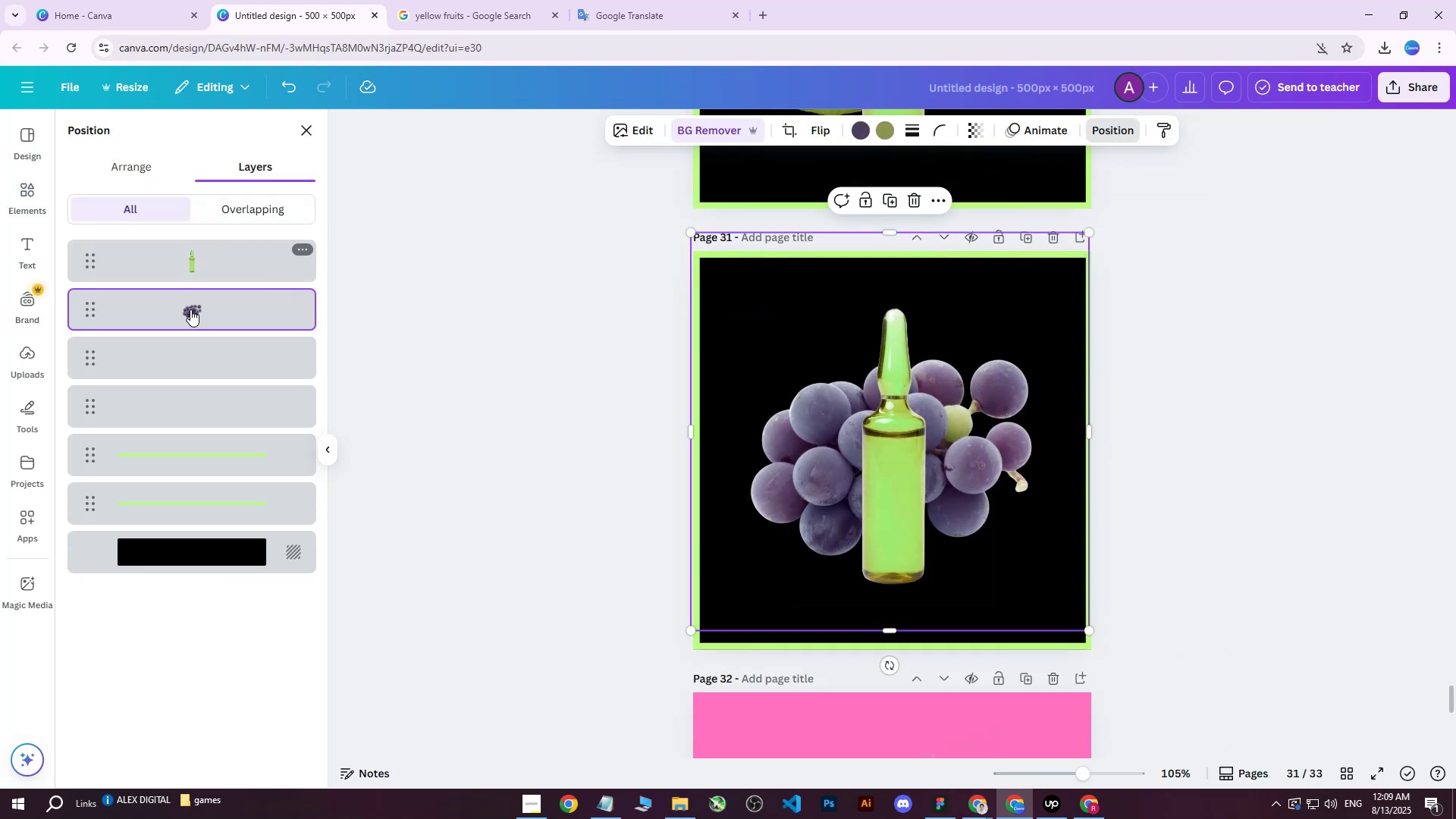 
left_click([183, 353])
 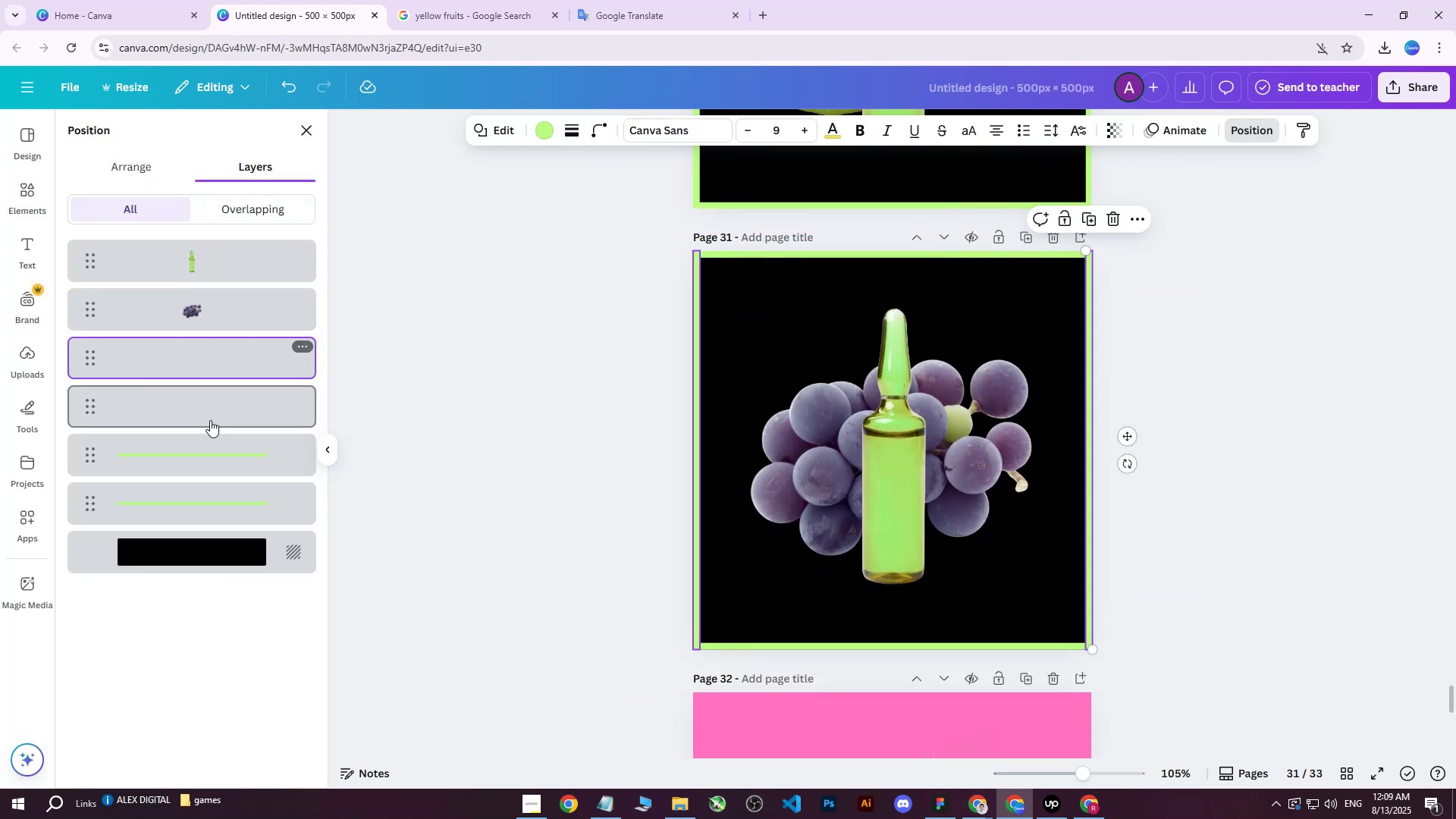 
hold_key(key=ShiftLeft, duration=0.46)
double_click([203, 502])
 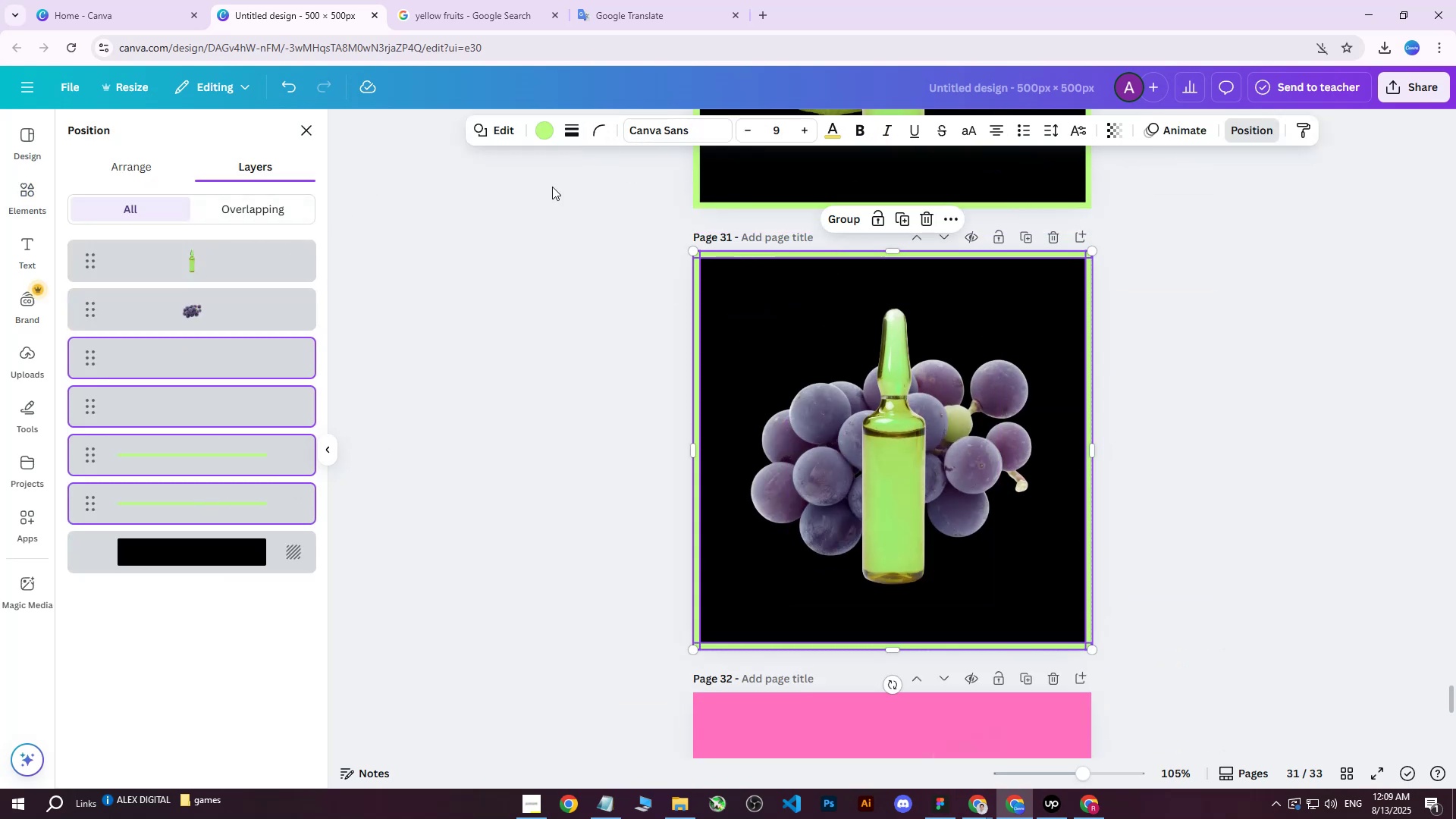 
left_click([539, 134])
 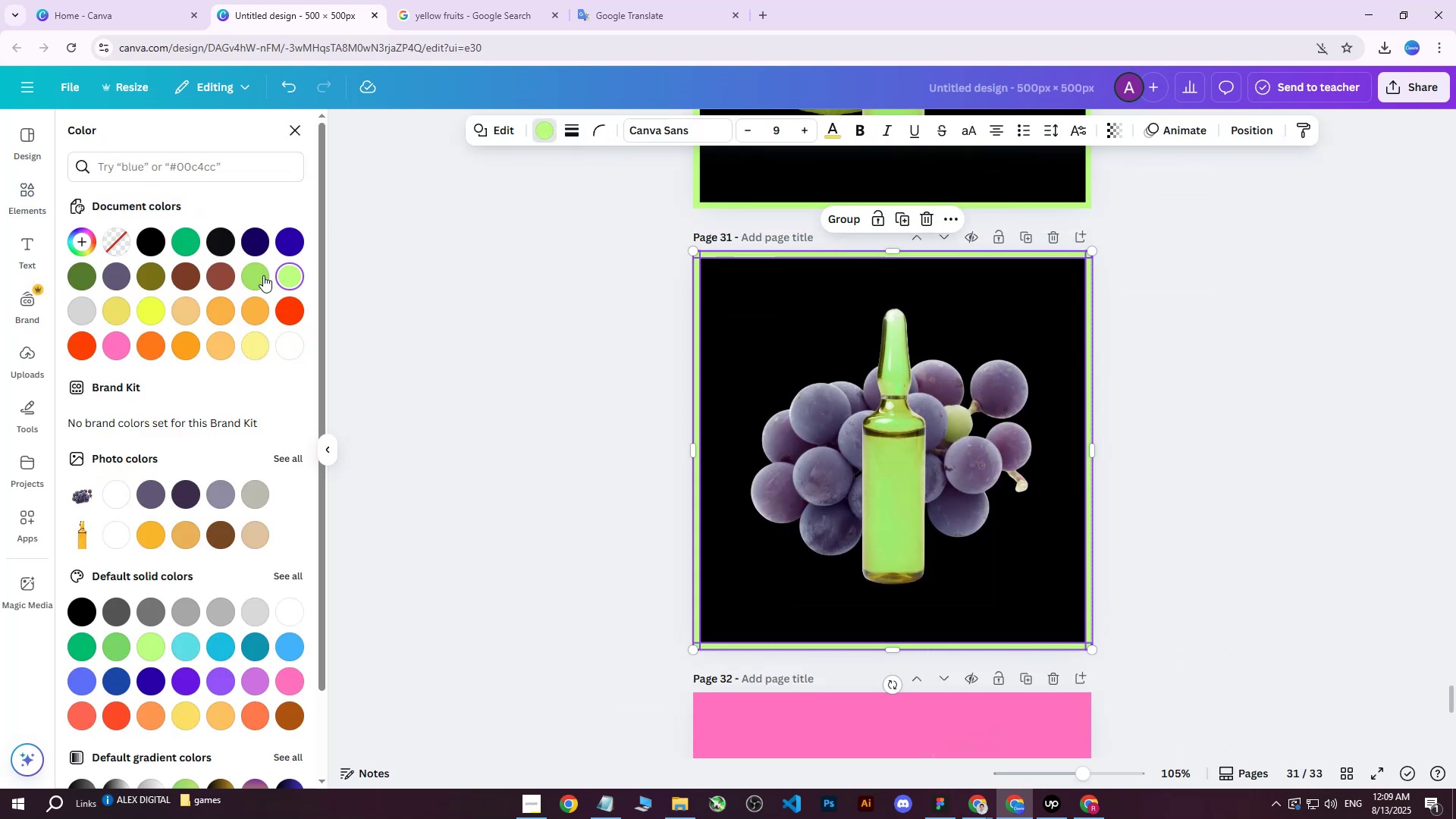 
left_click([295, 278])
 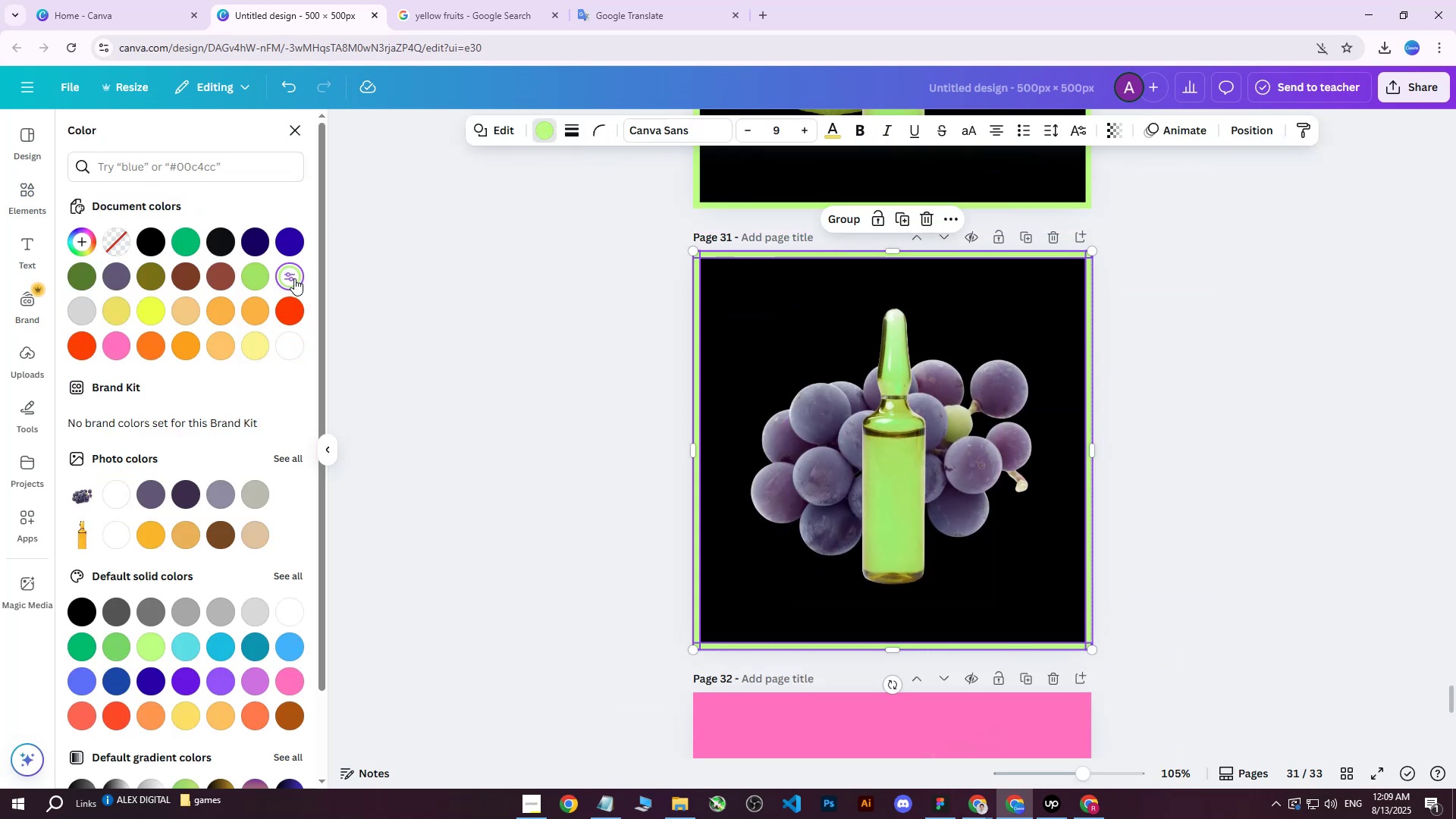 
left_click([294, 278])
 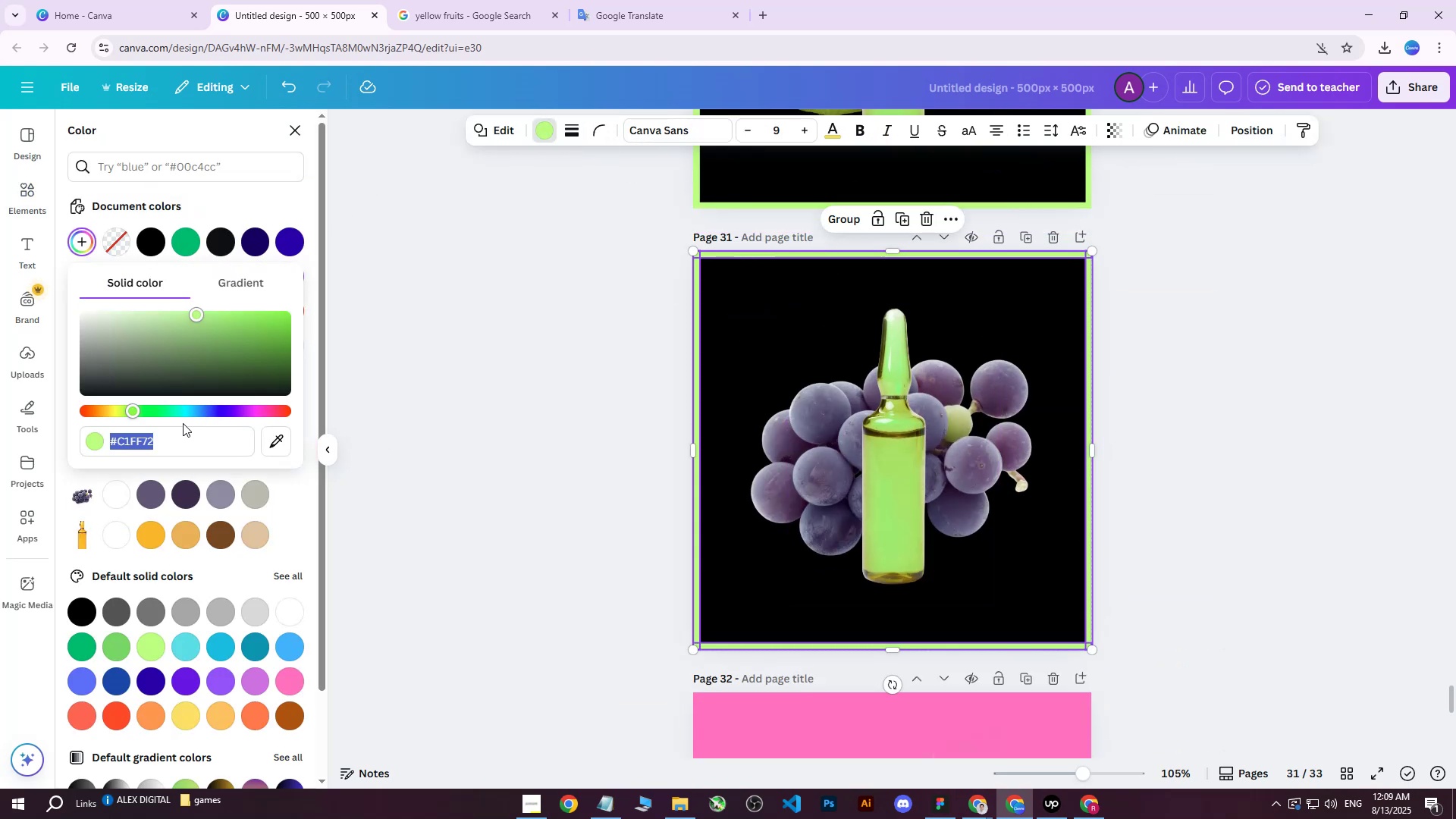 
key(Control+ControlLeft)
 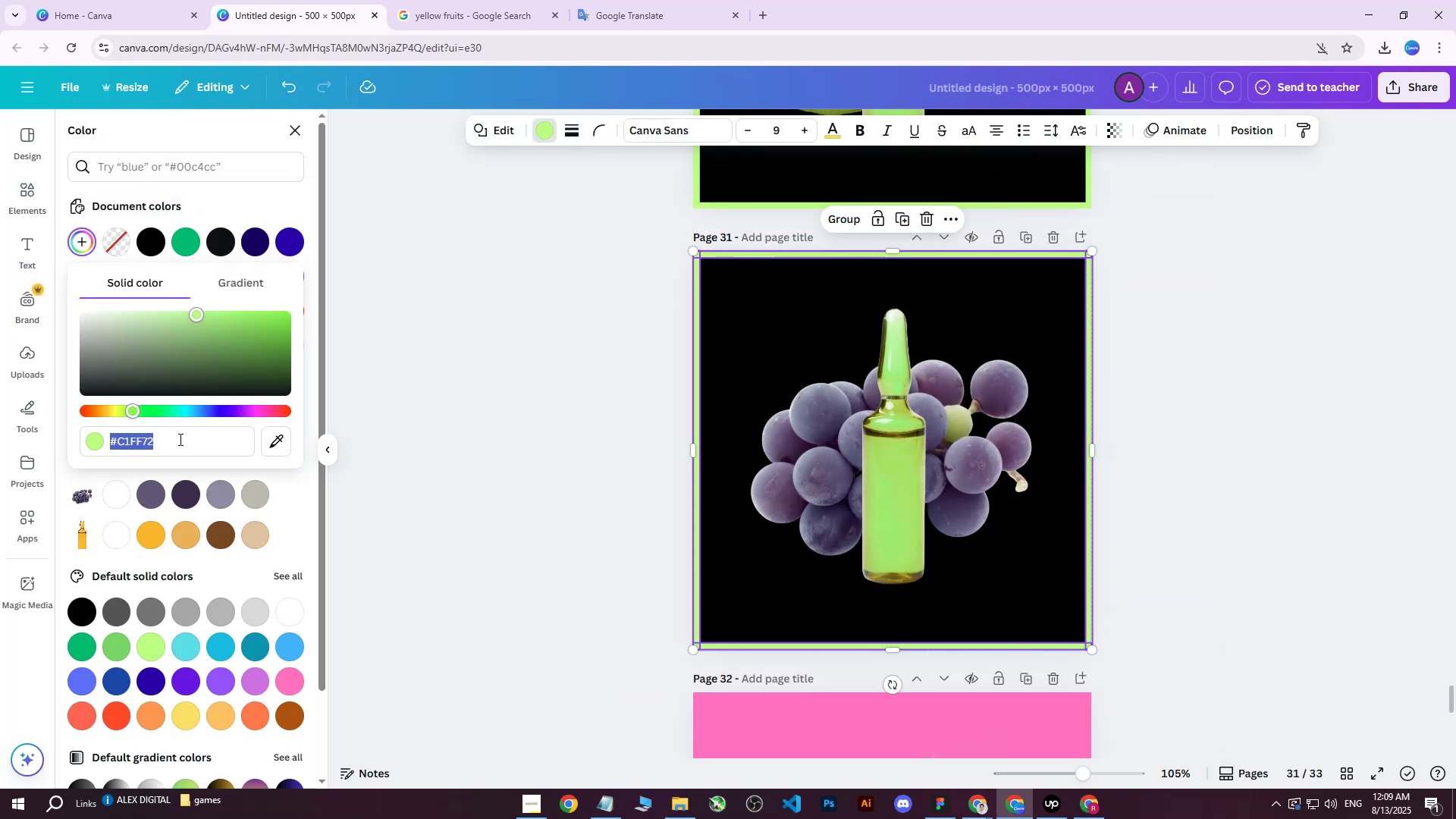 
key(Control+V)
 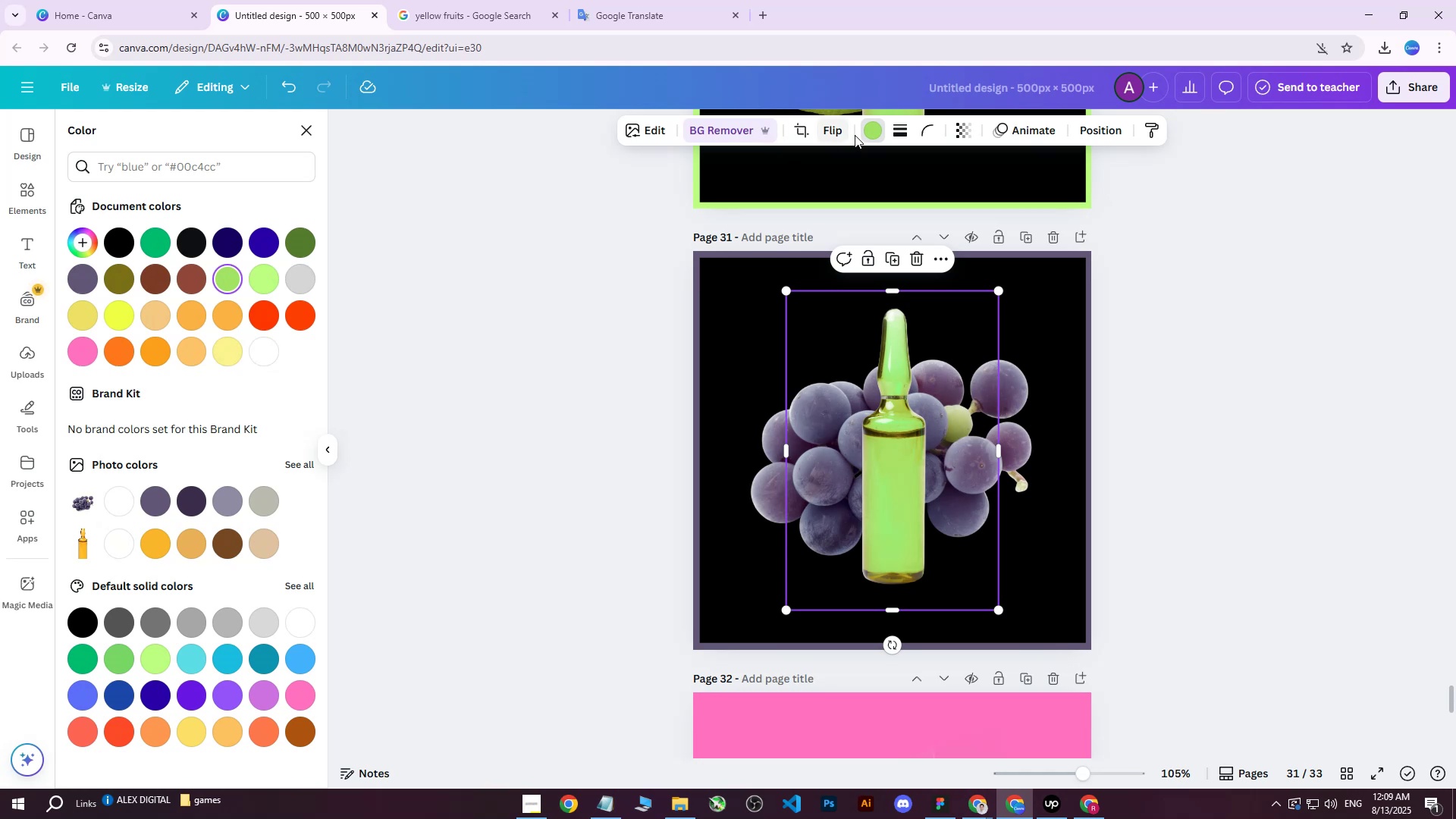 
double_click([871, 133])
 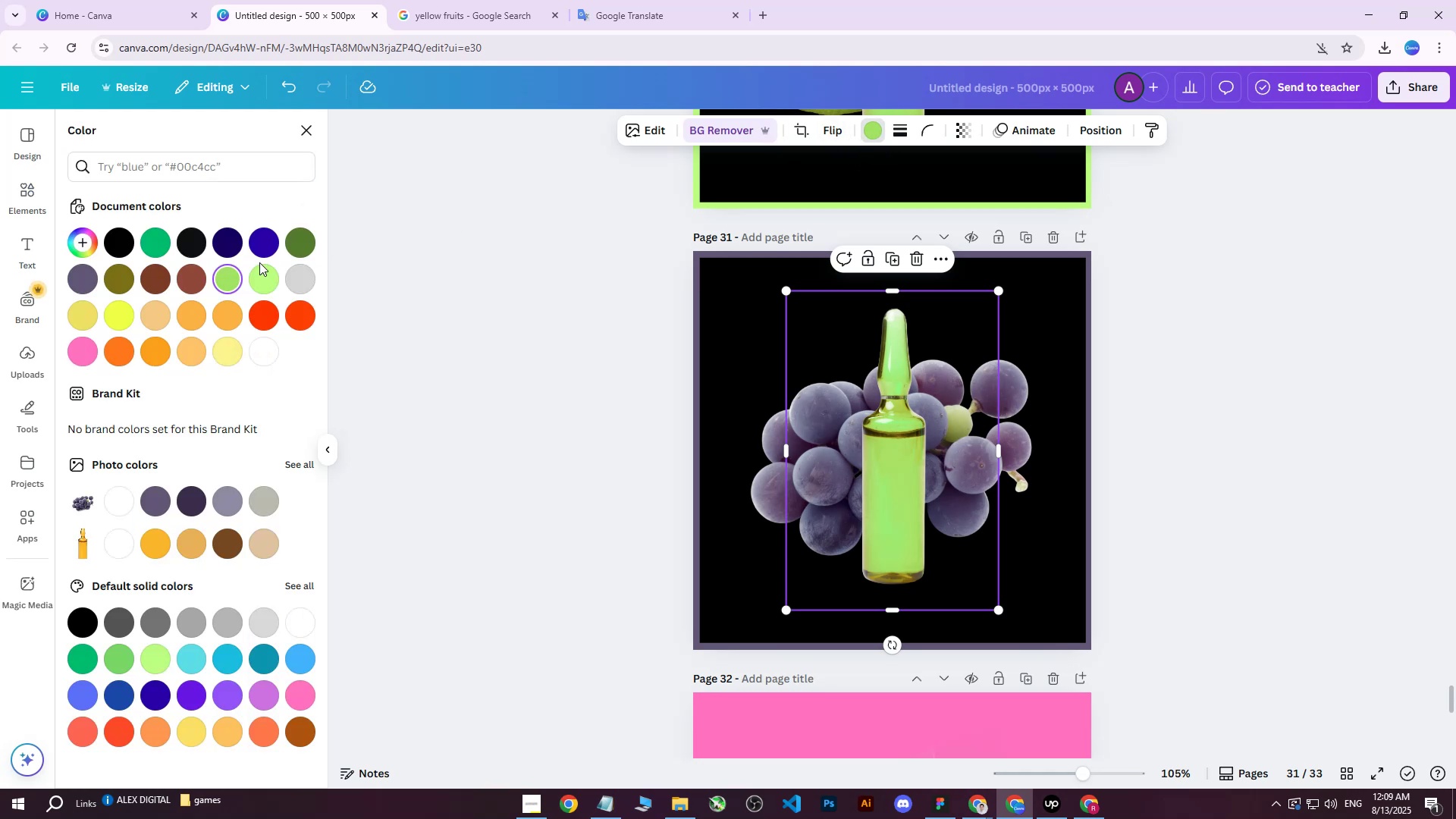 
left_click([226, 274])
 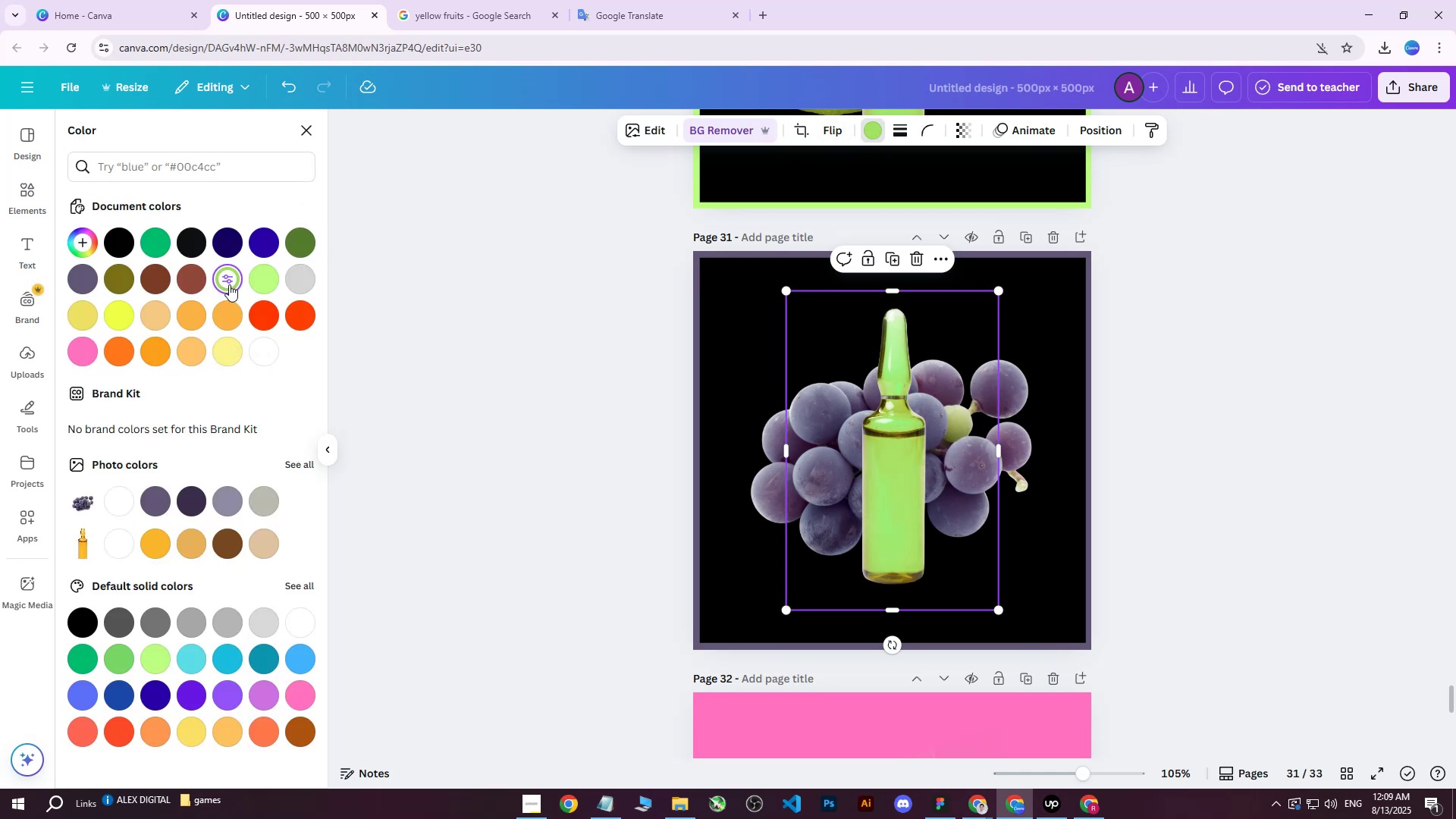 
left_click([229, 283])
 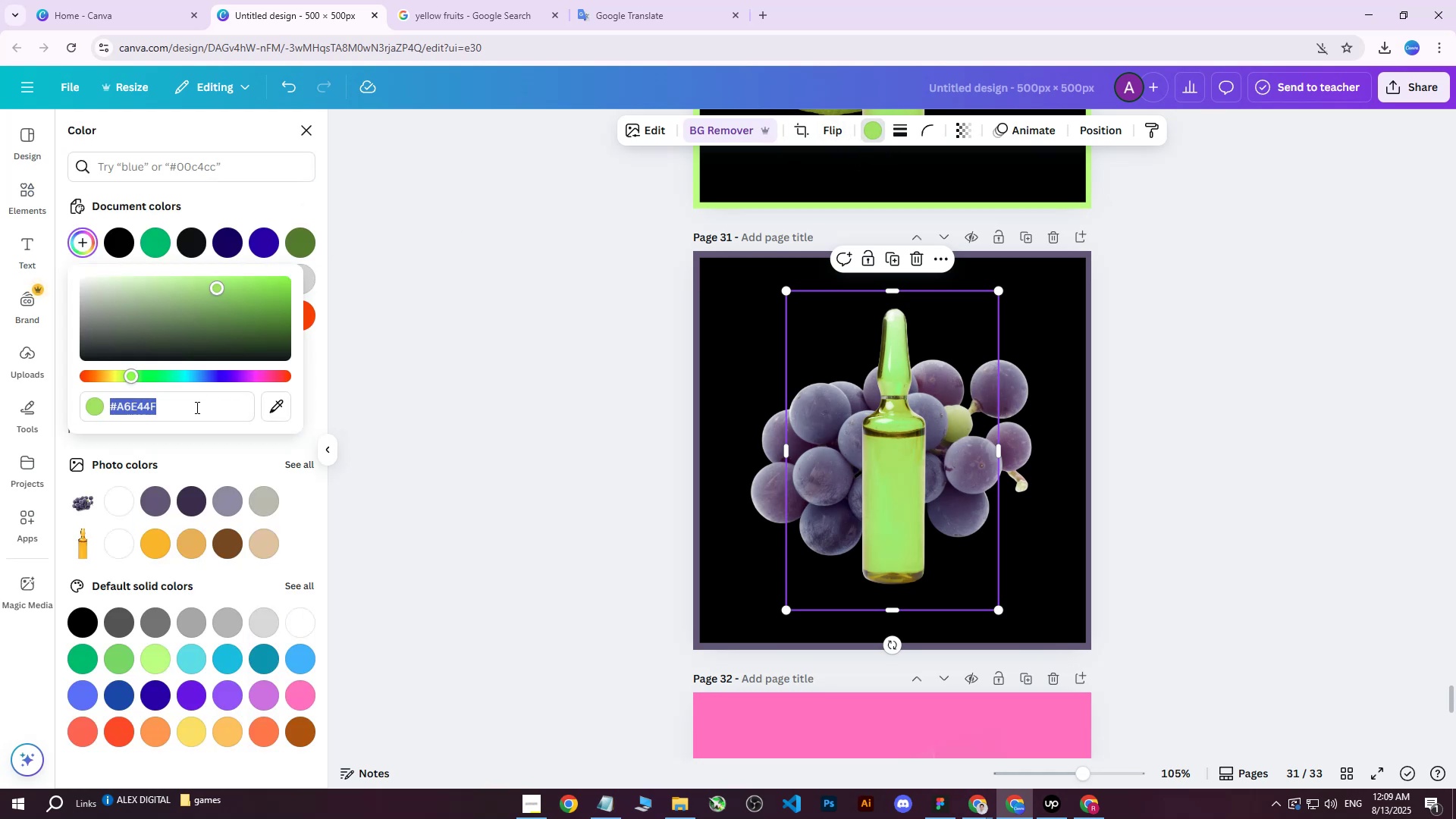 
key(Control+ControlLeft)
 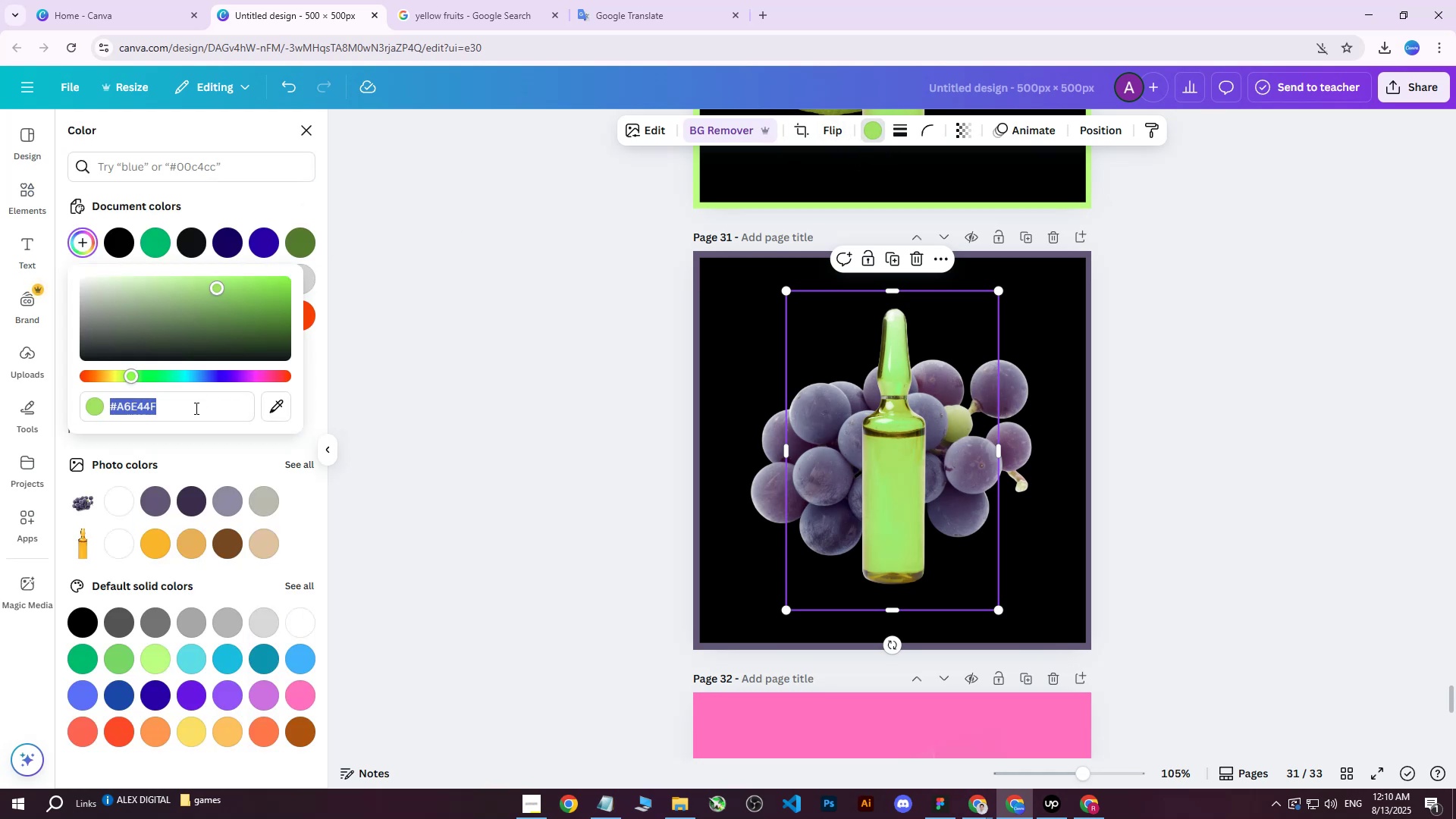 
key(Control+V)
 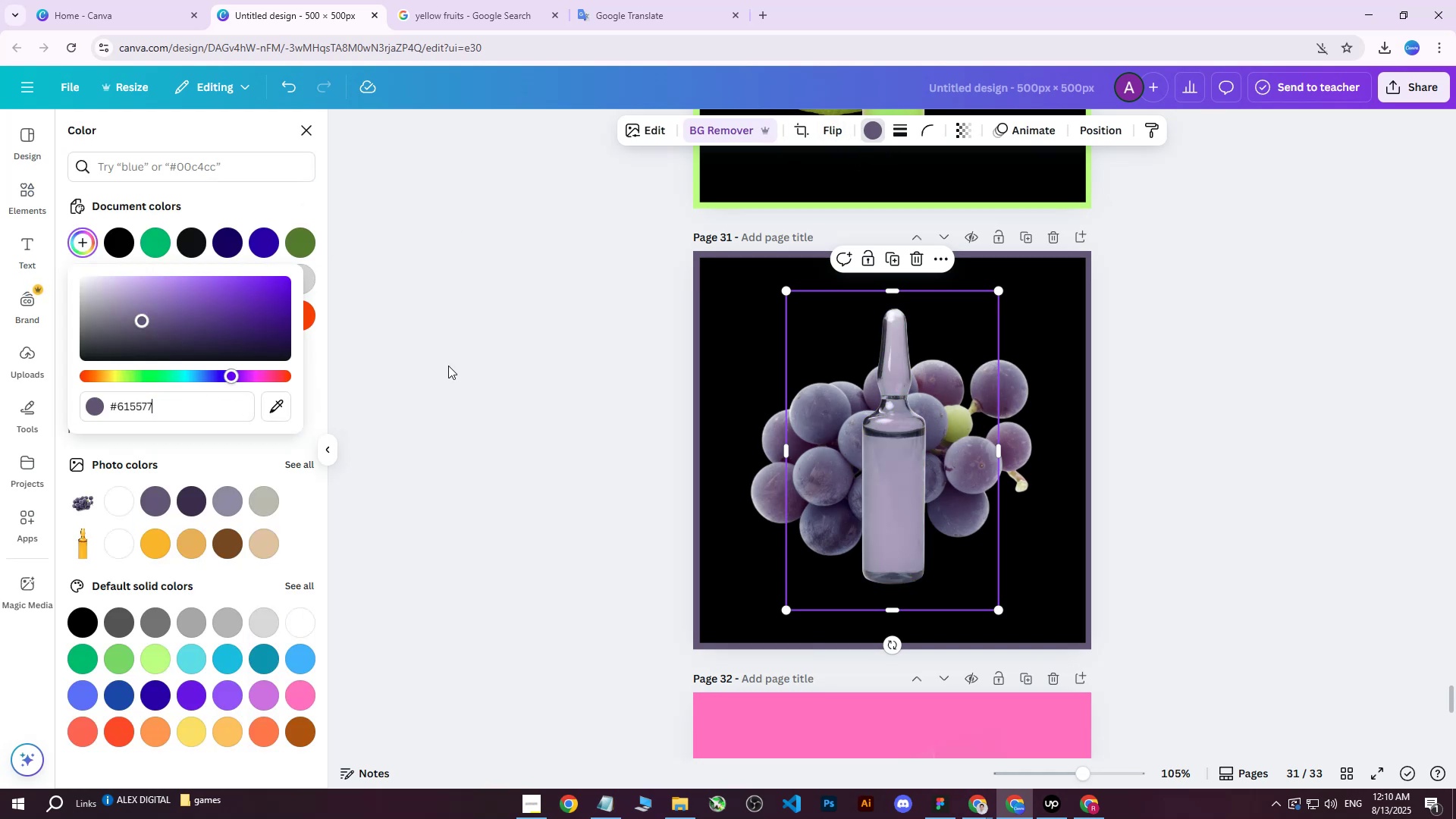 
left_click([482, 355])
 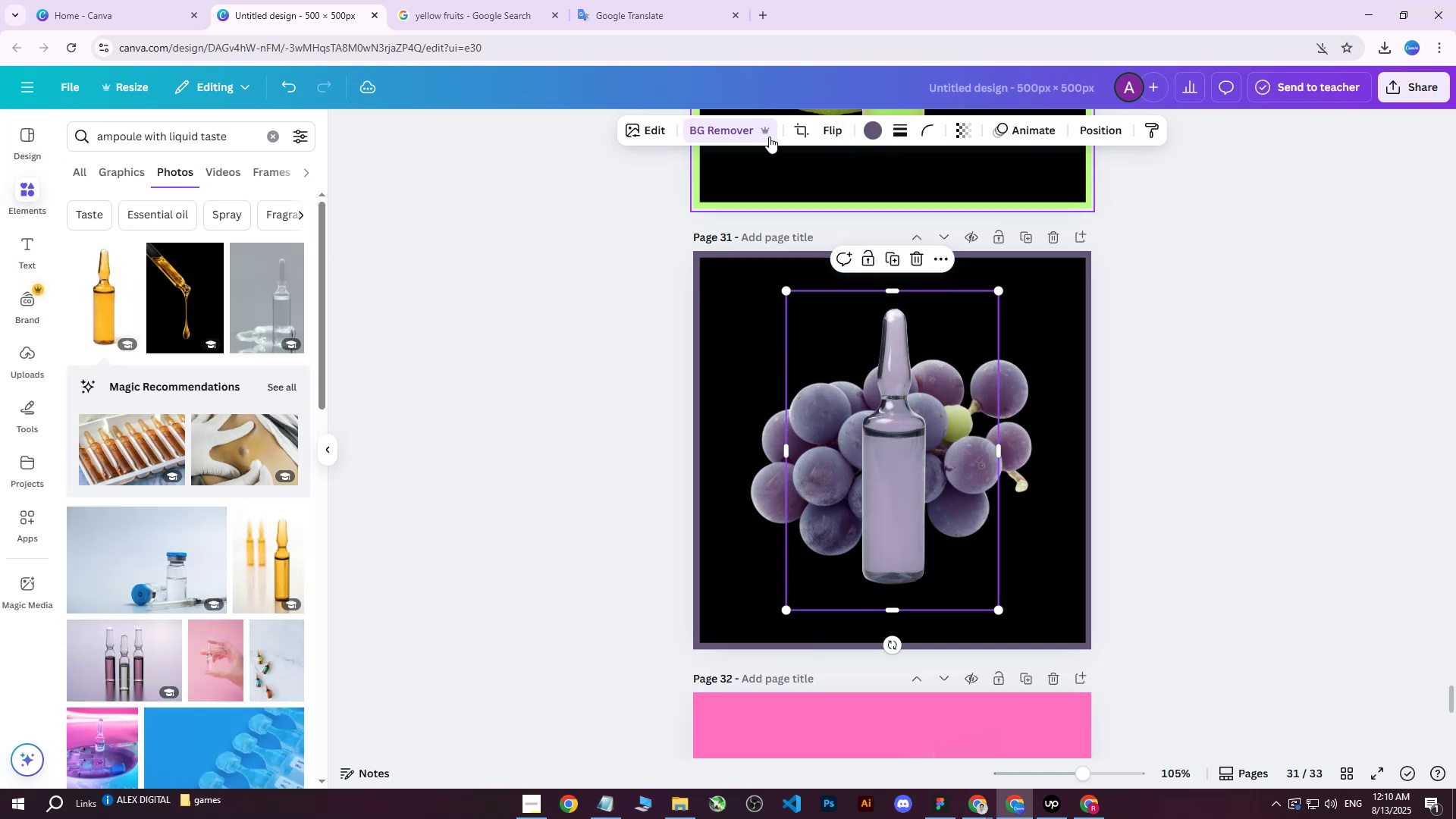 
left_click([881, 120])
 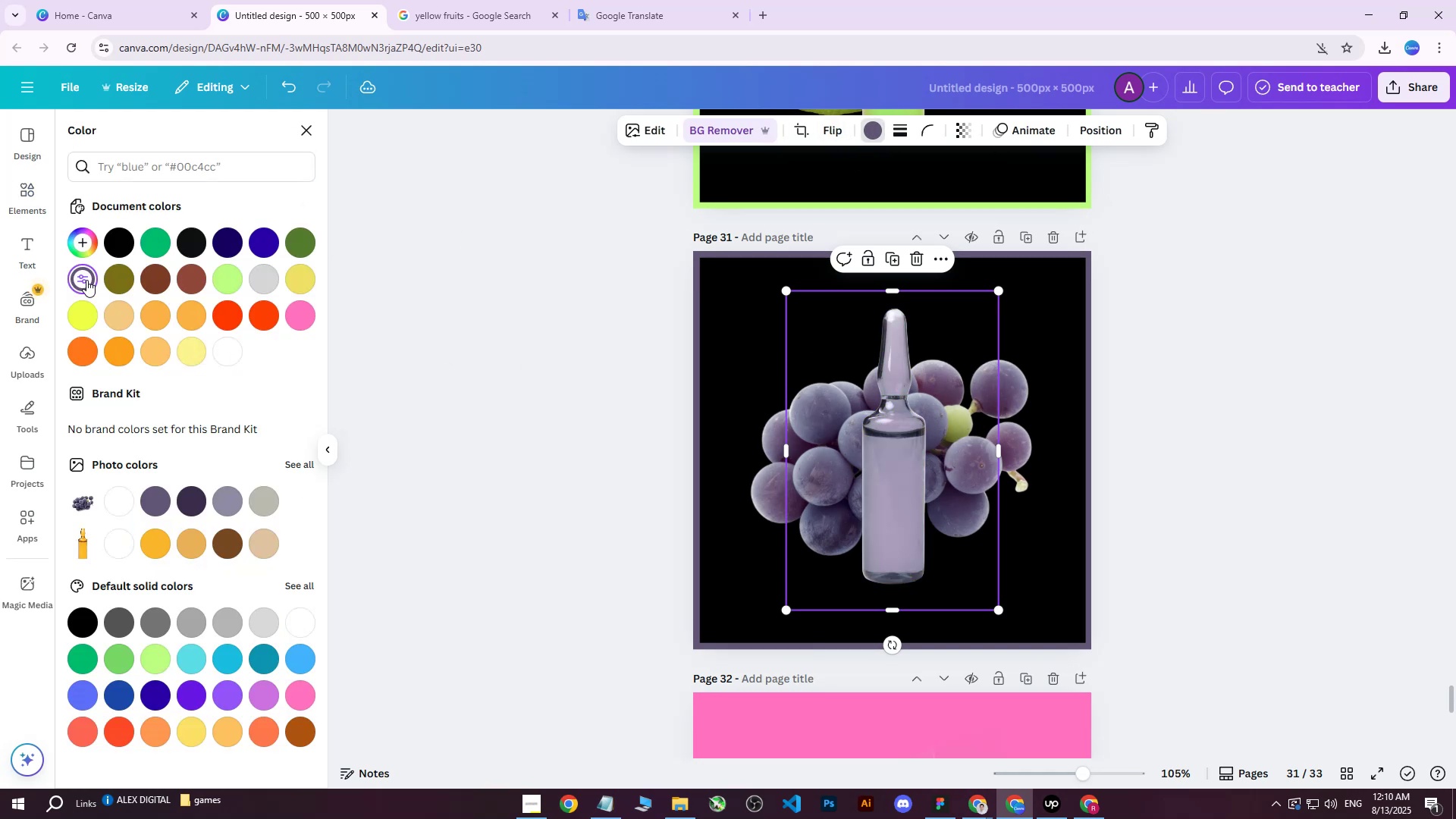 
double_click([86, 280])
 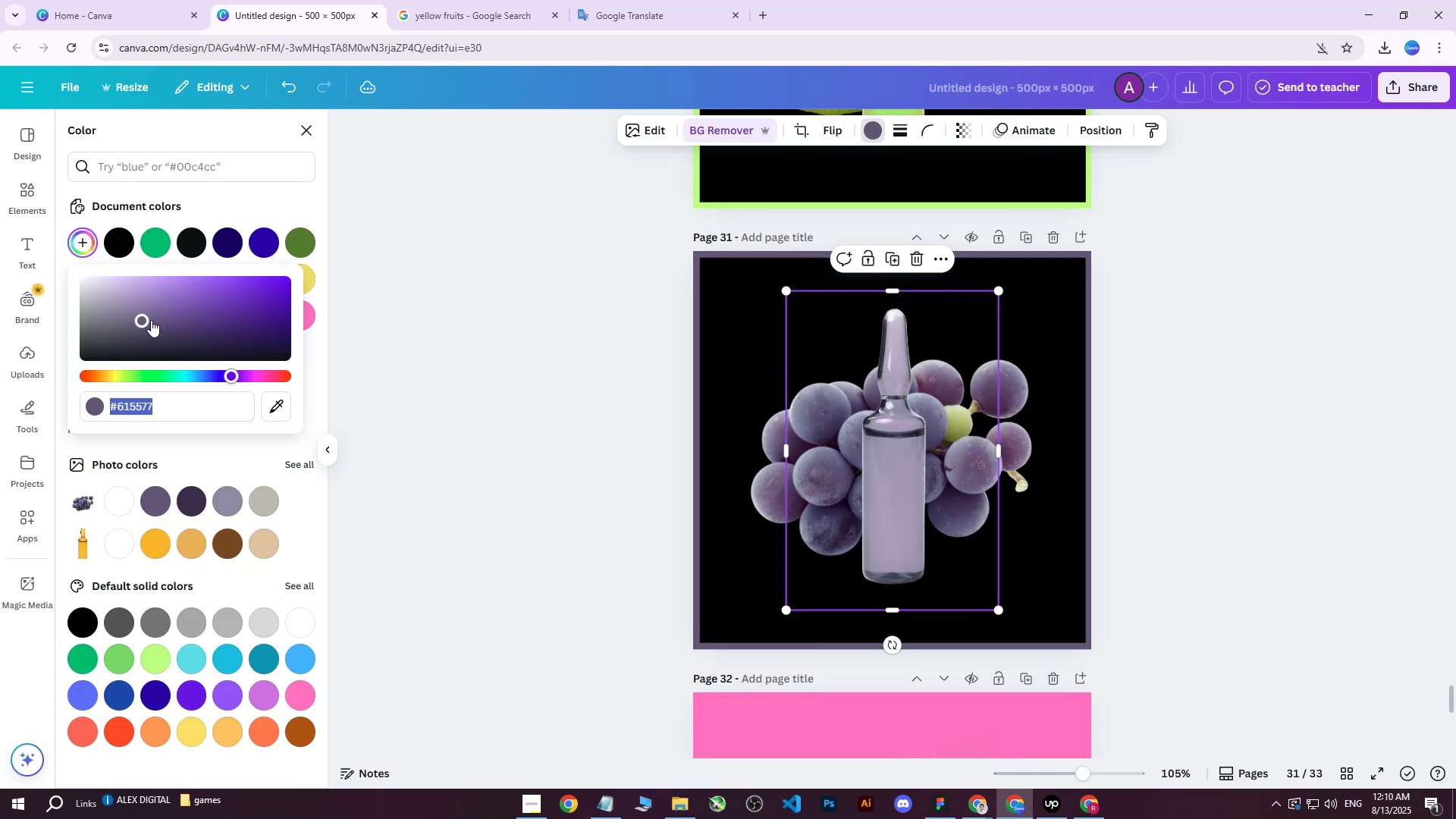 
left_click_drag(start_coordinate=[143, 322], to_coordinate=[233, 316])
 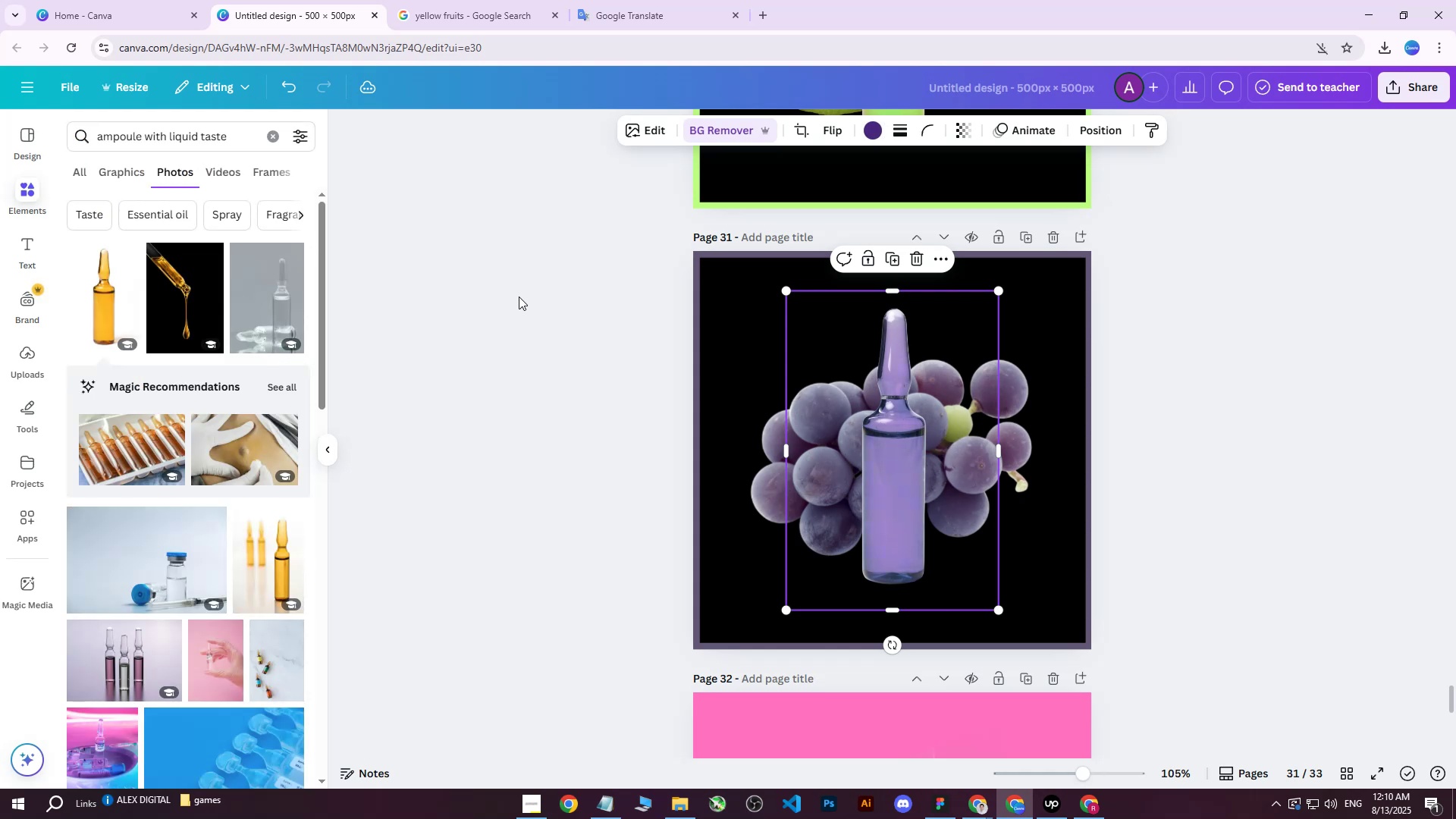 
double_click([519, 297])
 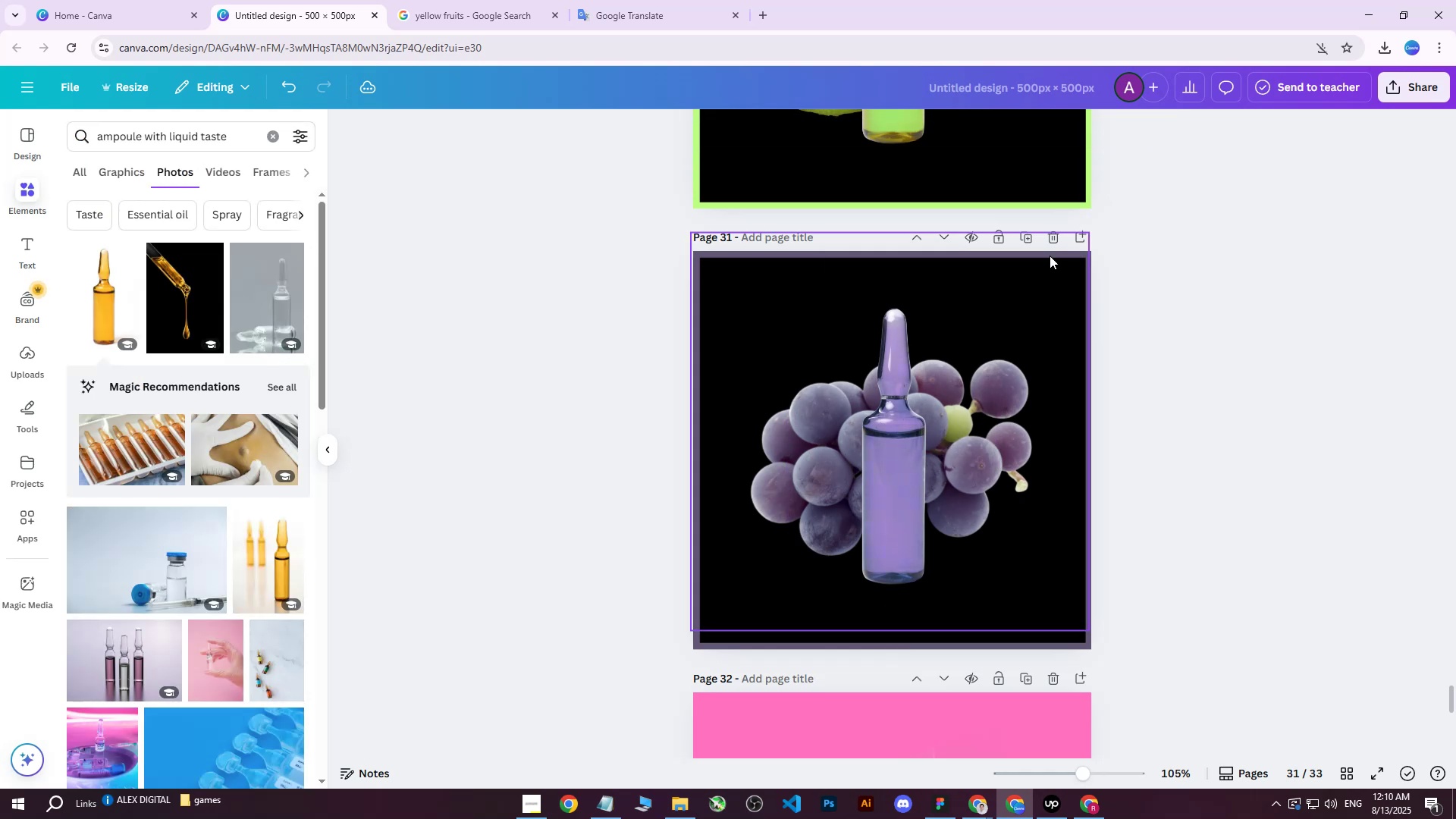 
left_click([1407, 101])
 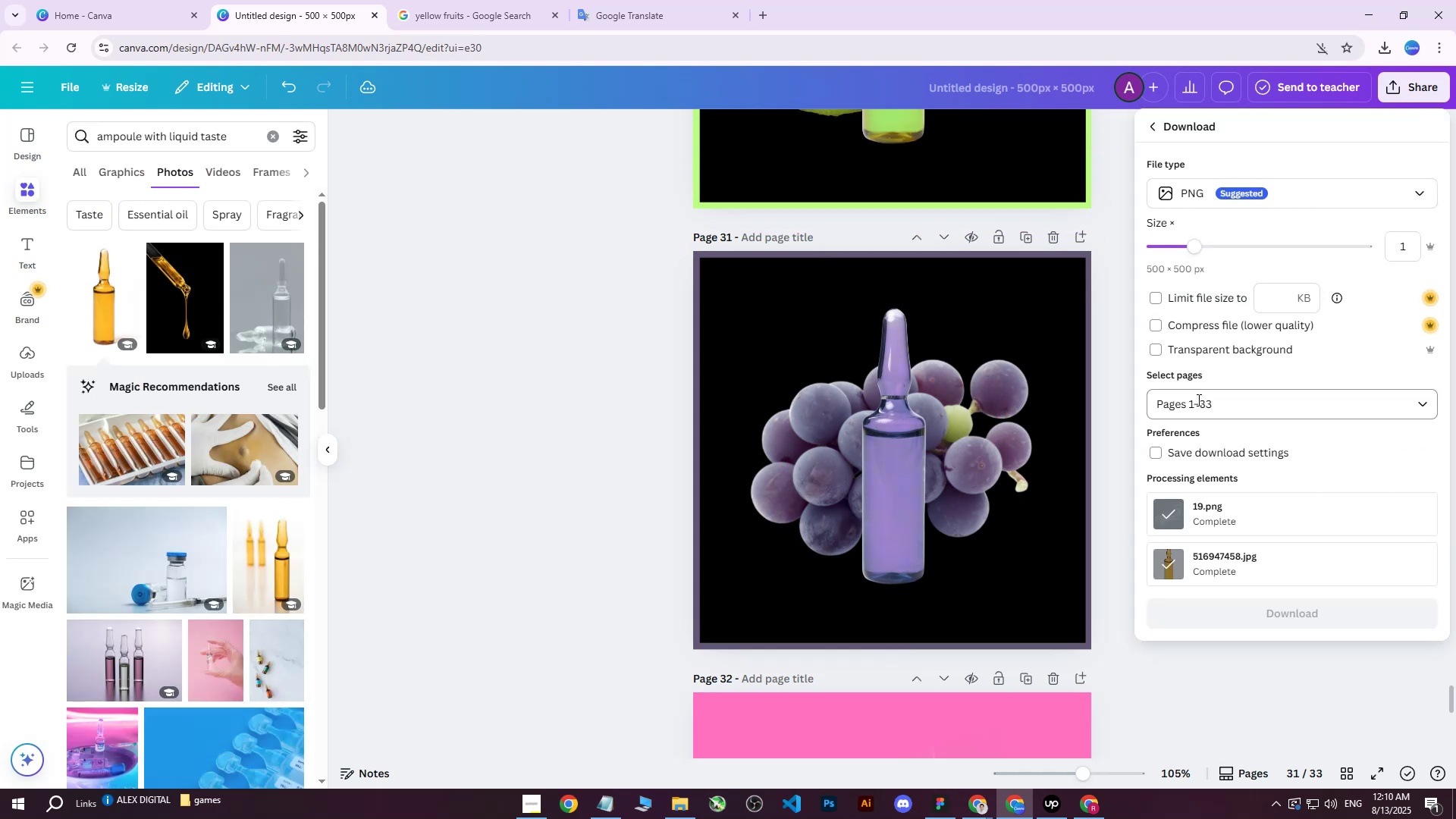 
double_click([1193, 443])
 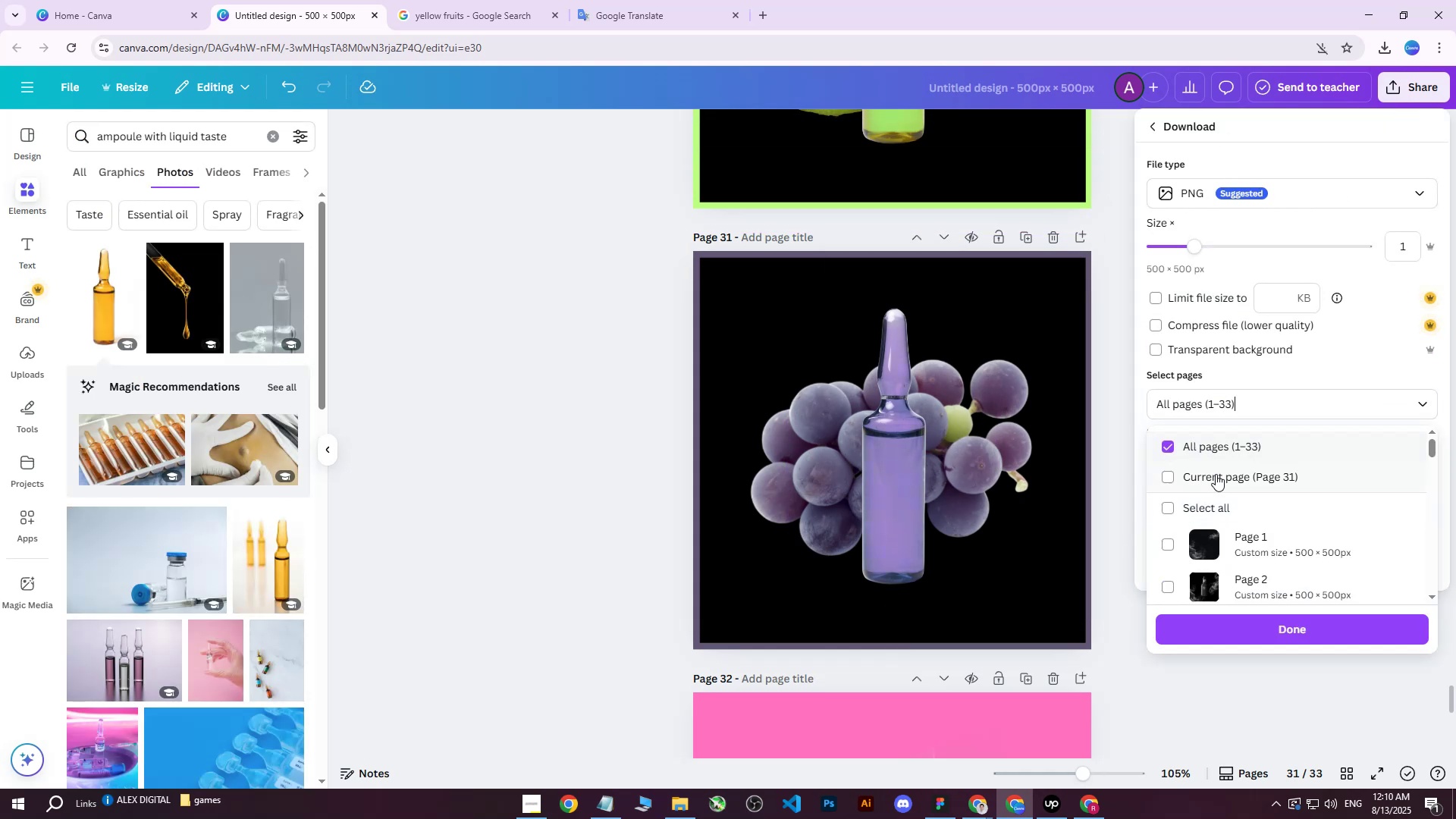 
triple_click([1216, 475])
 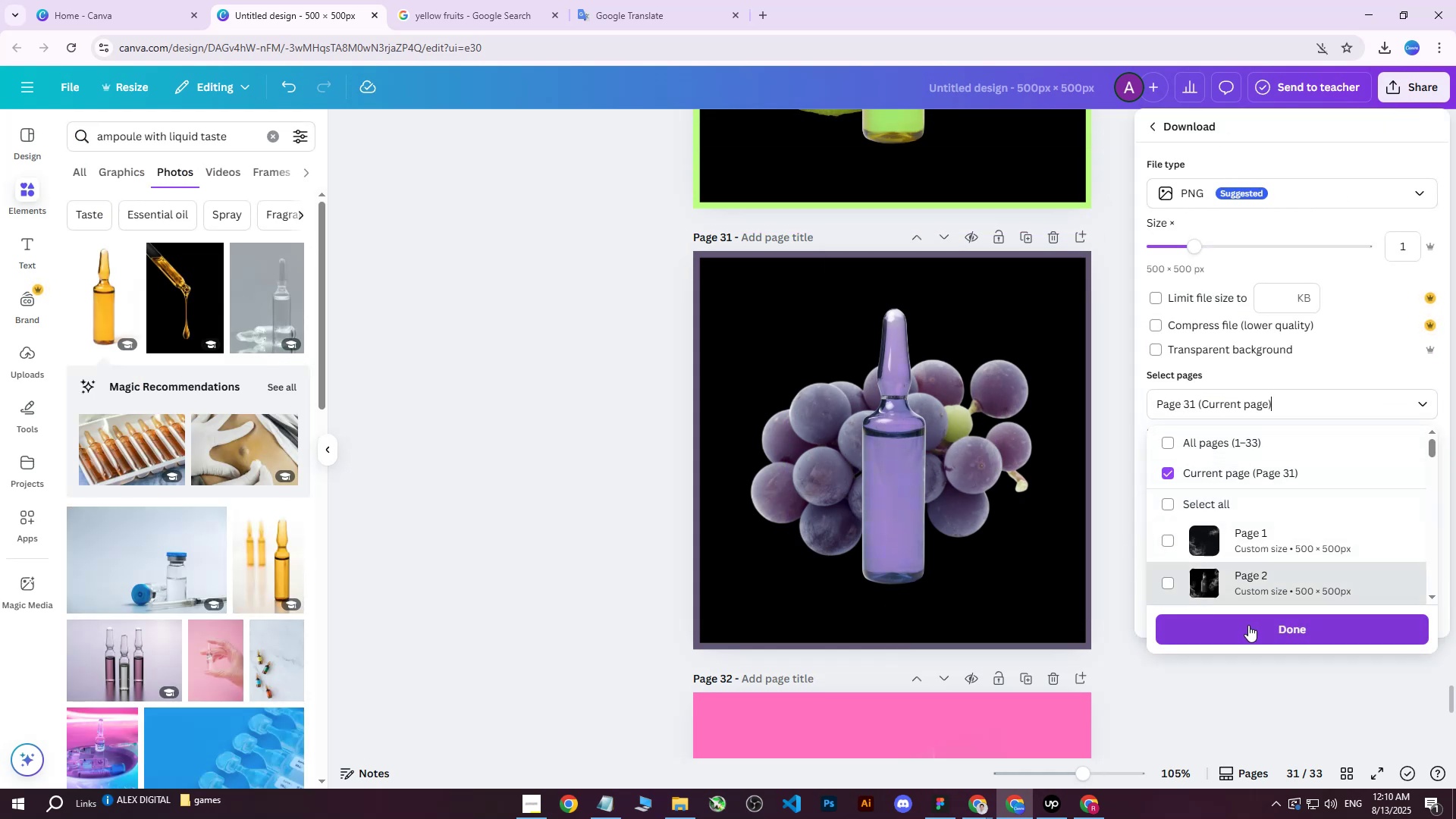 
left_click([1243, 629])
 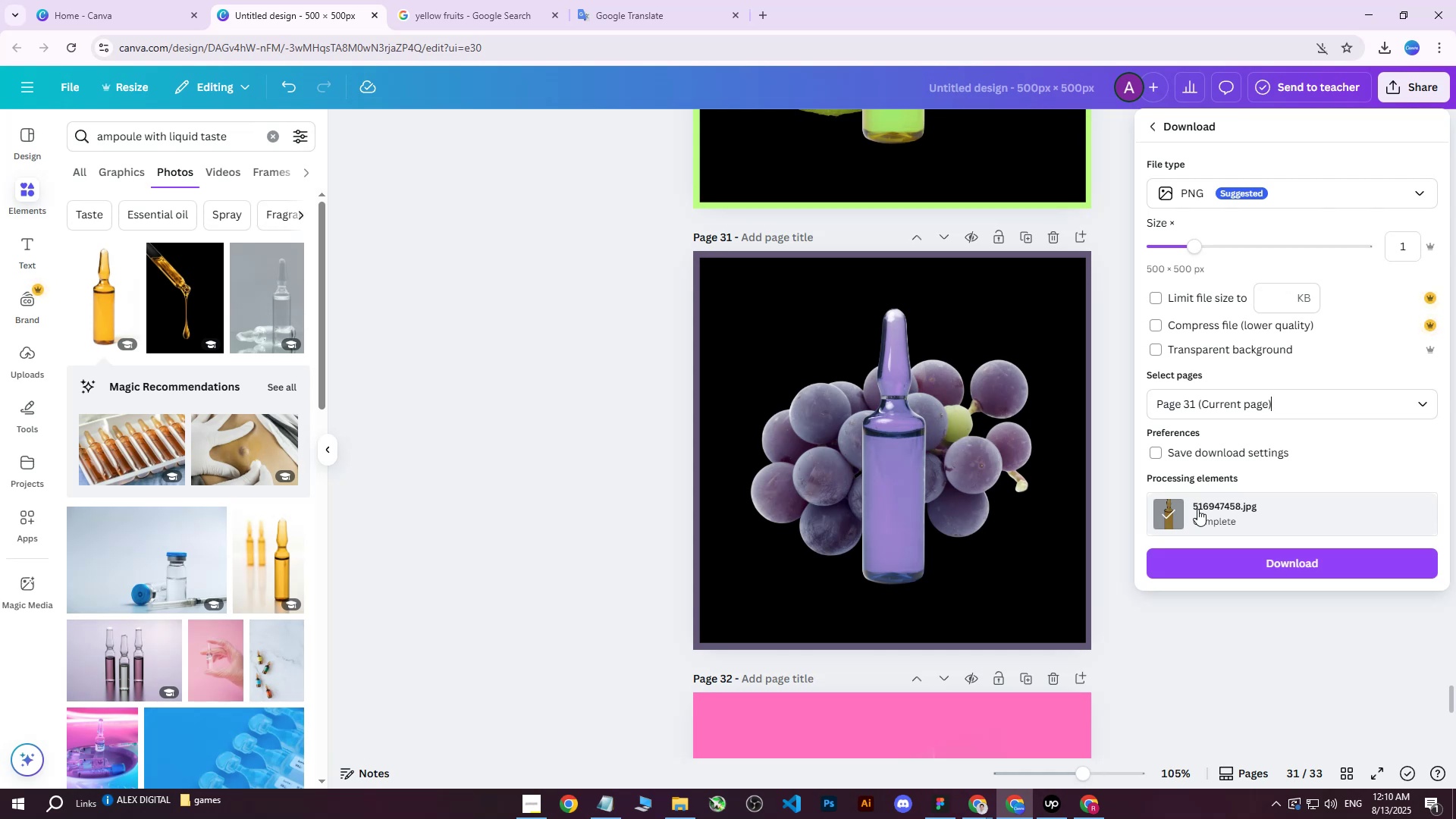 
left_click([1222, 565])
 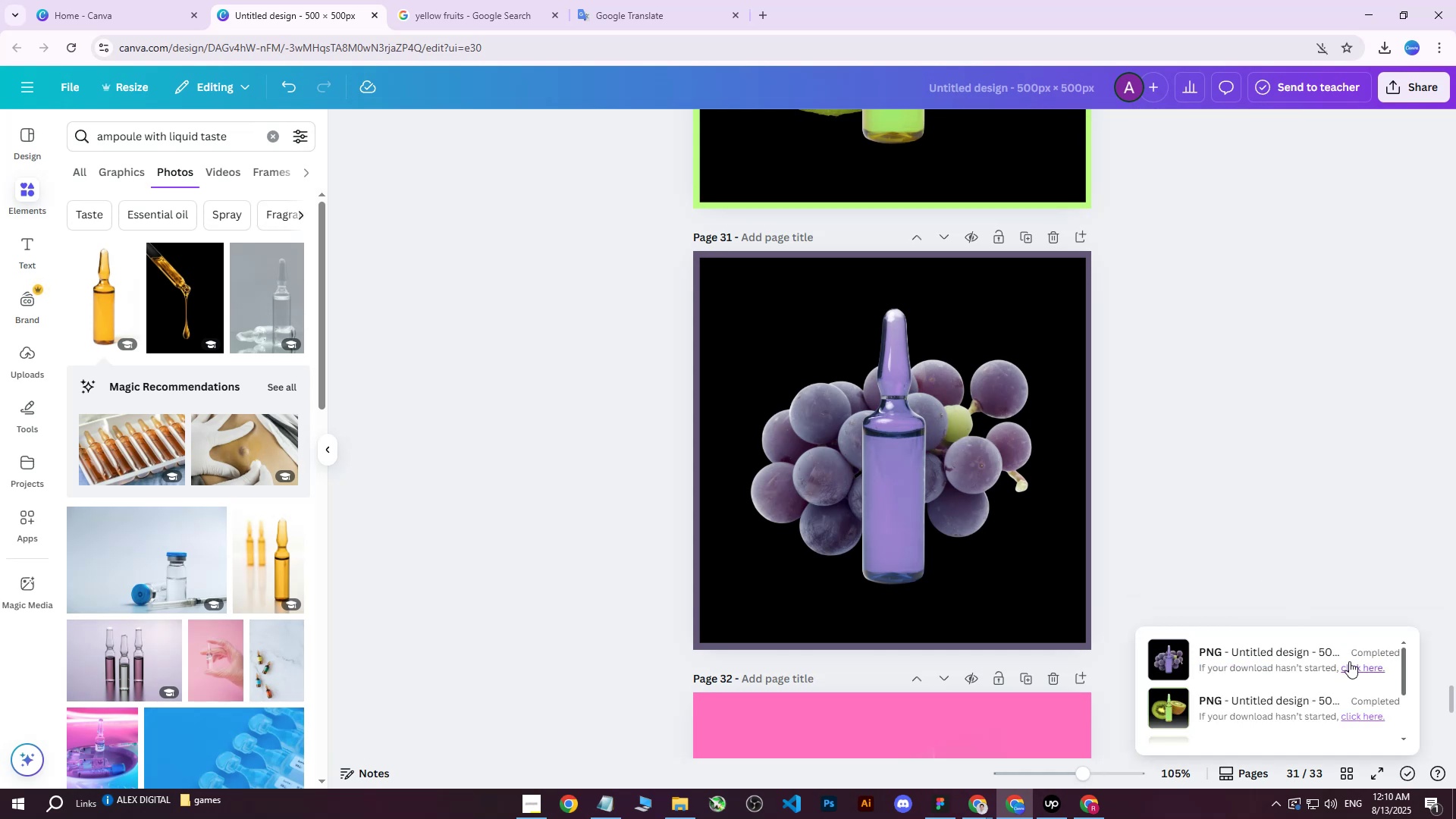 
wait(6.96)
 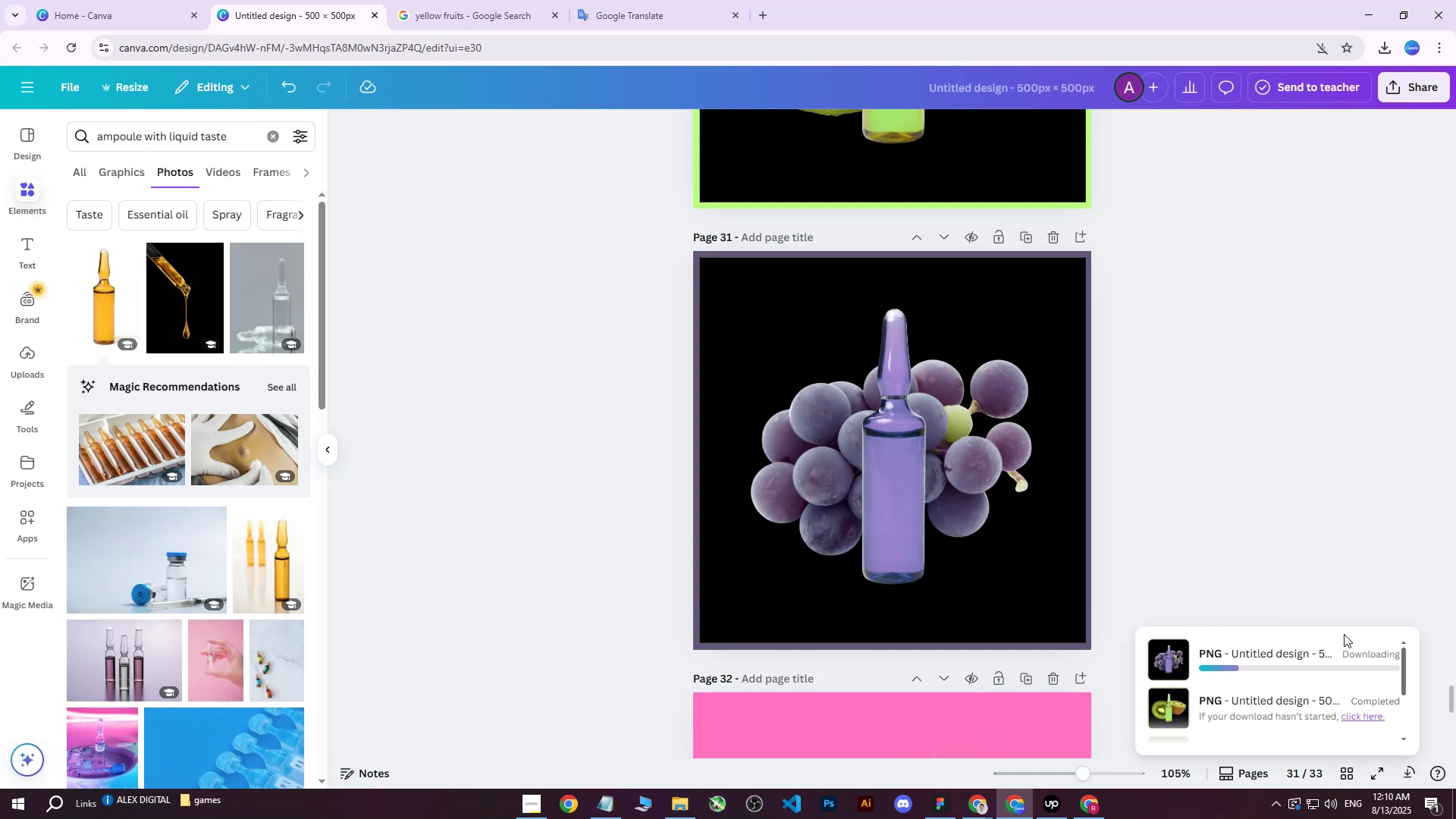 
left_click([1083, 805])
 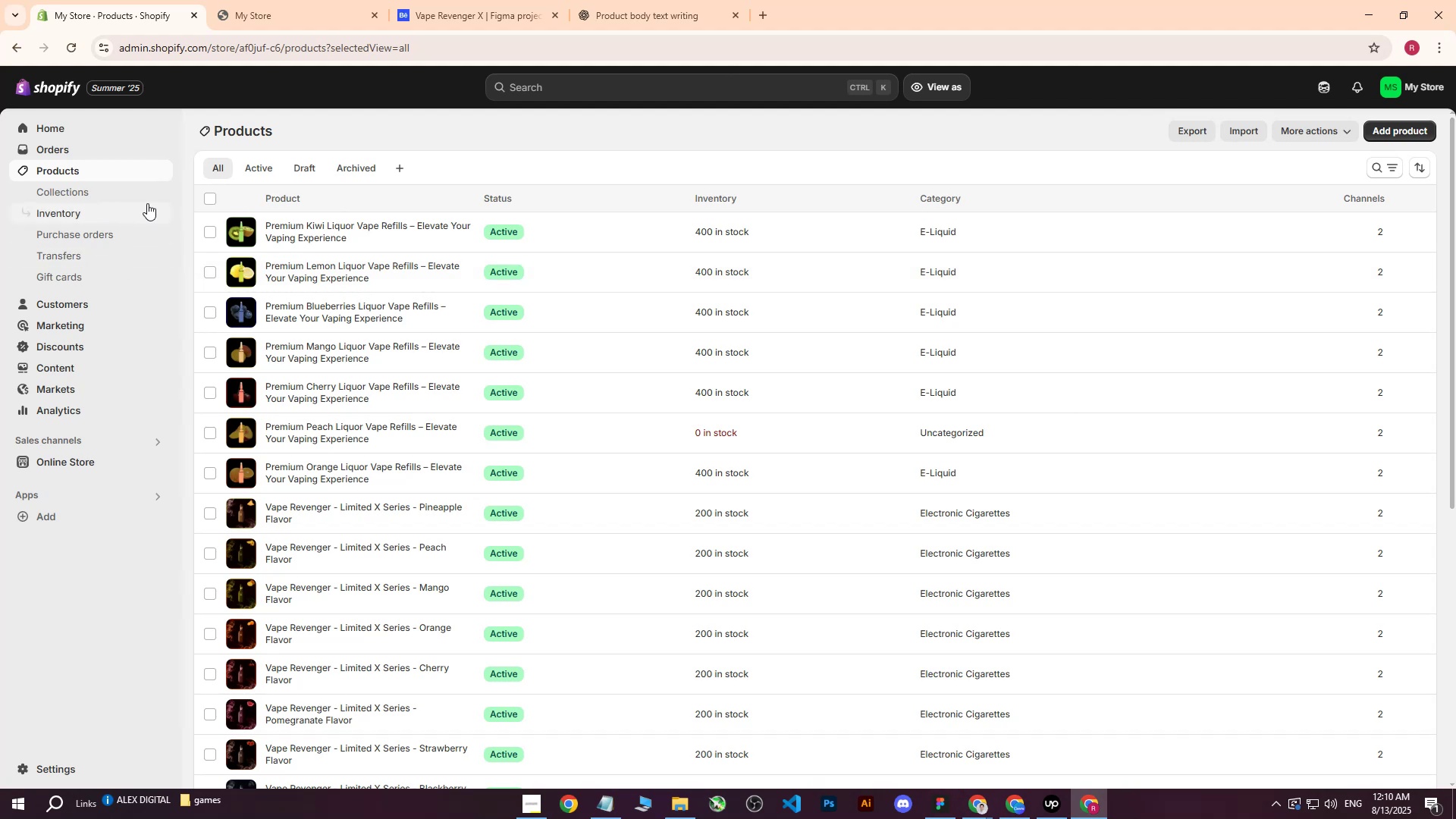 
left_click([406, 234])
 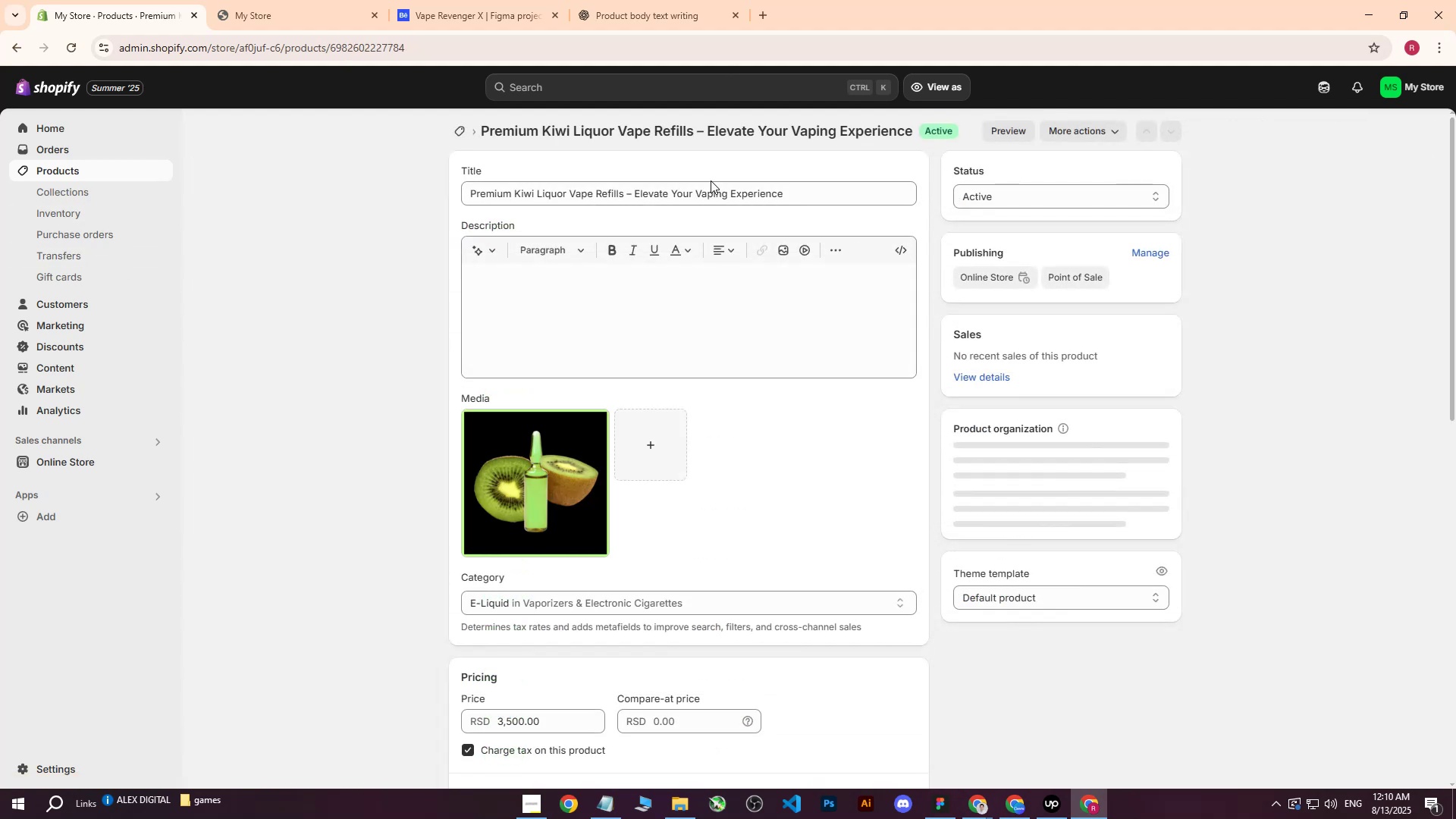 
left_click_drag(start_coordinate=[804, 192], to_coordinate=[388, 193])
 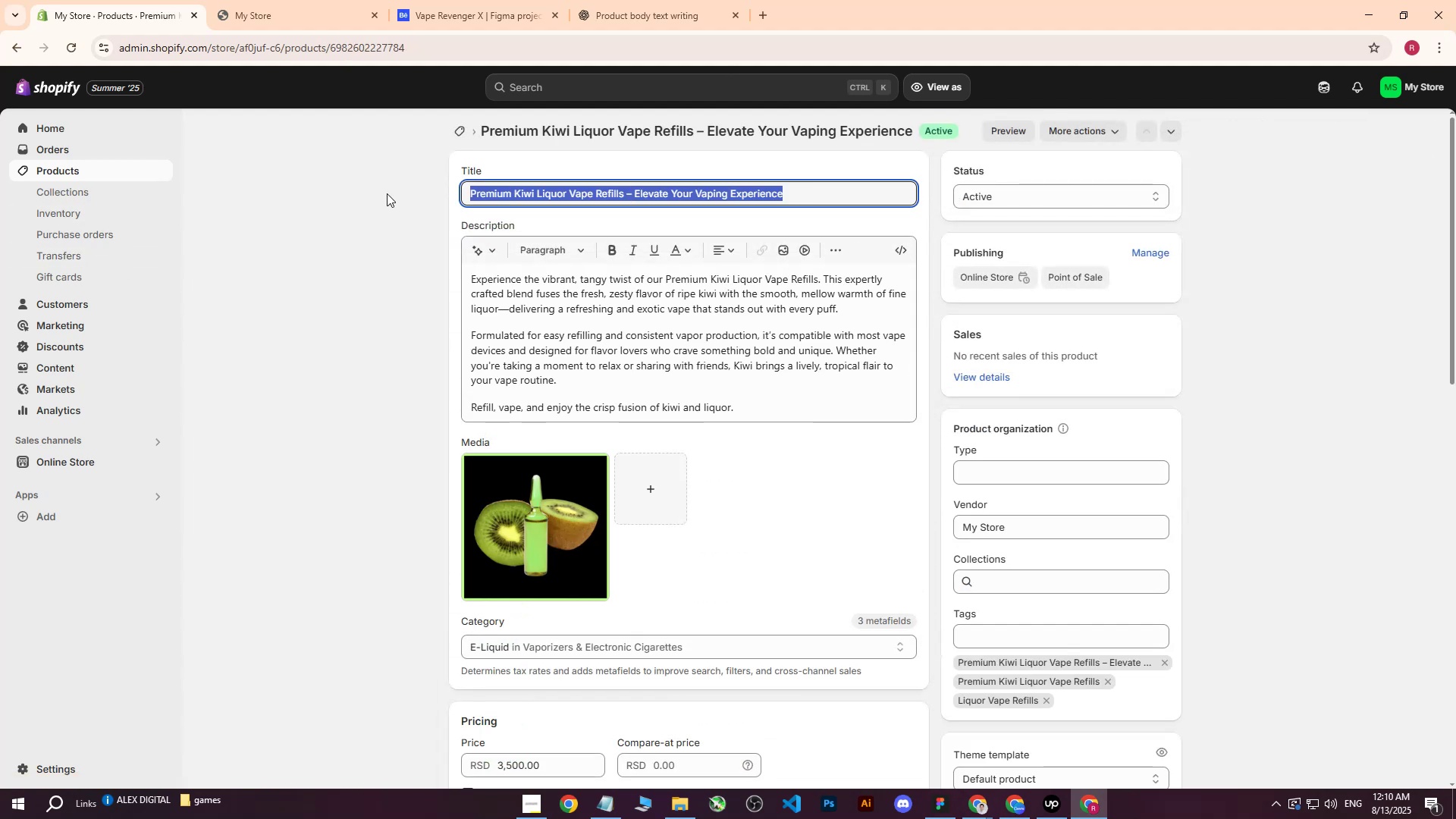 
key(Control+ControlLeft)
 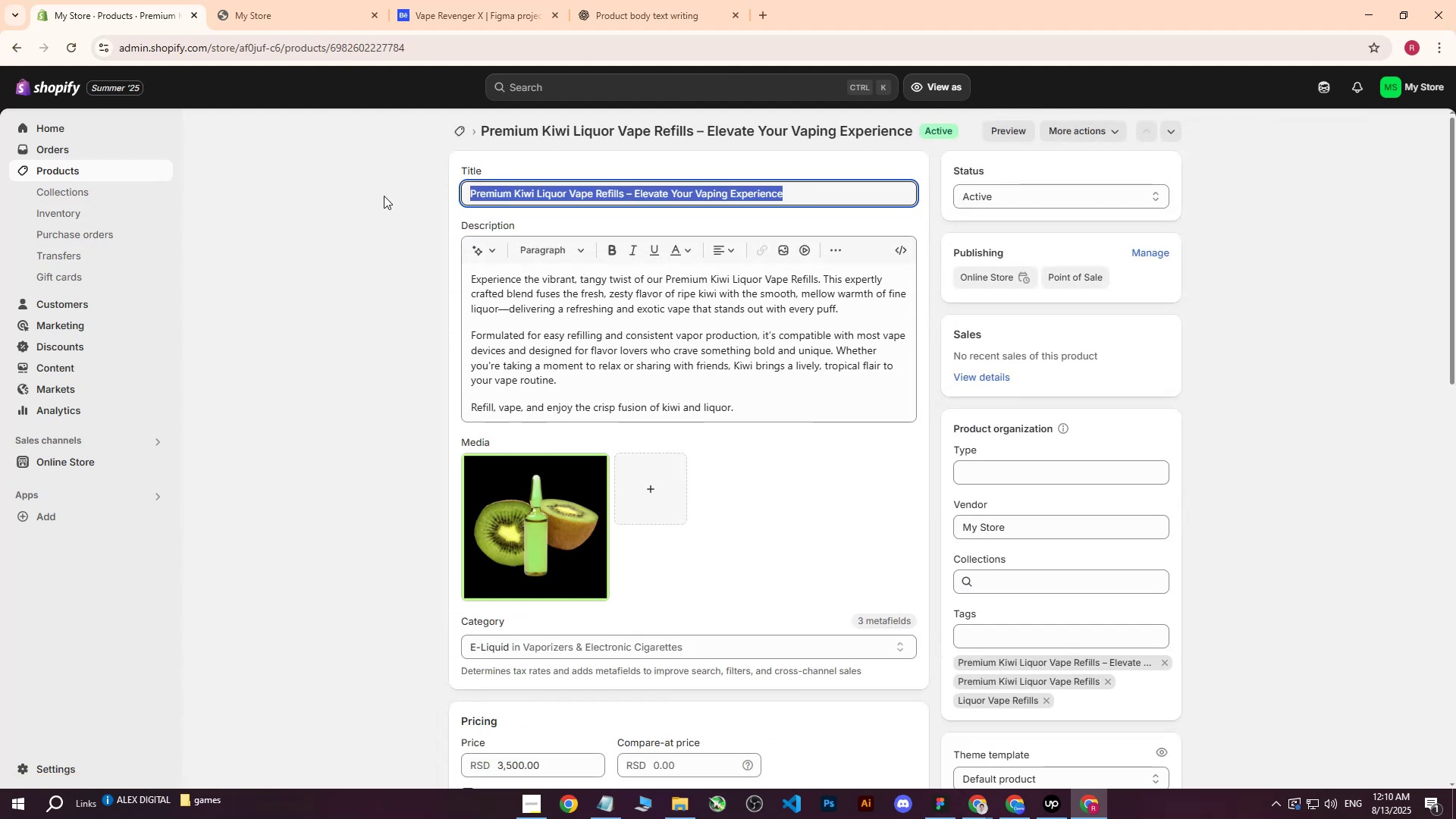 
key(Control+C)
 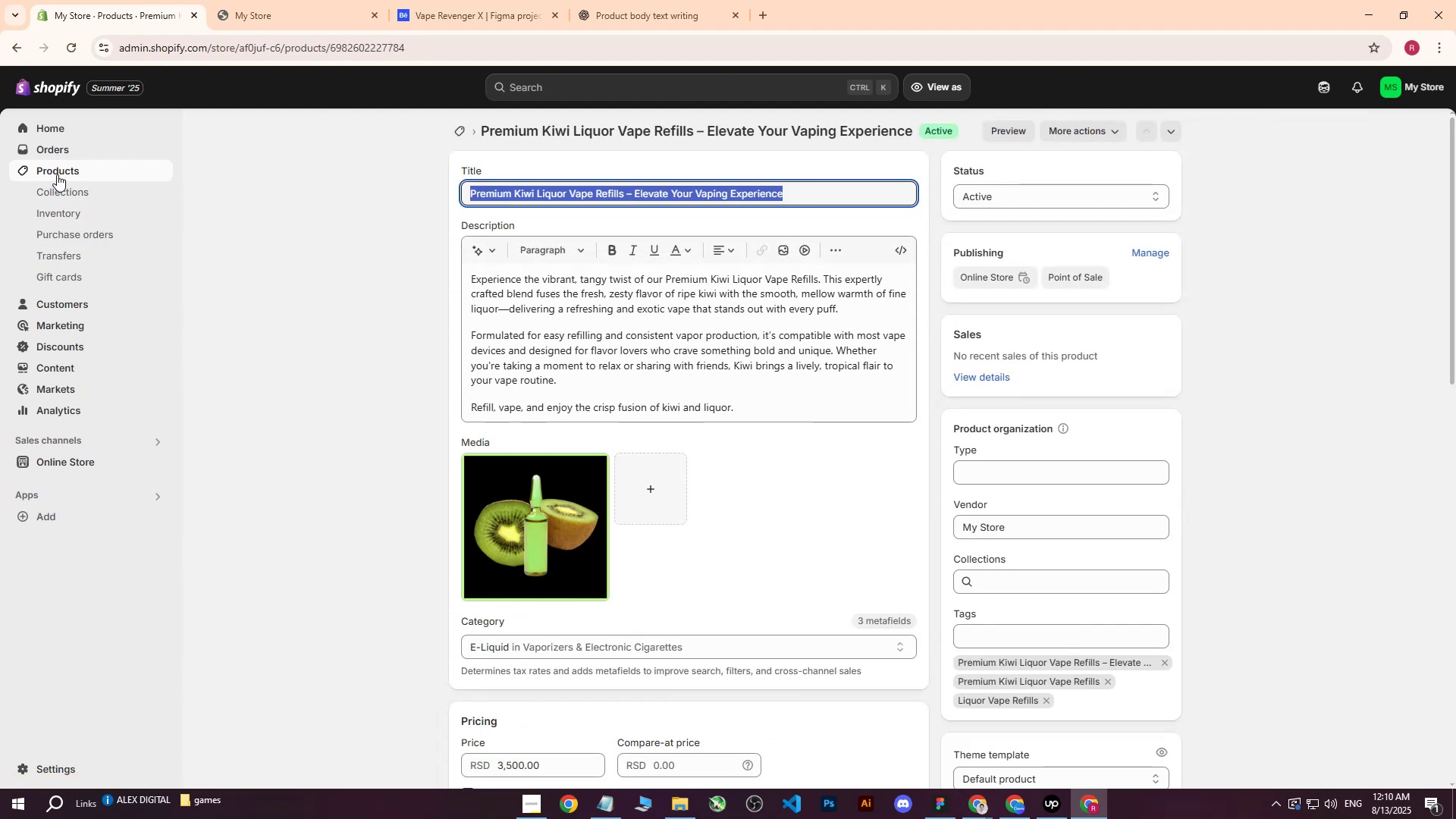 
left_click([58, 174])
 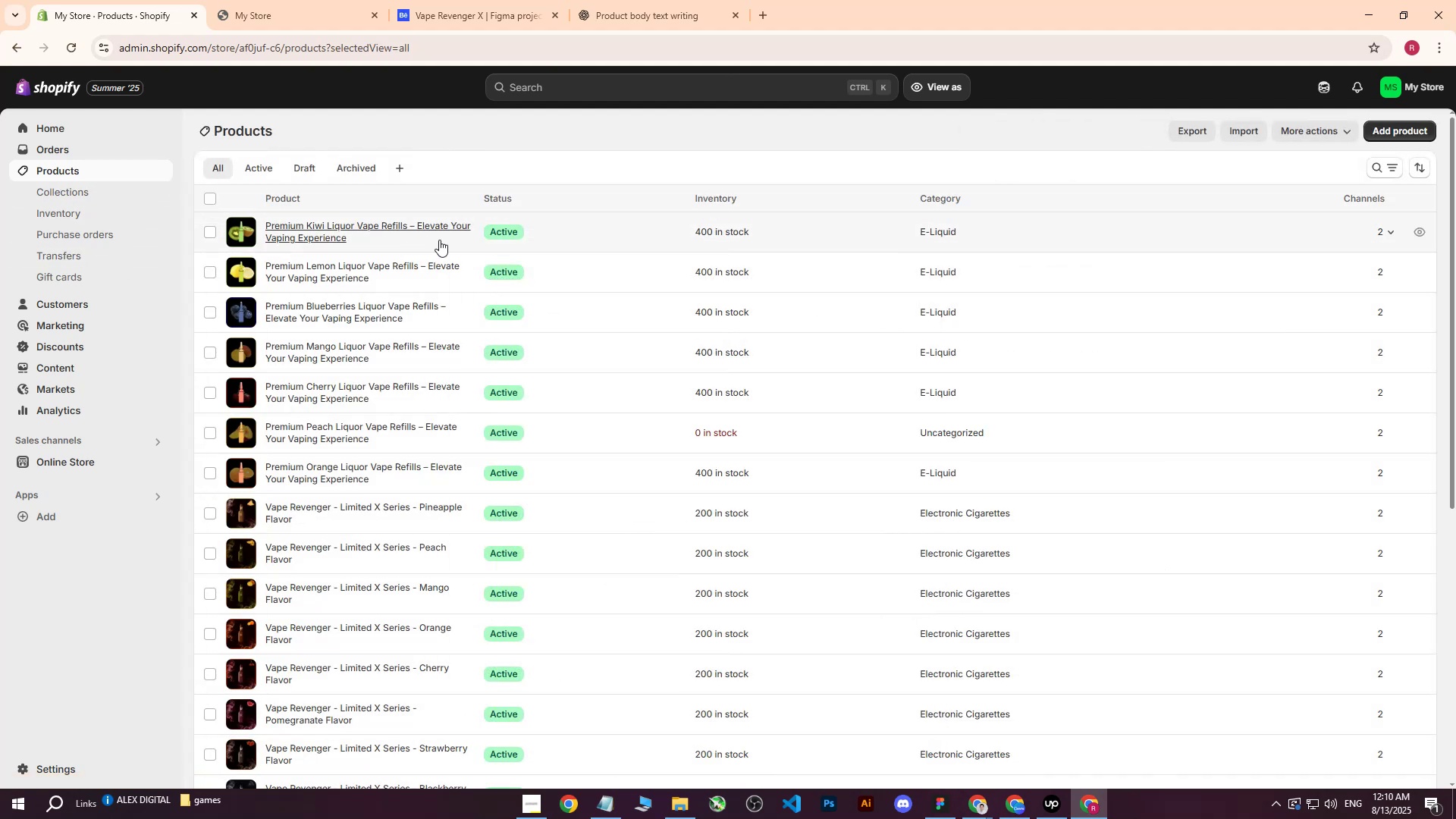 
left_click([1420, 124])
 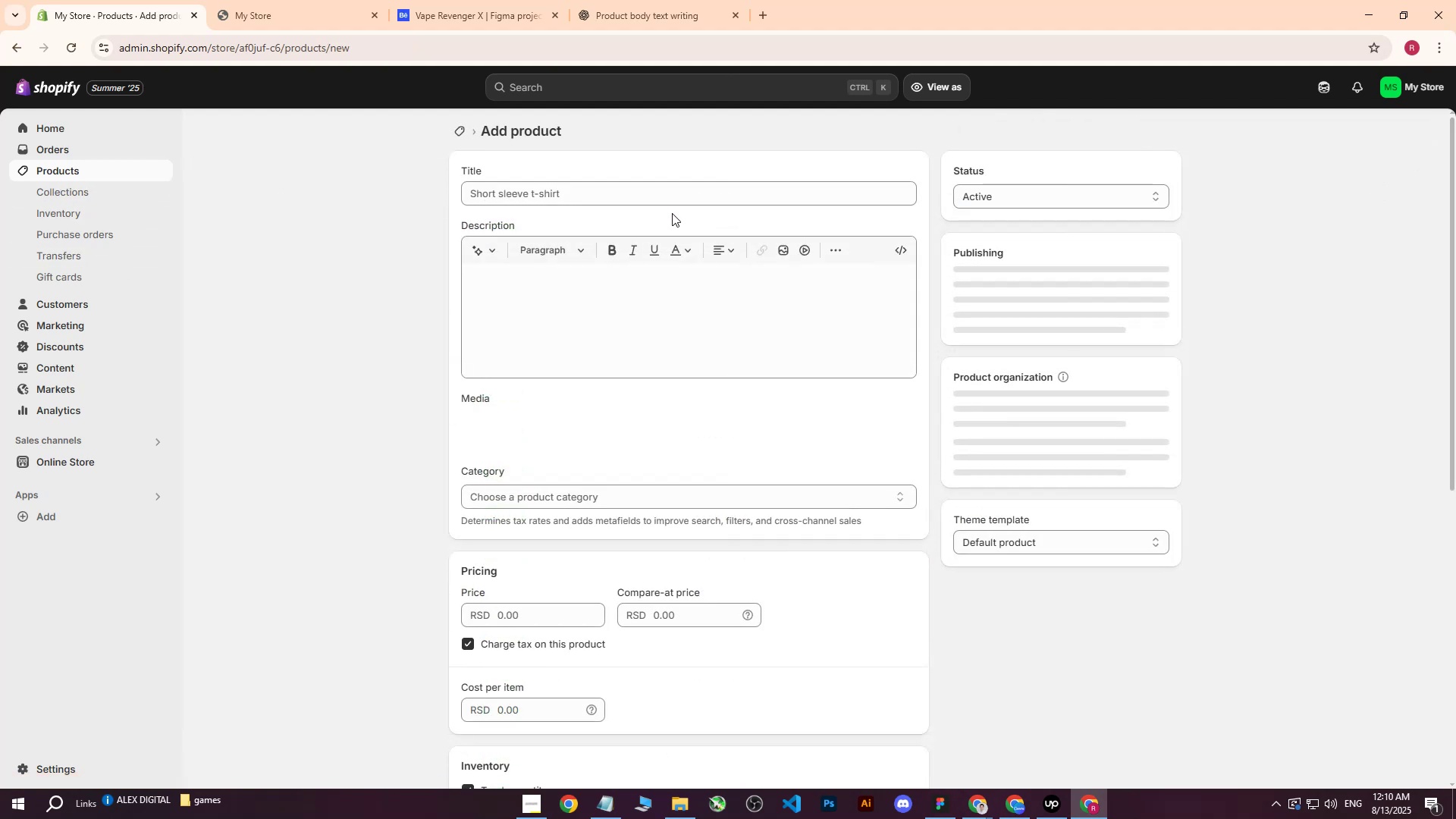 
left_click([645, 196])
 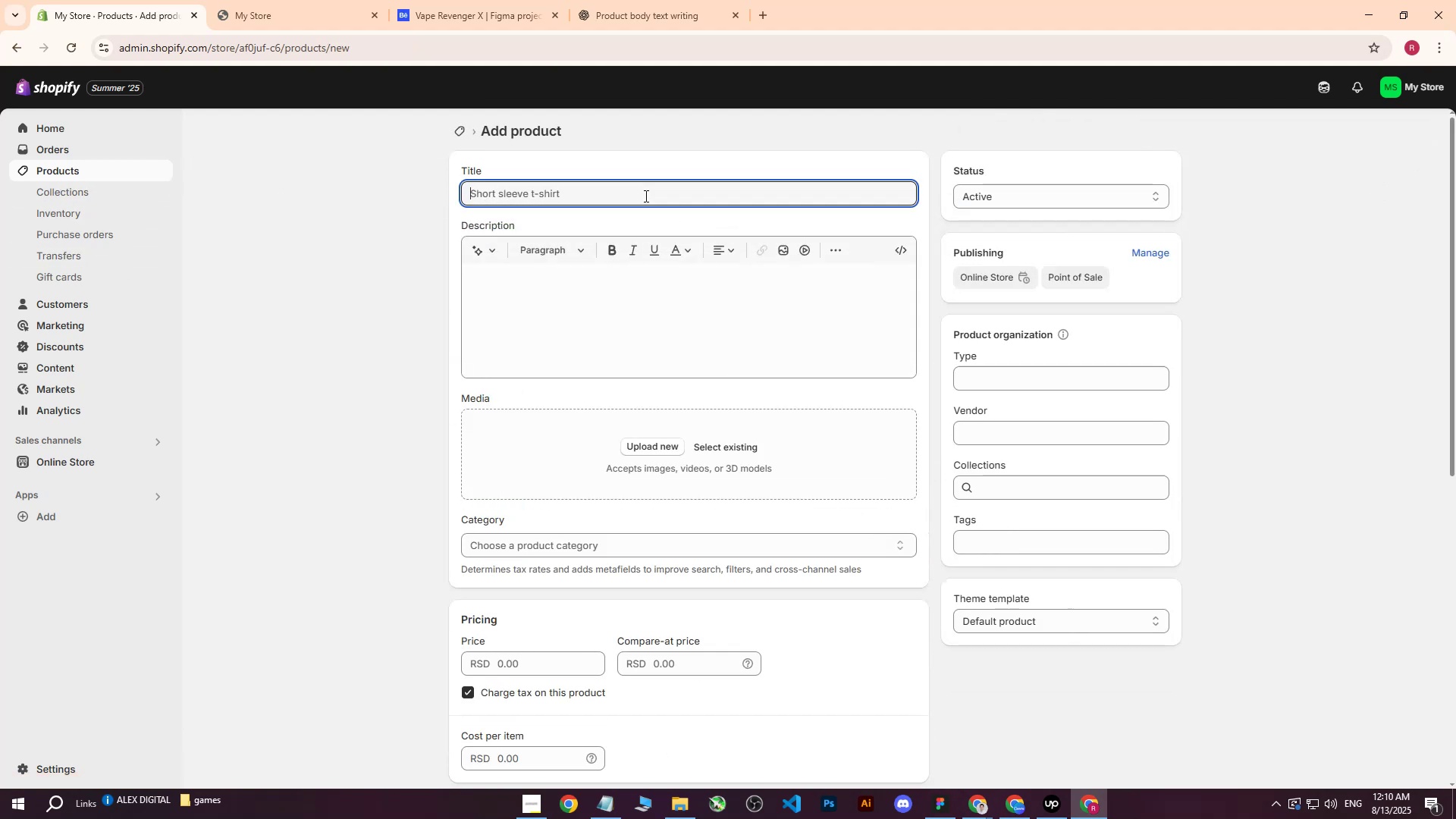 
key(Control+ControlLeft)
 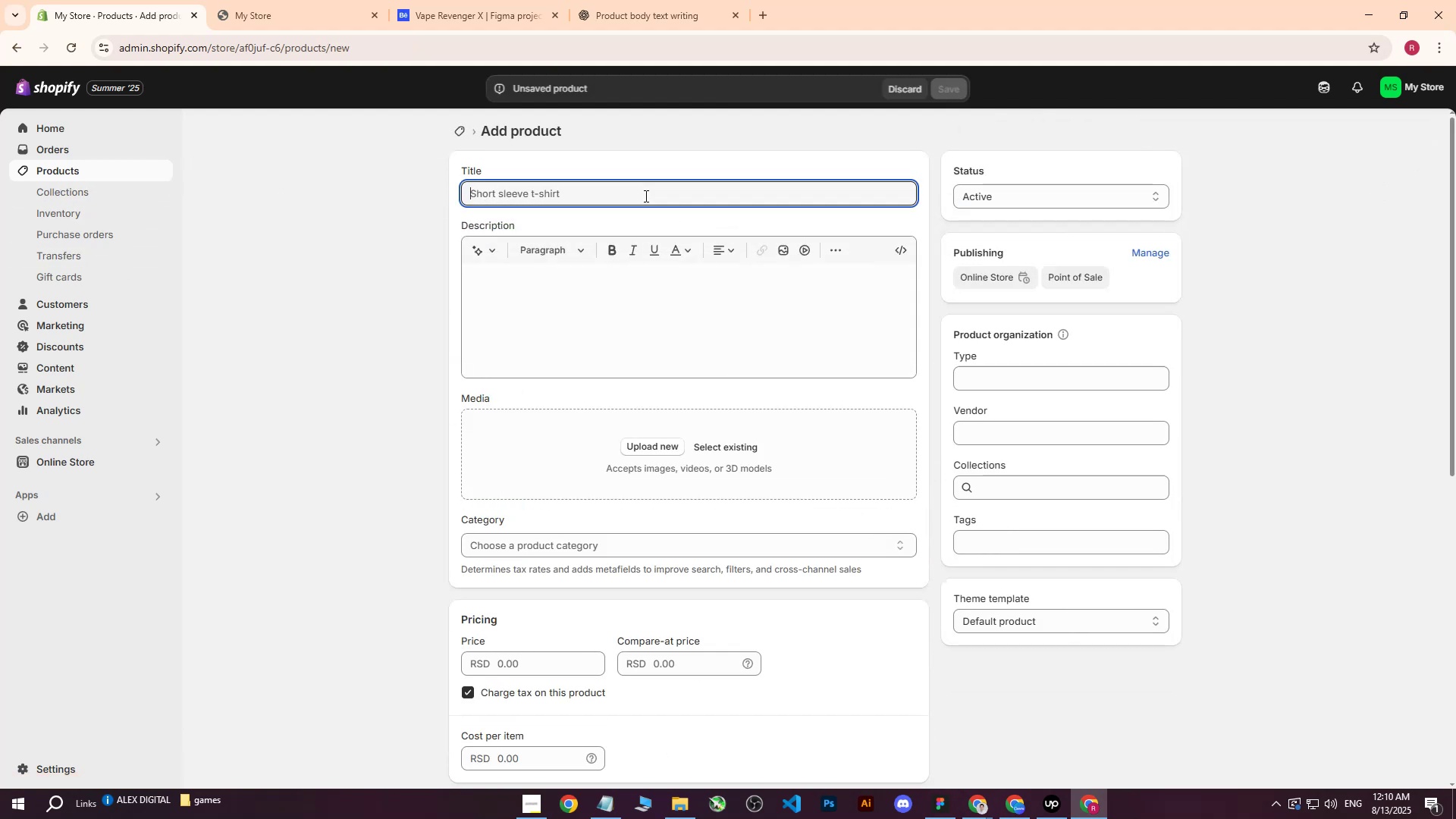 
key(Control+V)
 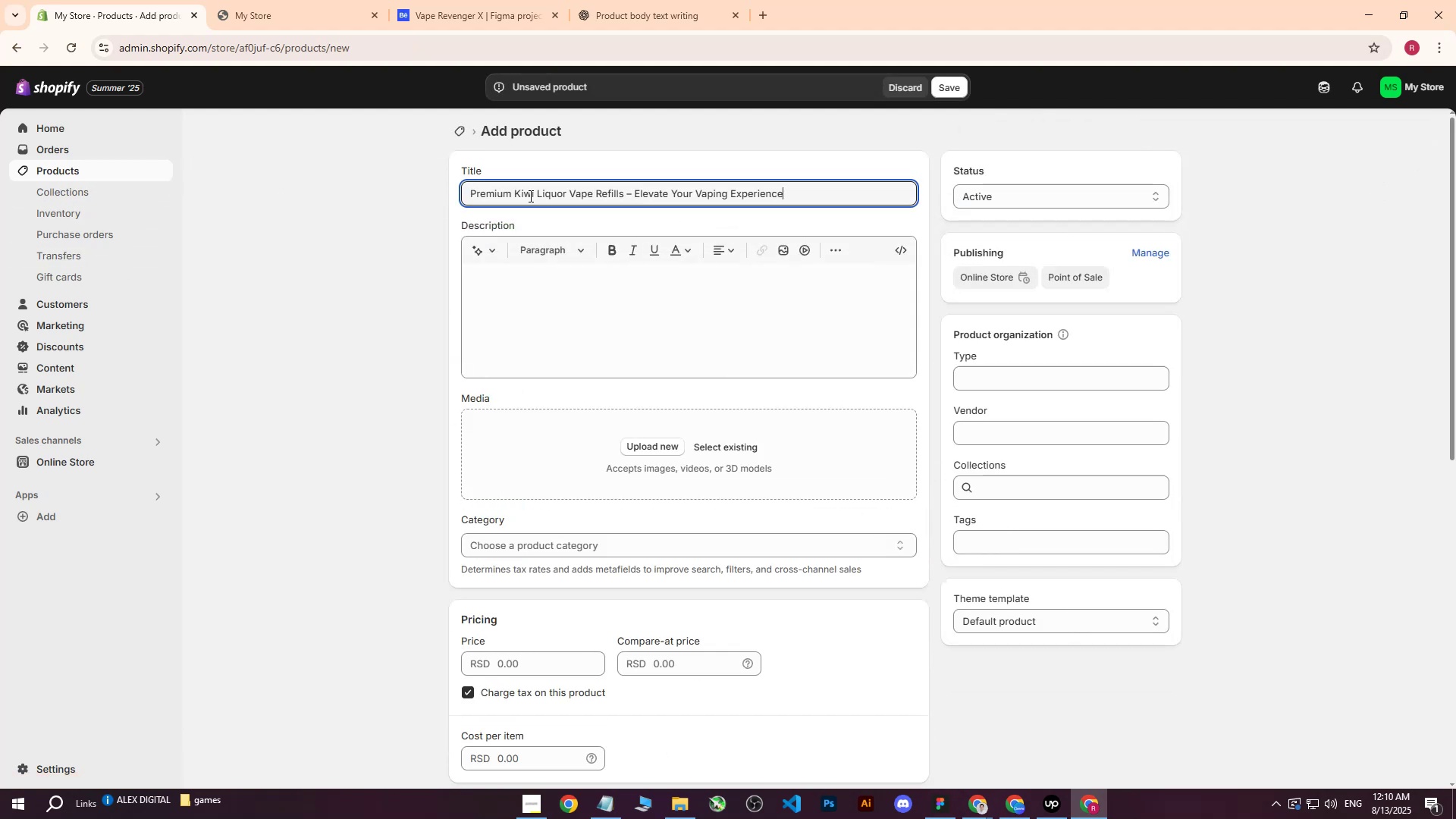 
left_click_drag(start_coordinate=[515, 195], to_coordinate=[535, 195])
 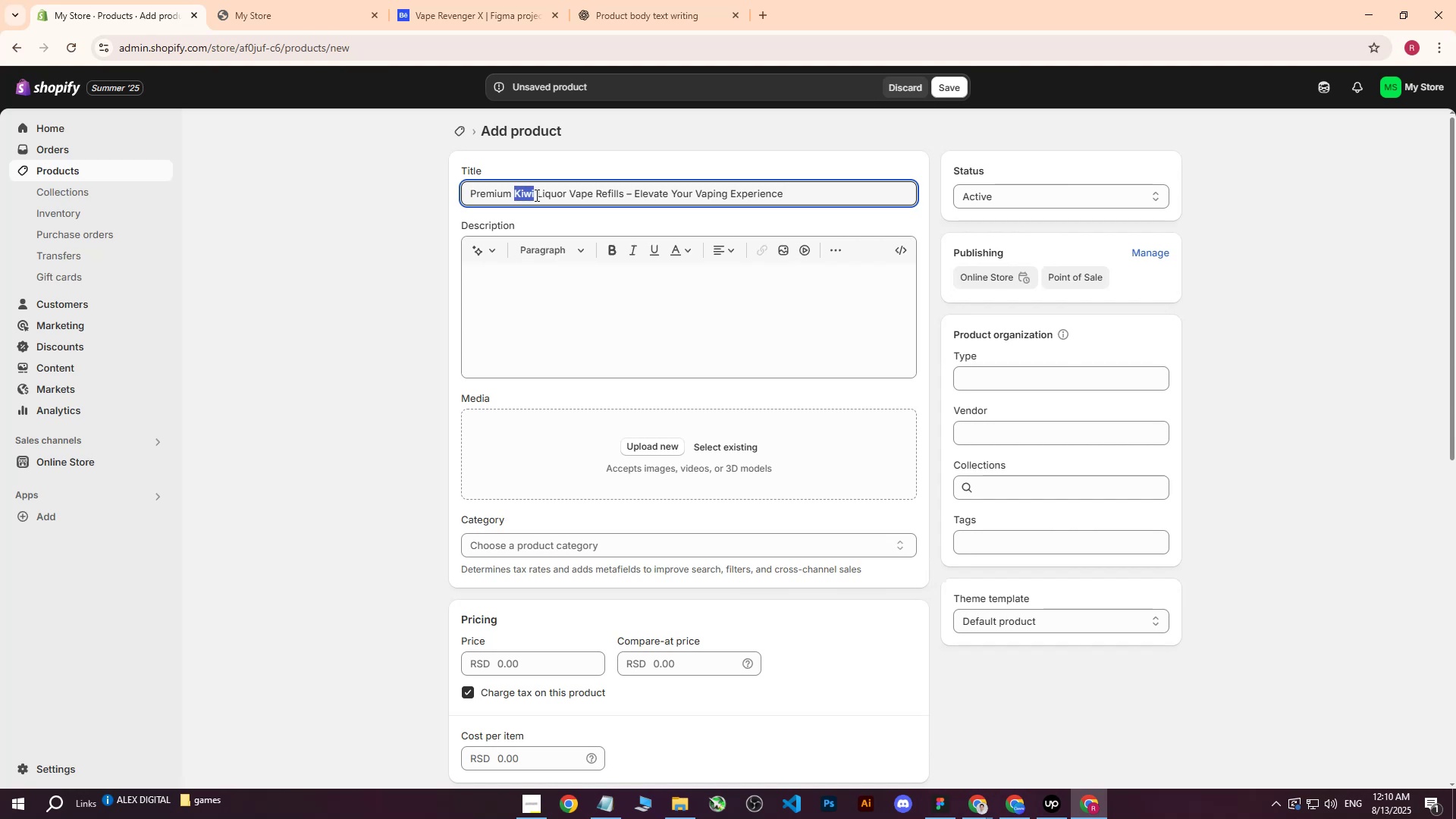 
wait(5.09)
 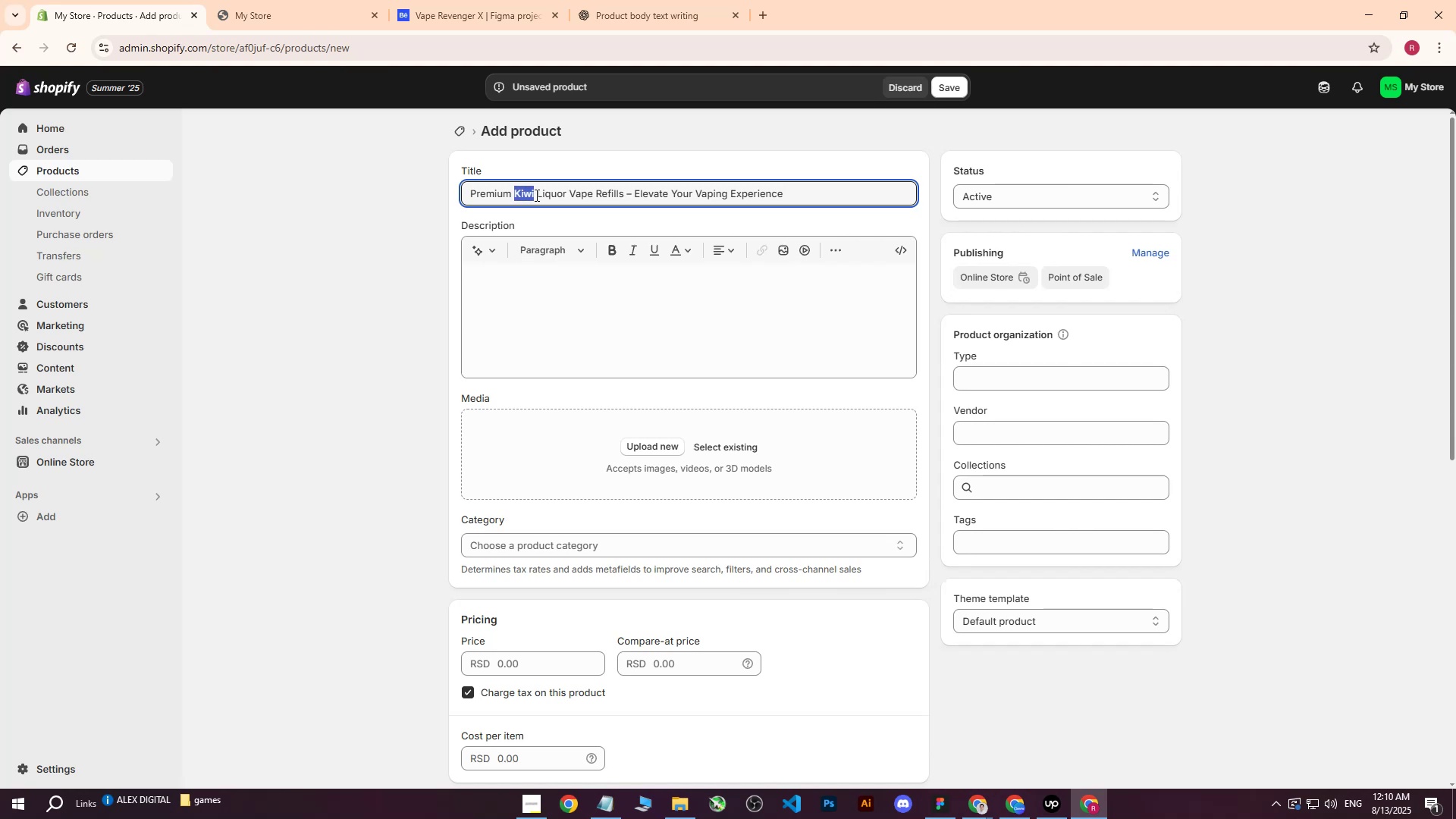 
type(Blueberrie)
key(Backspace)
key(Backspace)
type(y)
 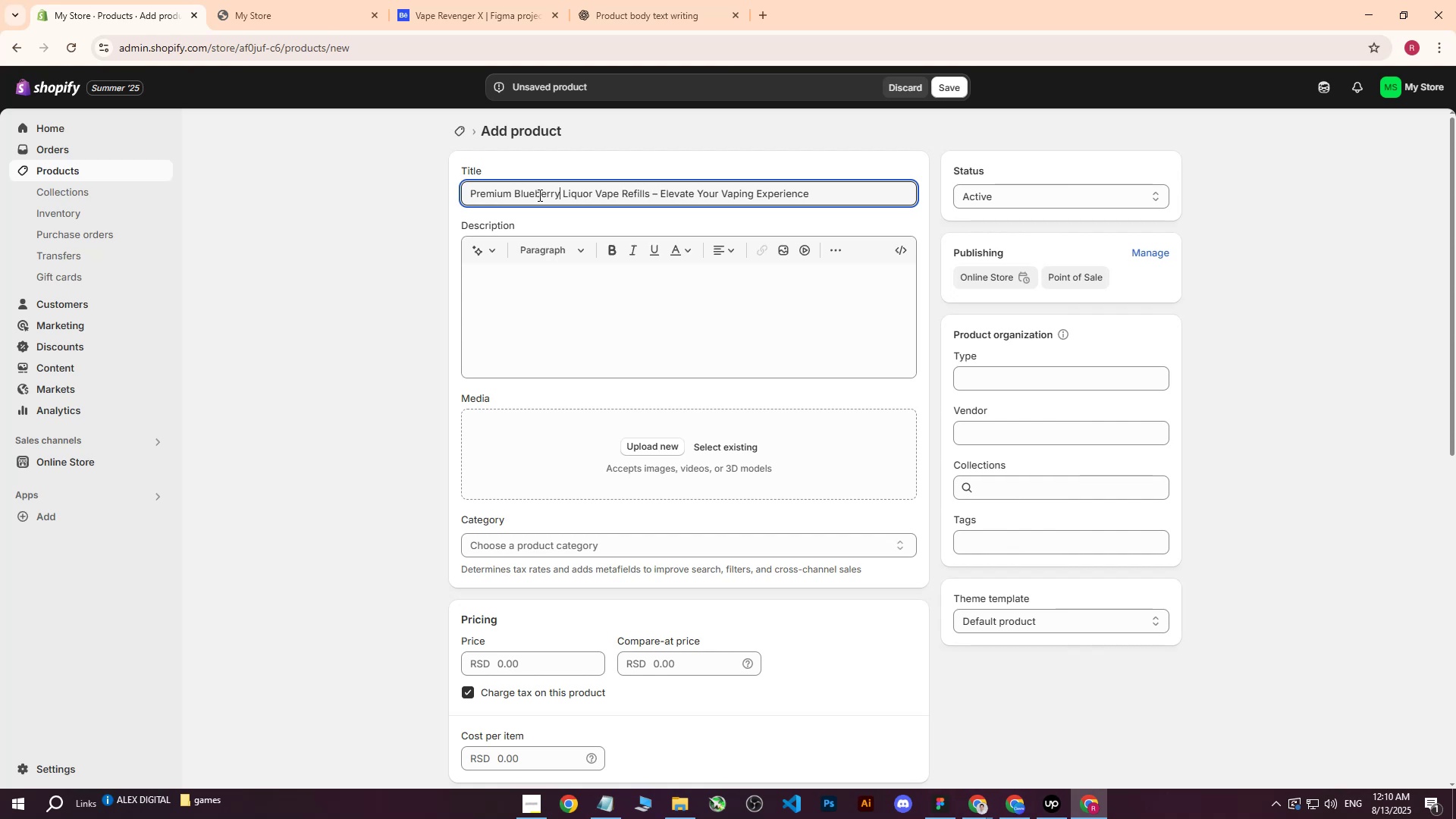 
left_click_drag(start_coordinate=[559, 195], to_coordinate=[516, 194])
 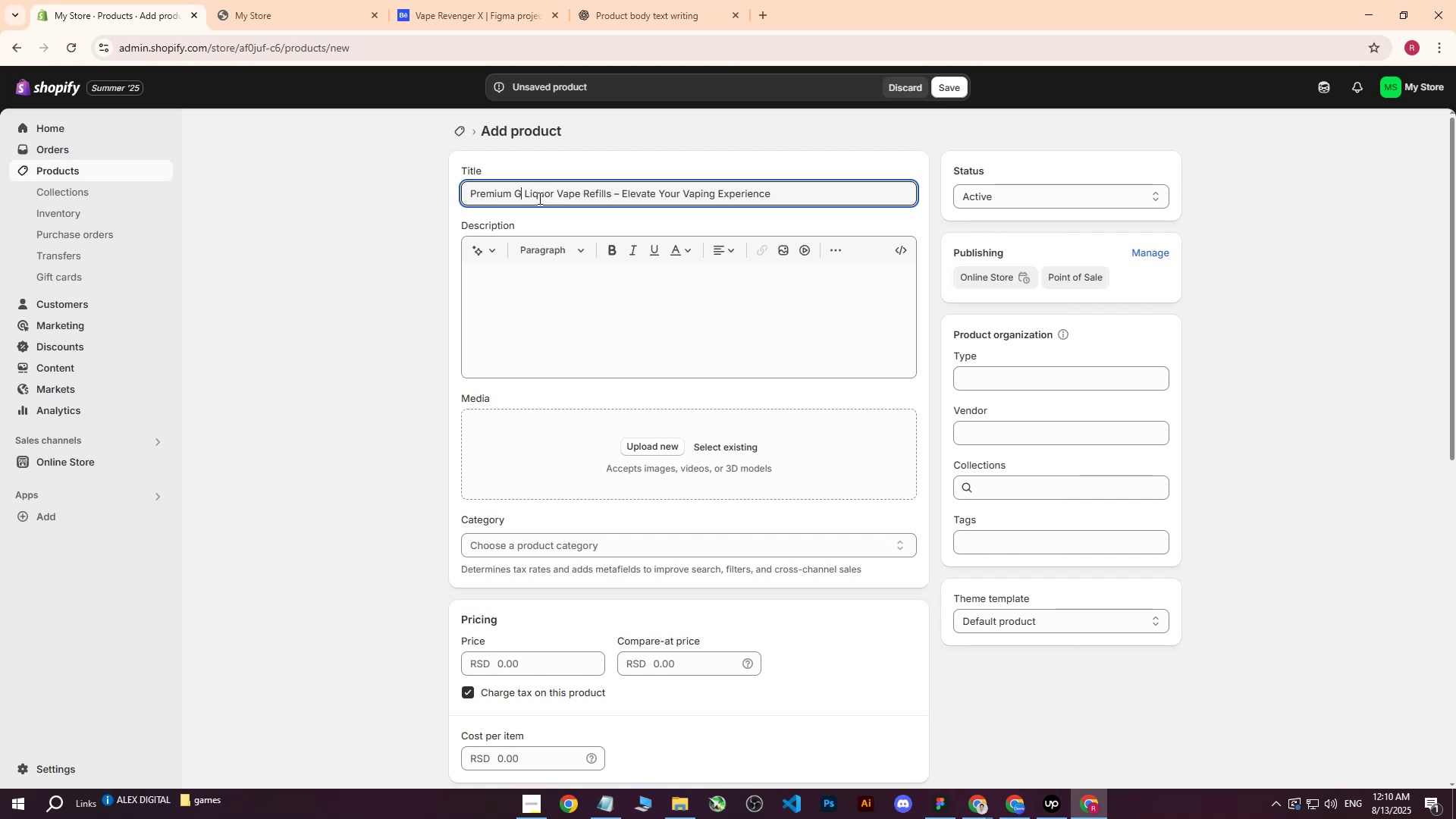 
type(Grape)
 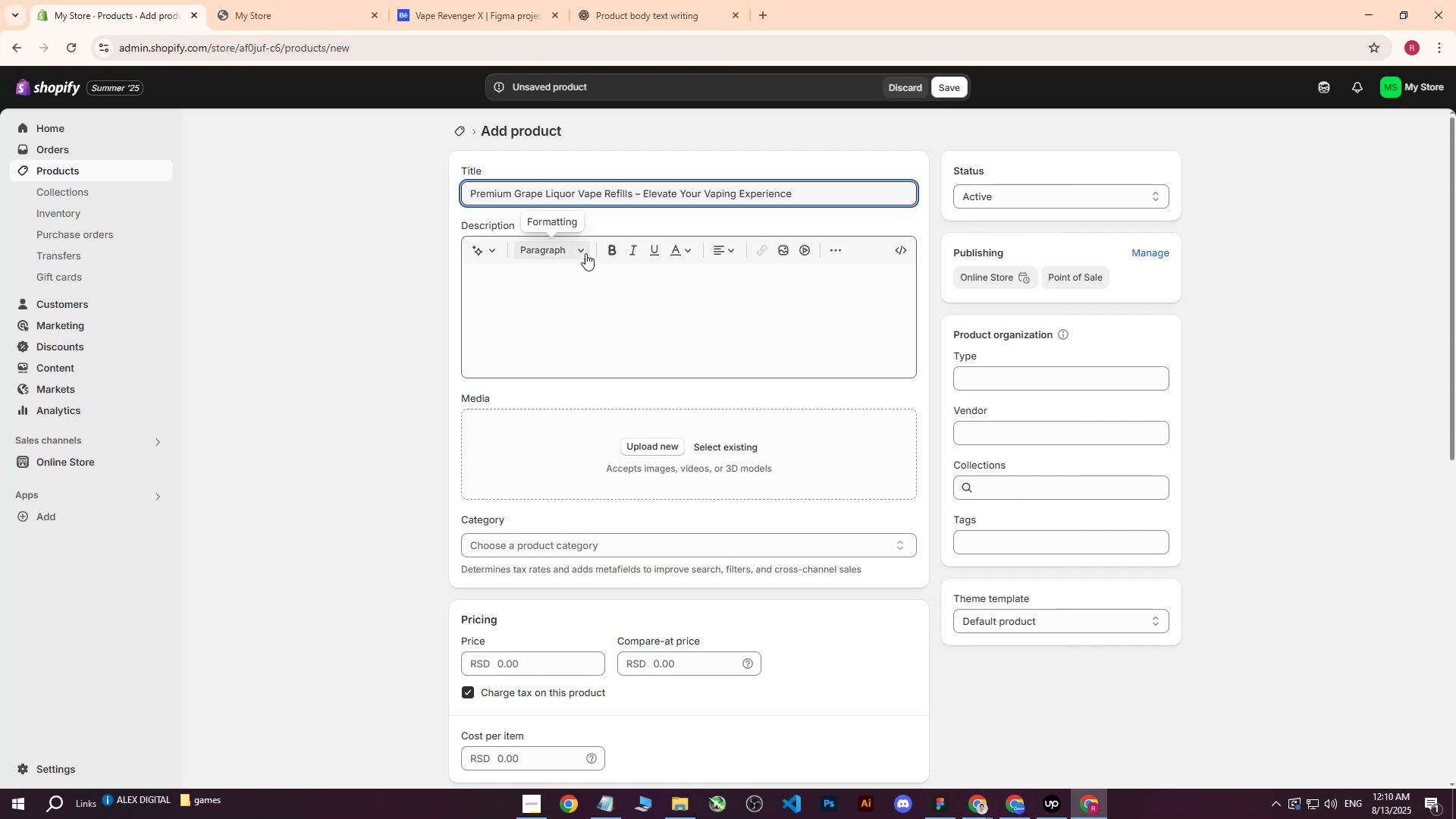 
left_click([578, 271])
 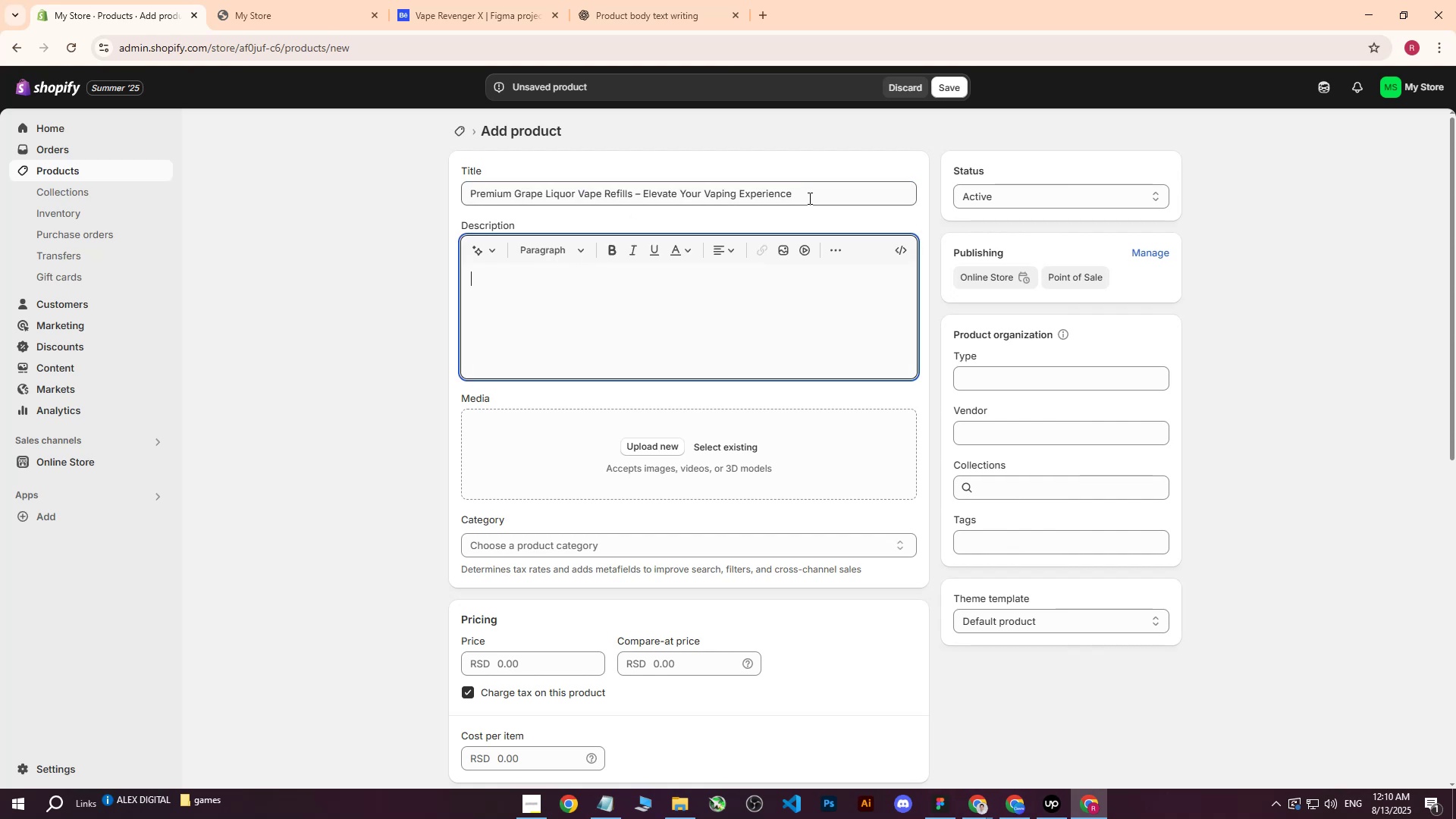 
left_click_drag(start_coordinate=[821, 193], to_coordinate=[315, 190])
 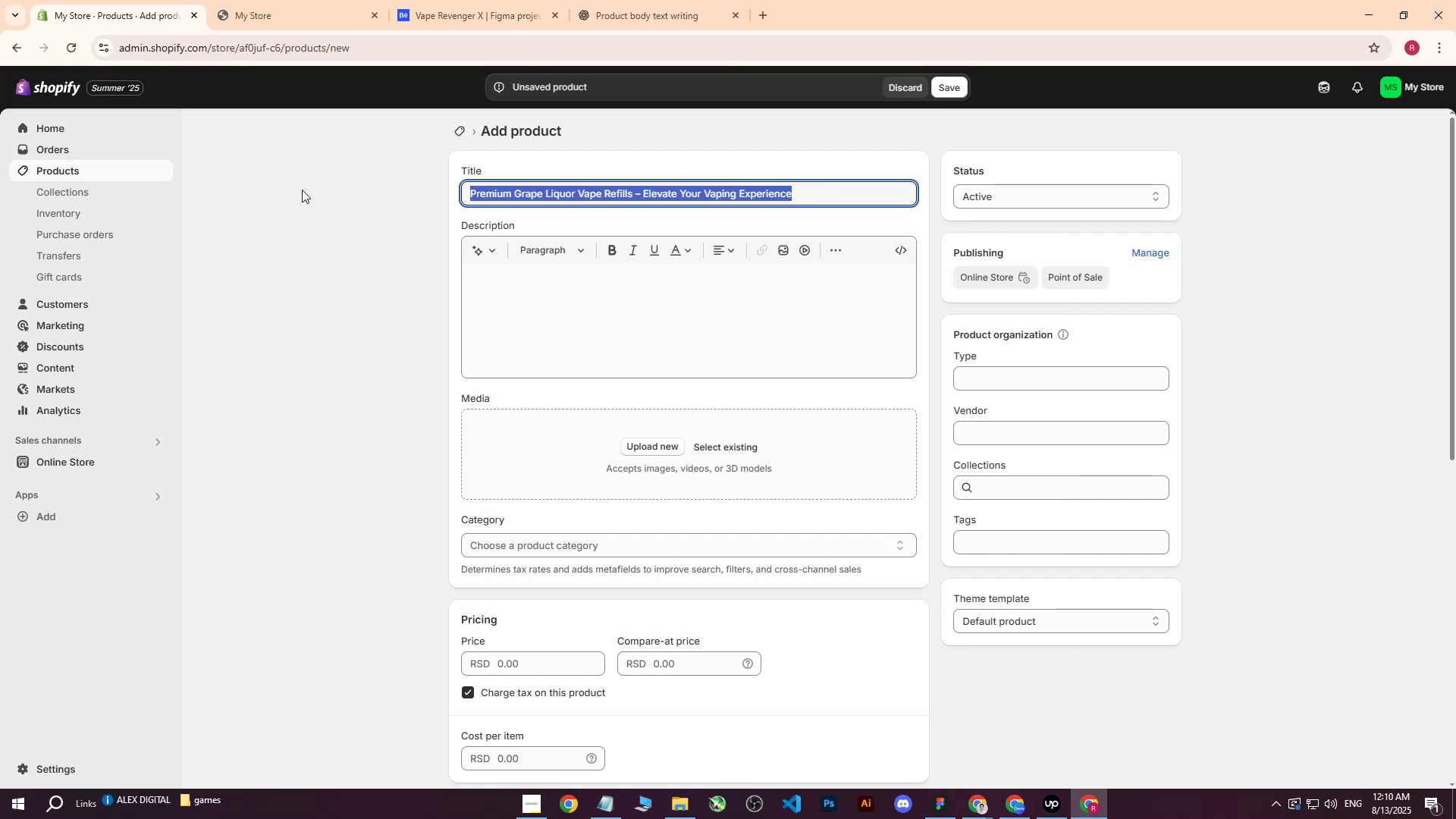 
key(Control+ControlLeft)
 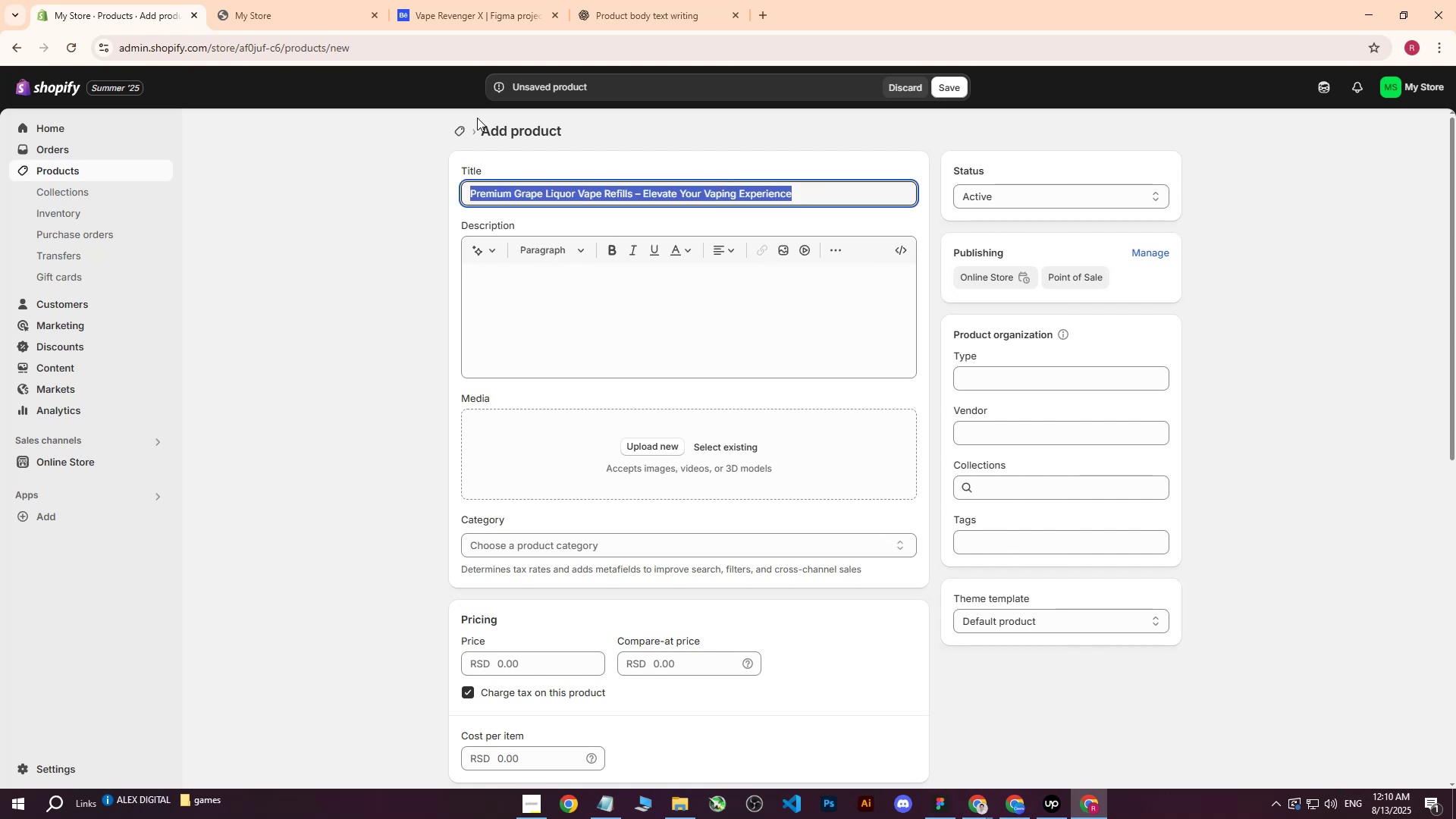 
key(Control+C)
 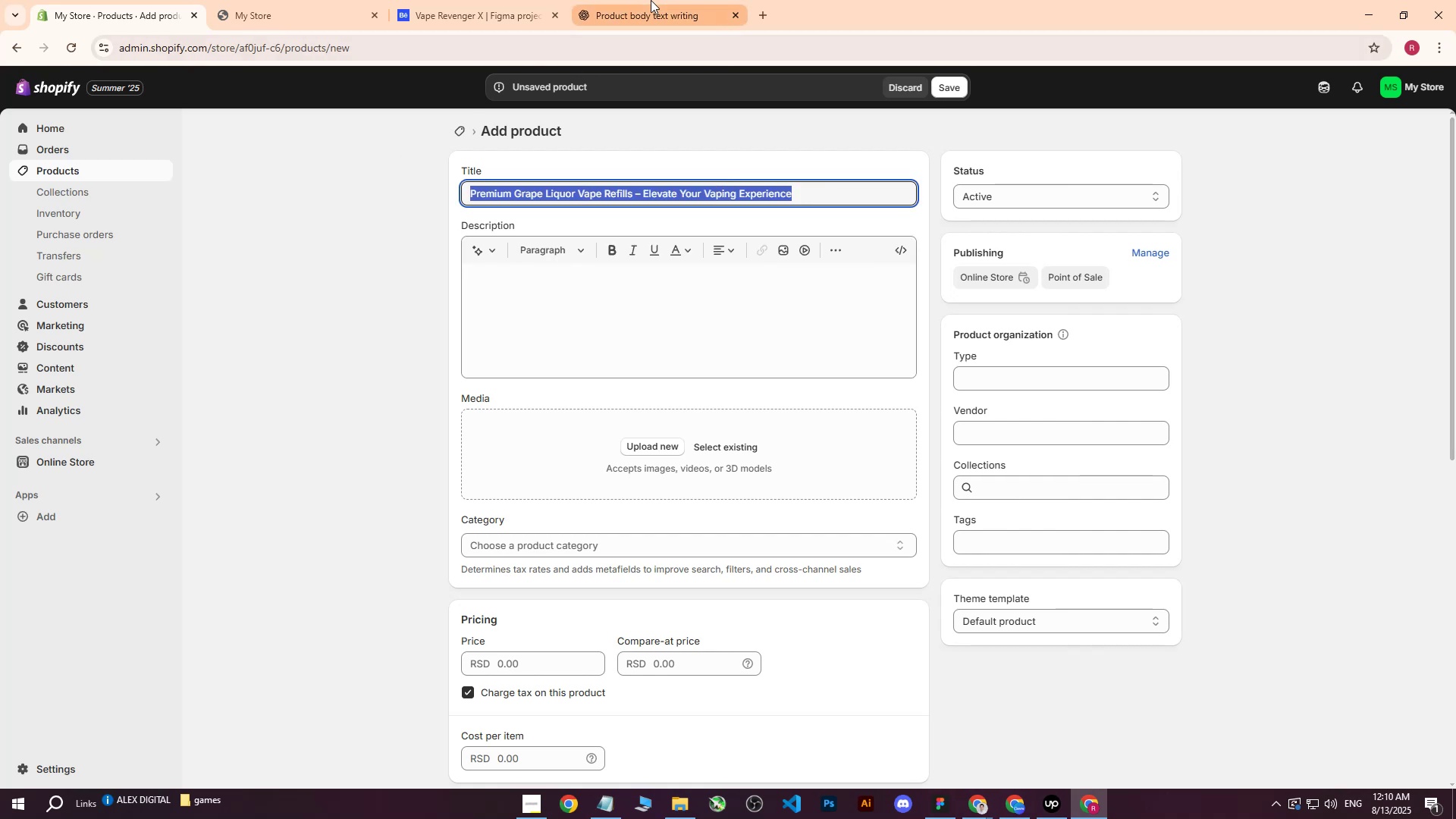 
left_click([630, 0])
 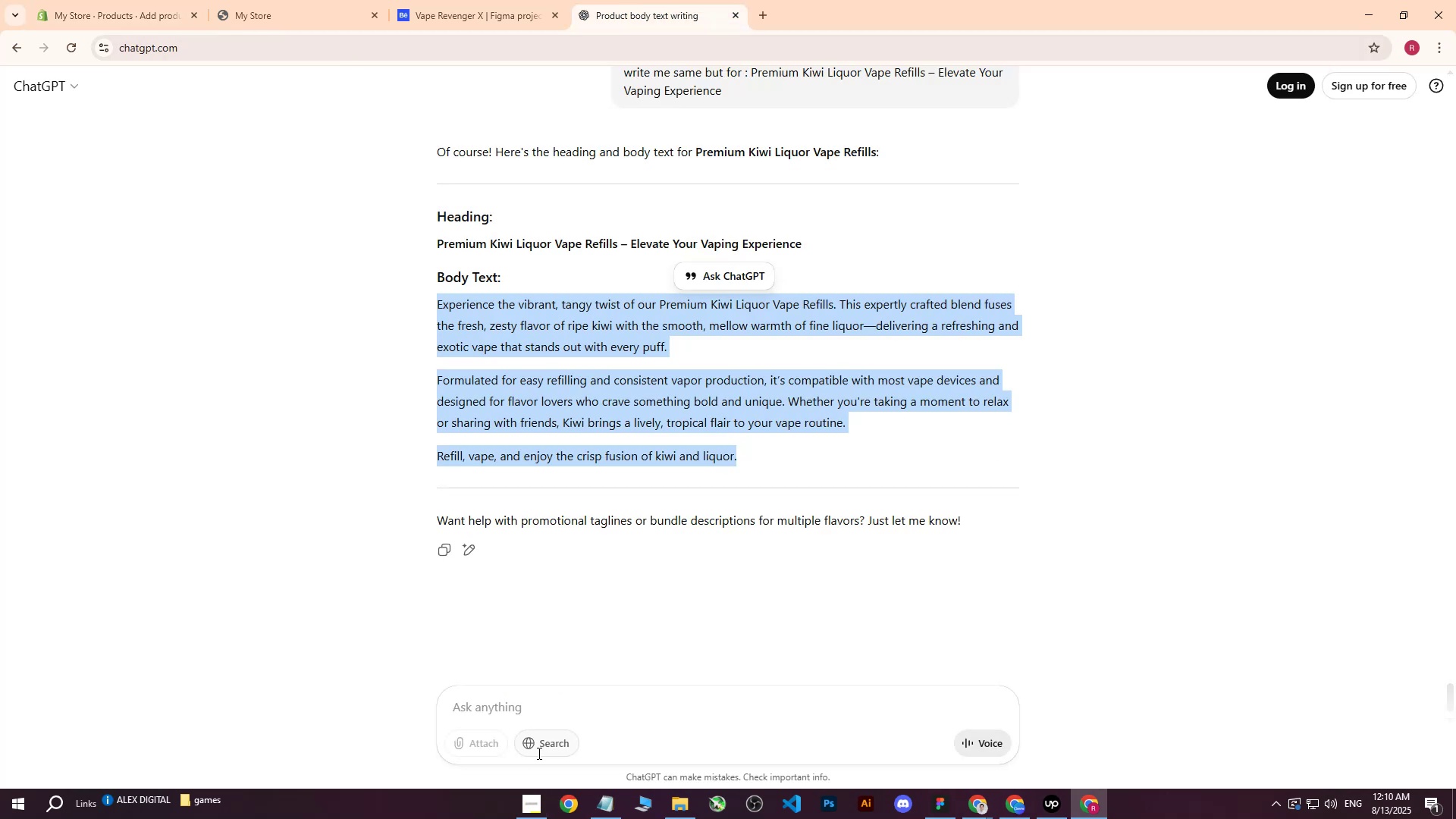 
left_click([541, 720])
 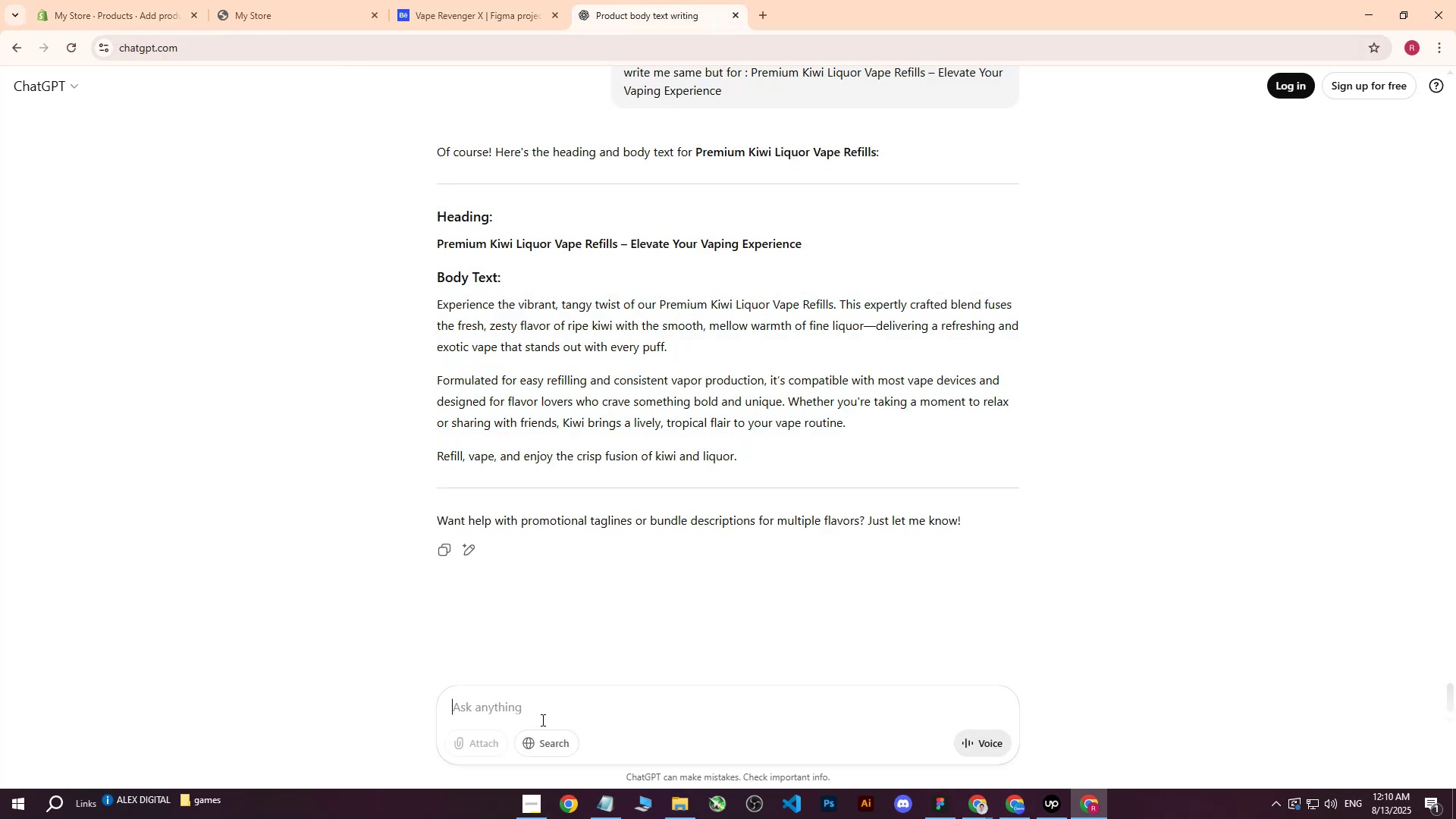 
type(write me same but for : )
 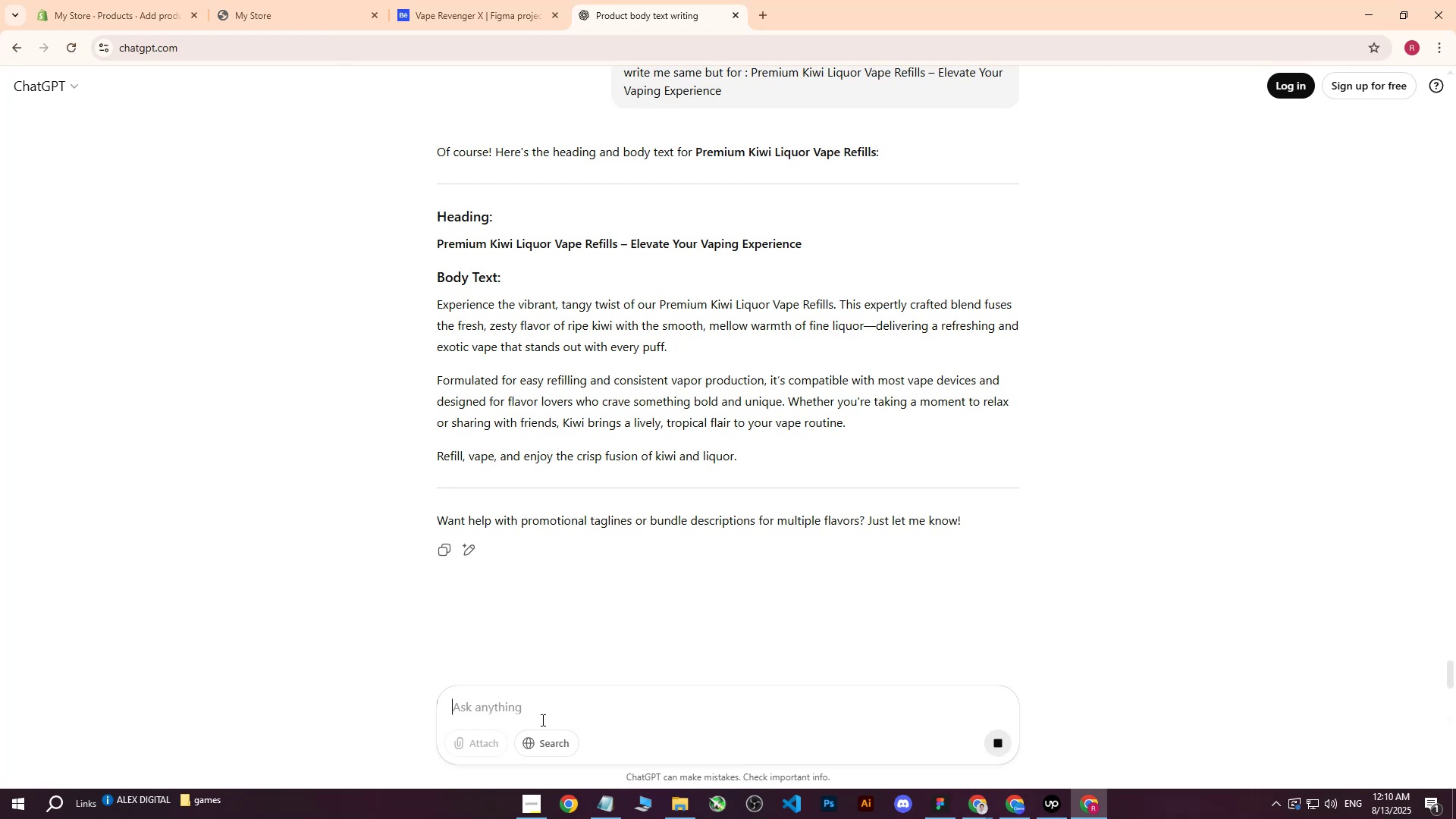 
 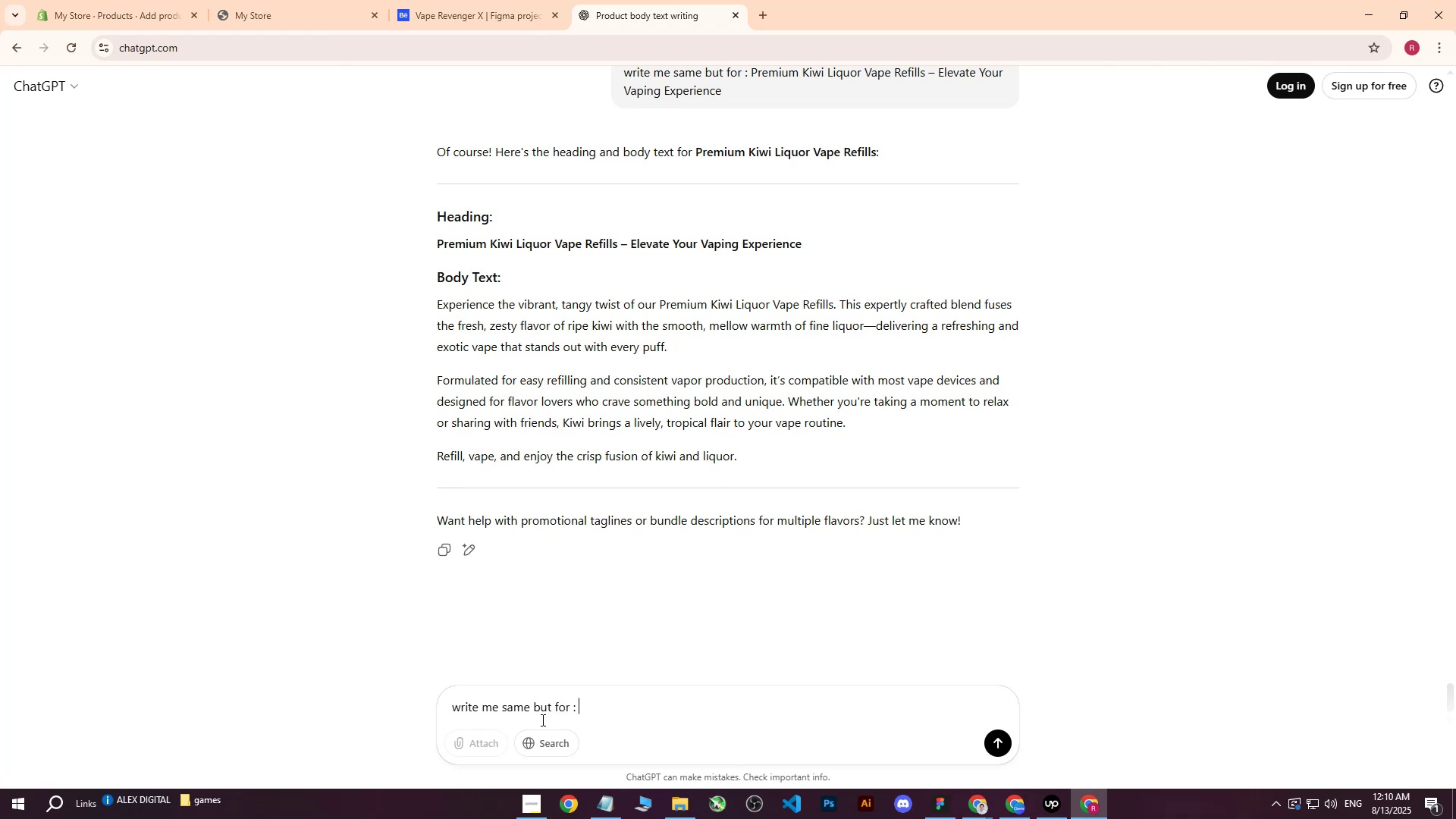 
key(Control+ControlLeft)
 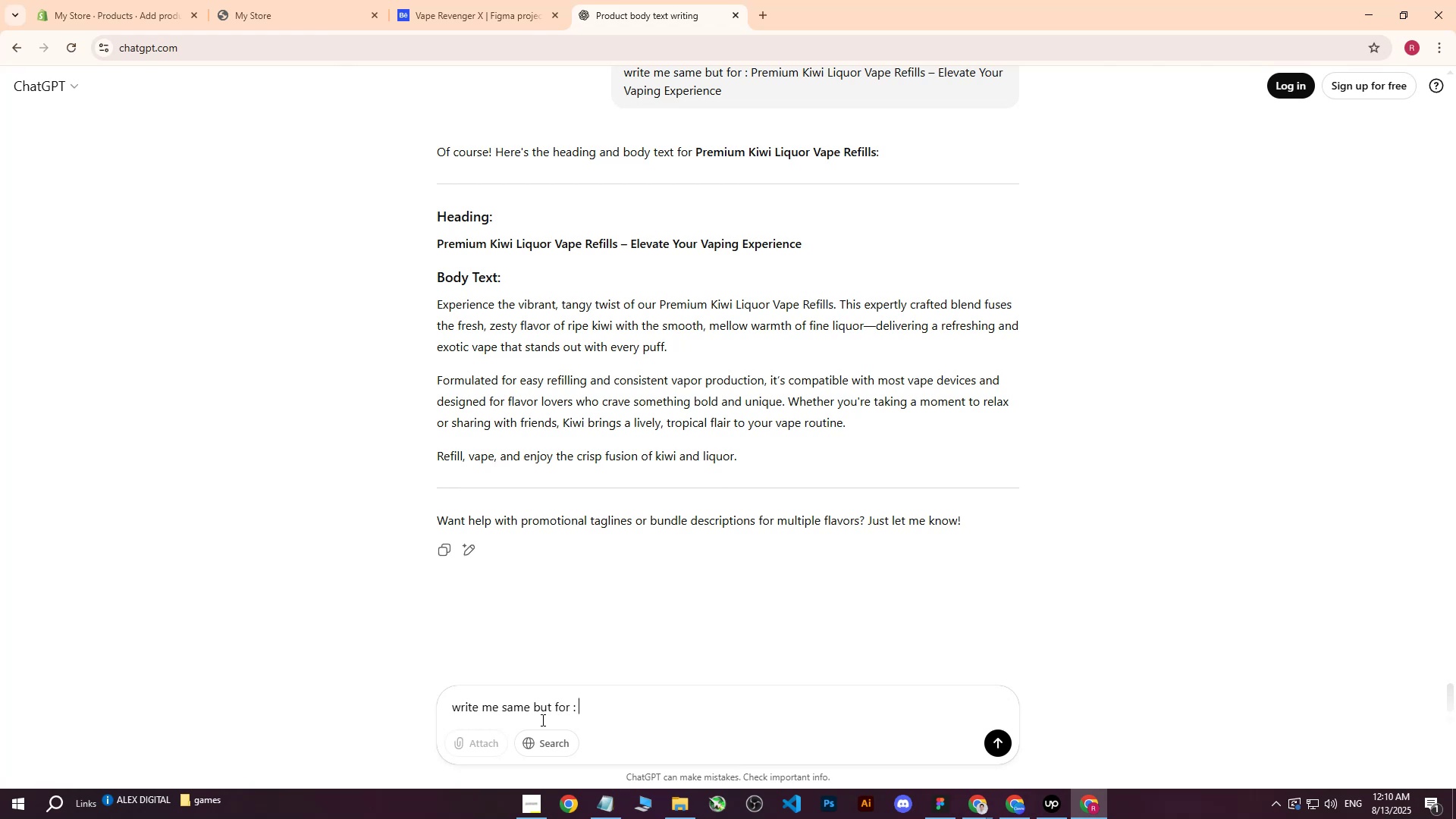 
key(Control+V)
 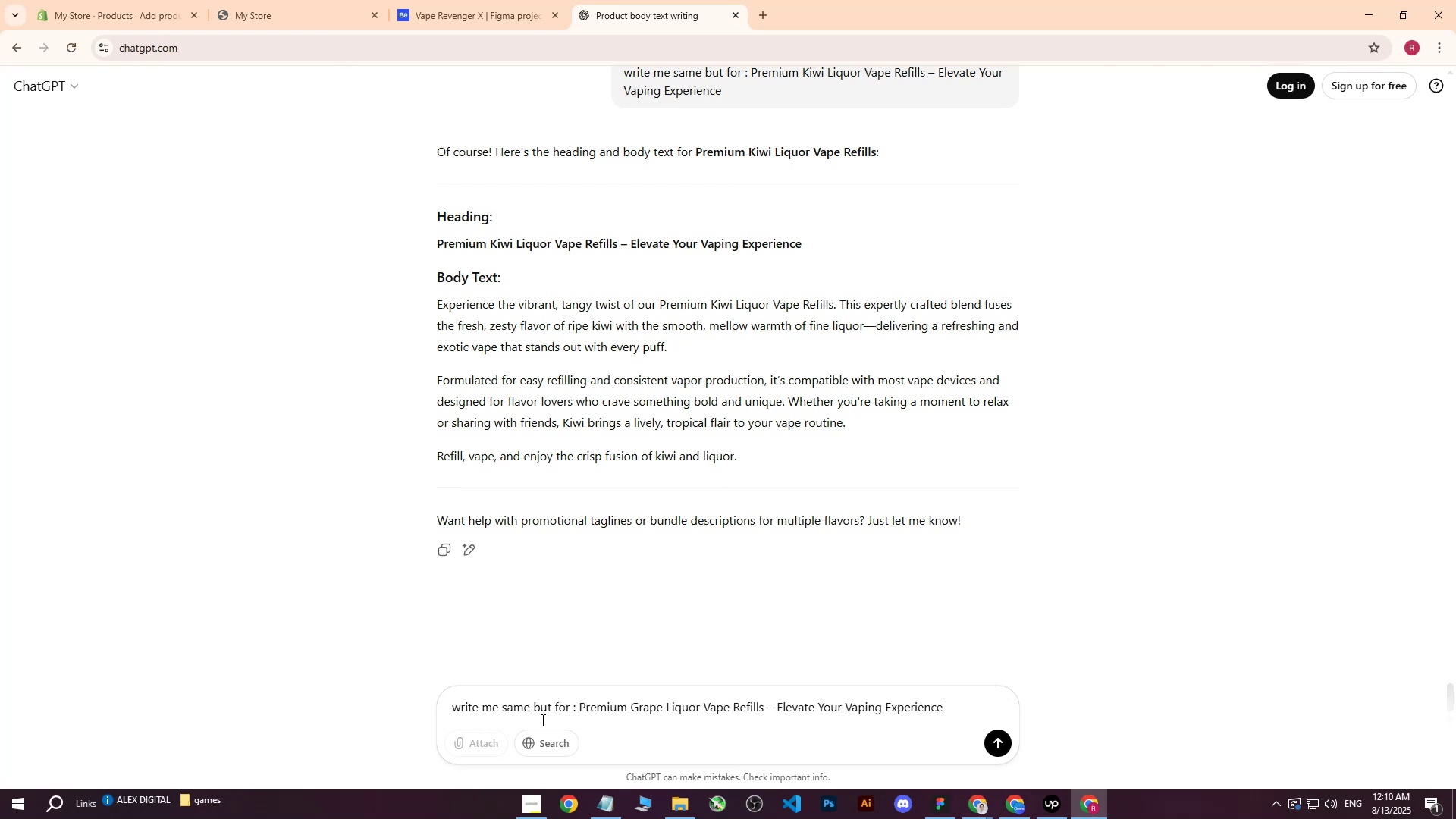 
key(Enter)
 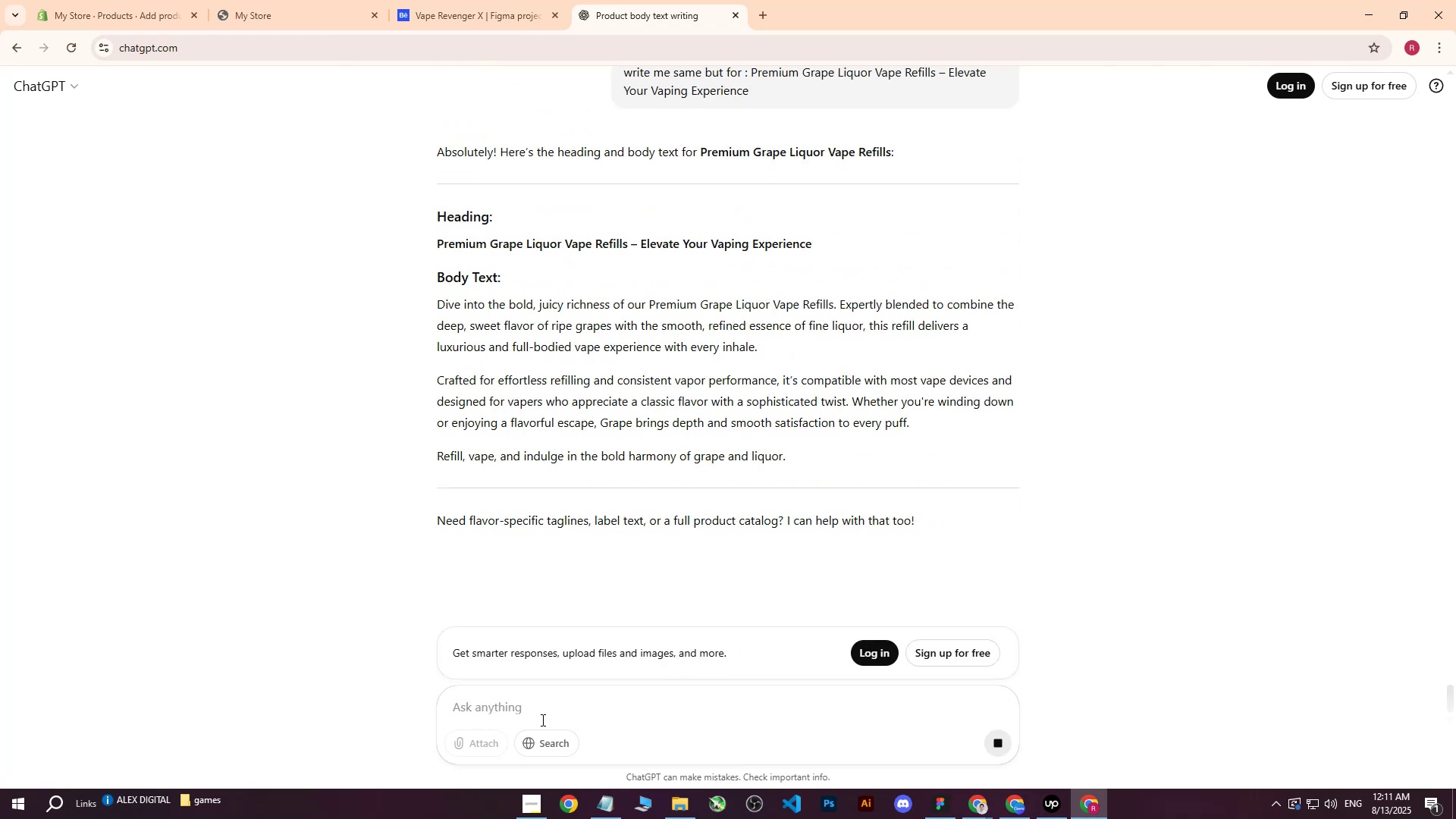 
wait(12.4)
 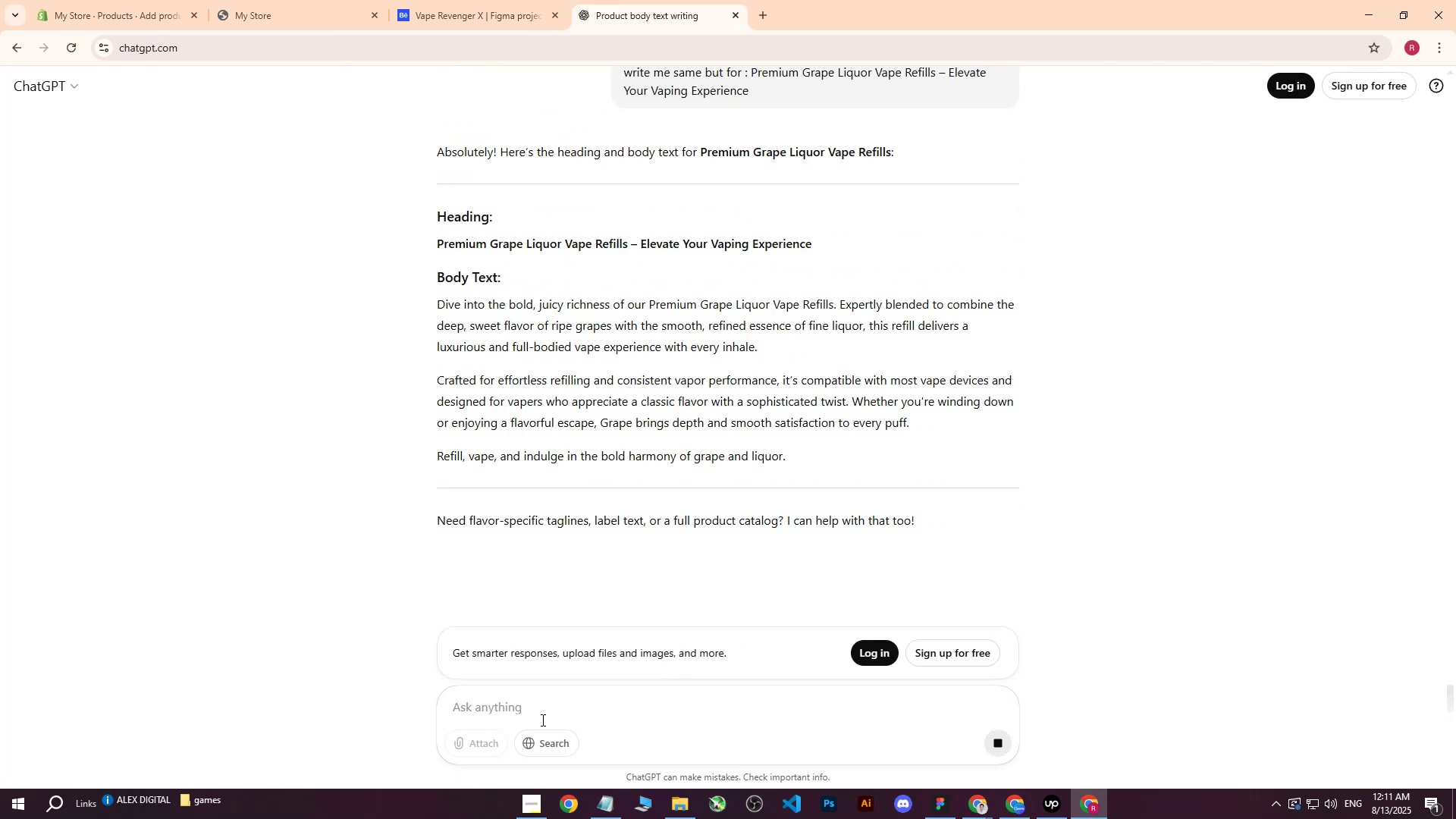 
left_click([472, 0])
 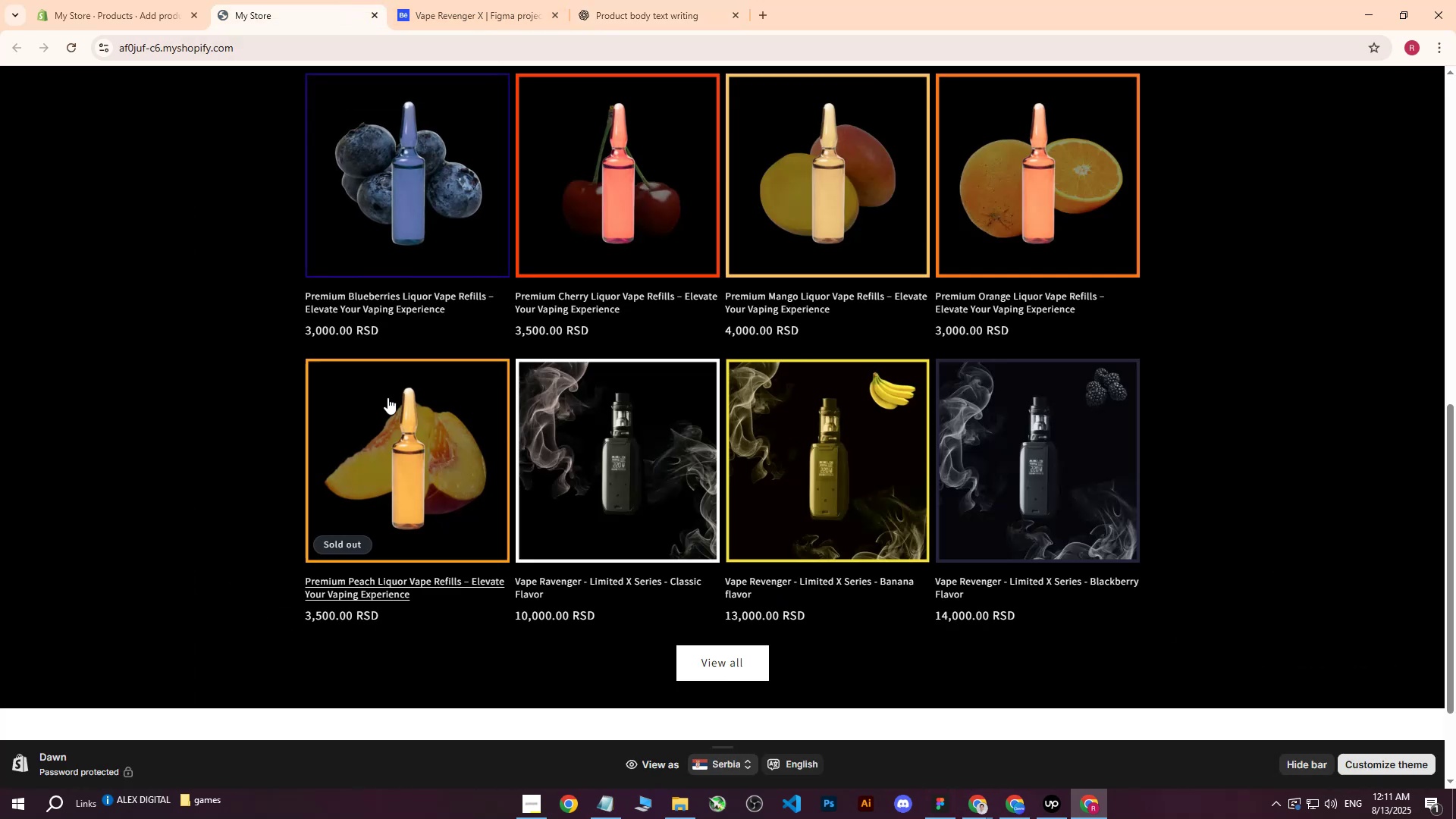 
left_click([127, 0])
 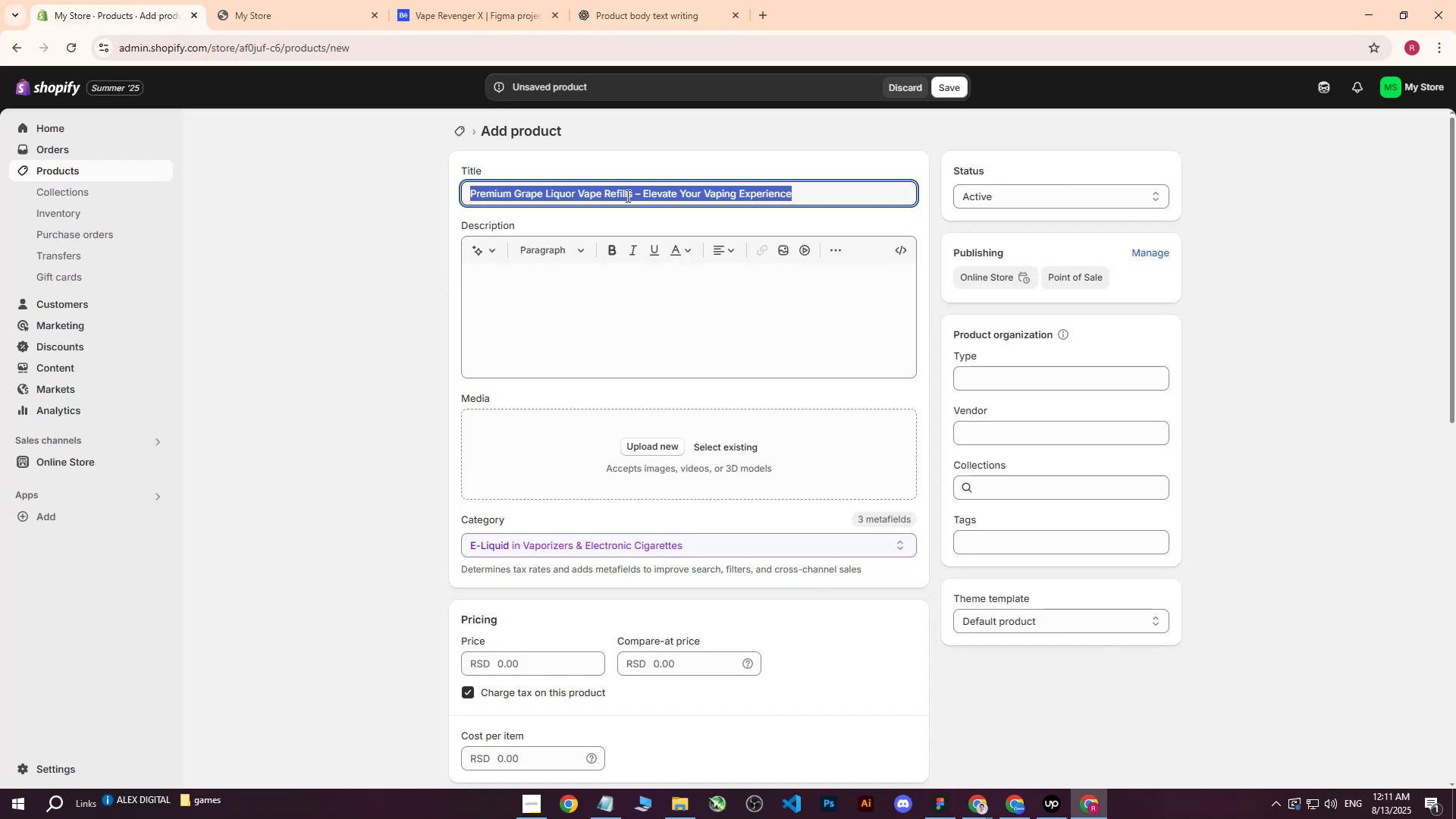 
left_click([633, 0])
 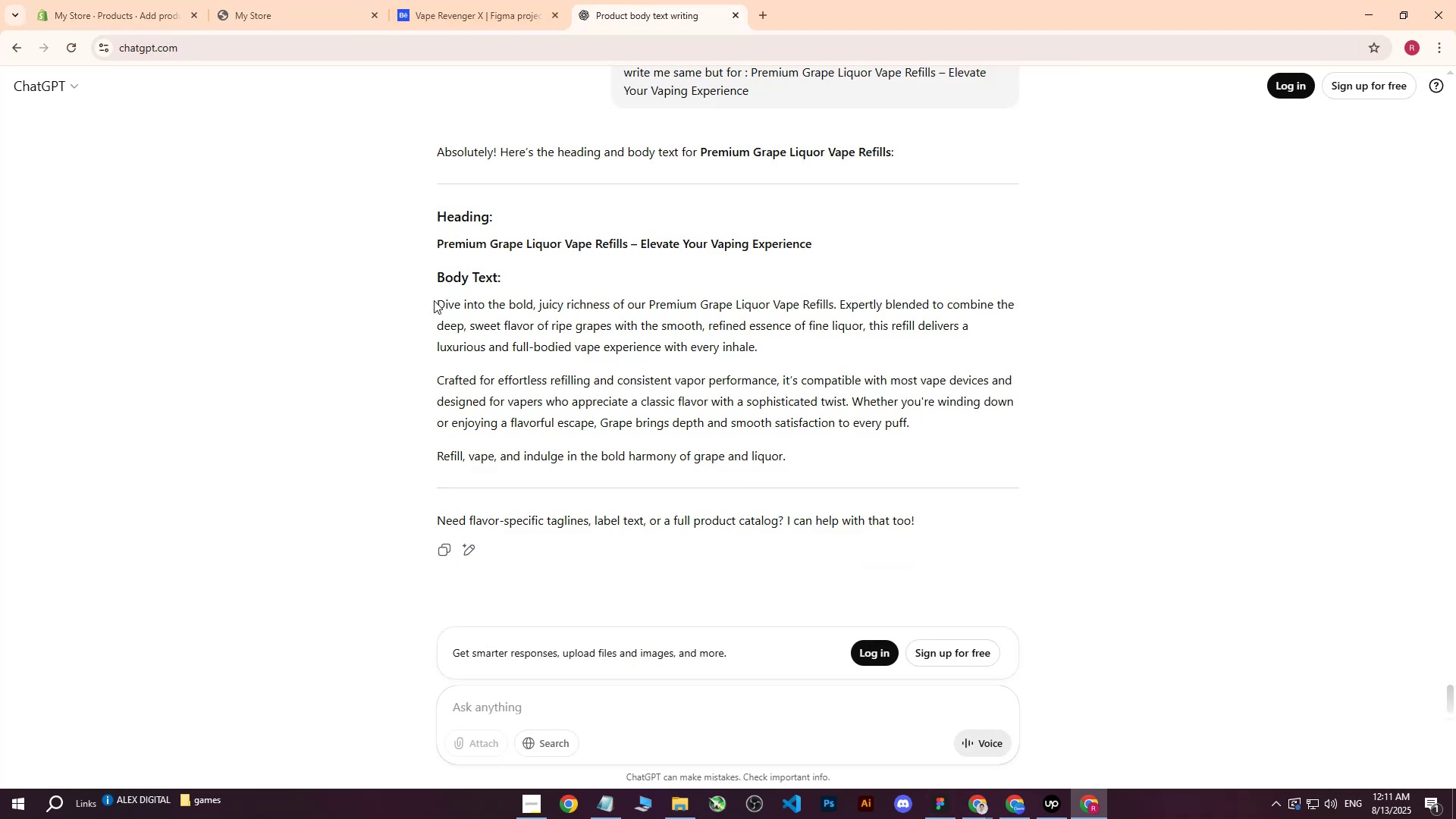 
left_click_drag(start_coordinate=[435, 303], to_coordinate=[802, 445])
 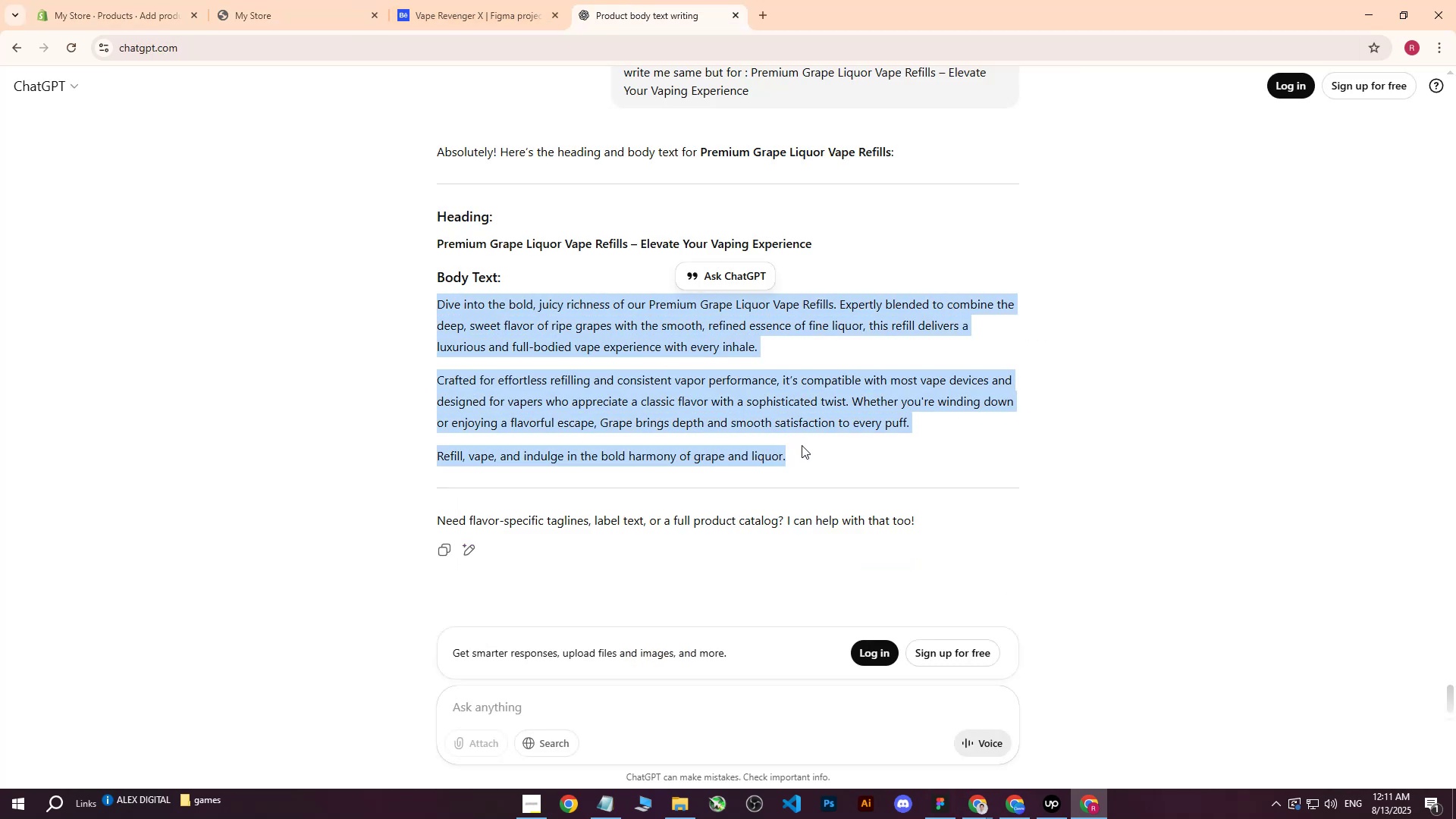 
key(Control+C)
 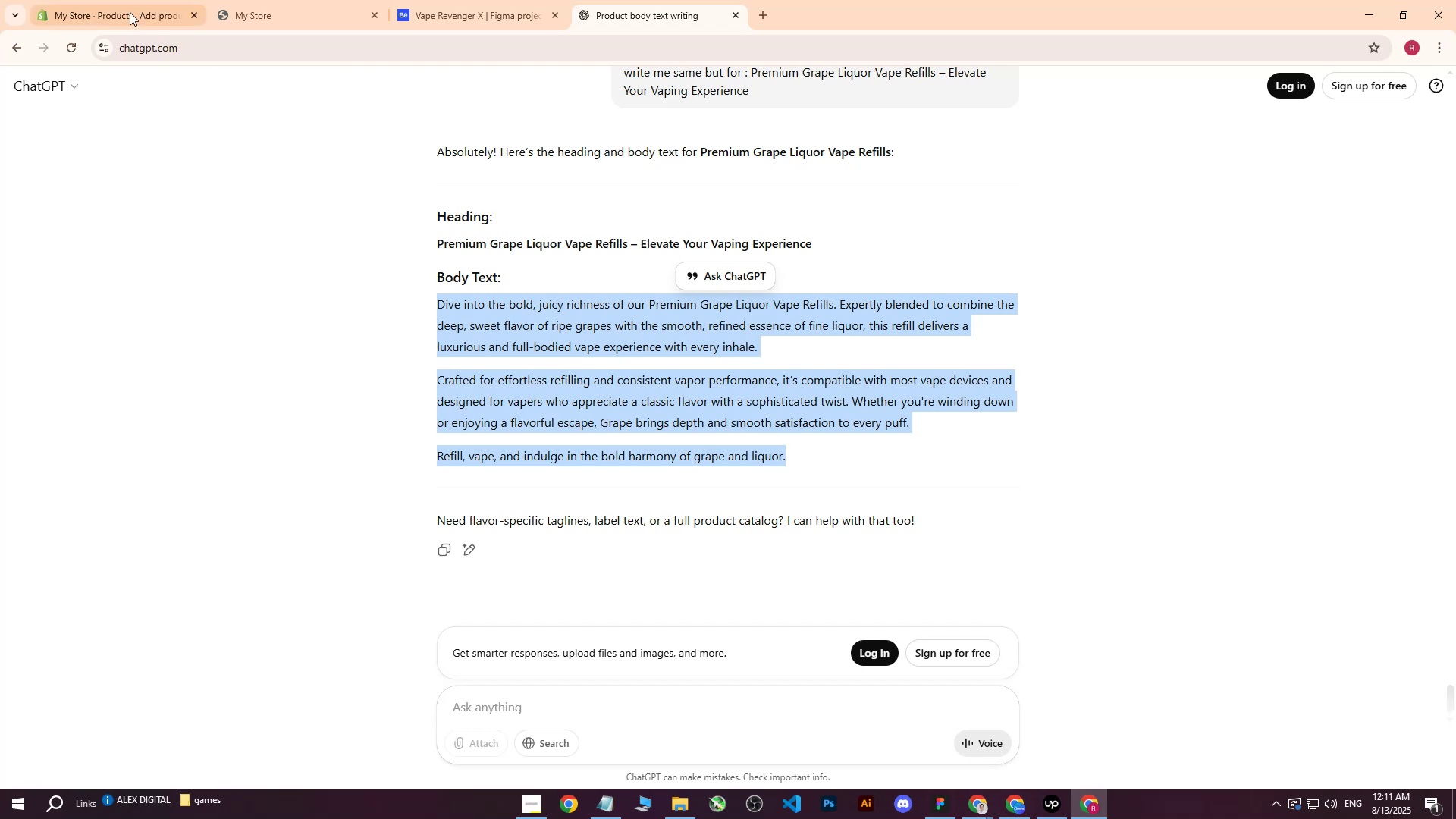 
left_click([129, 11])
 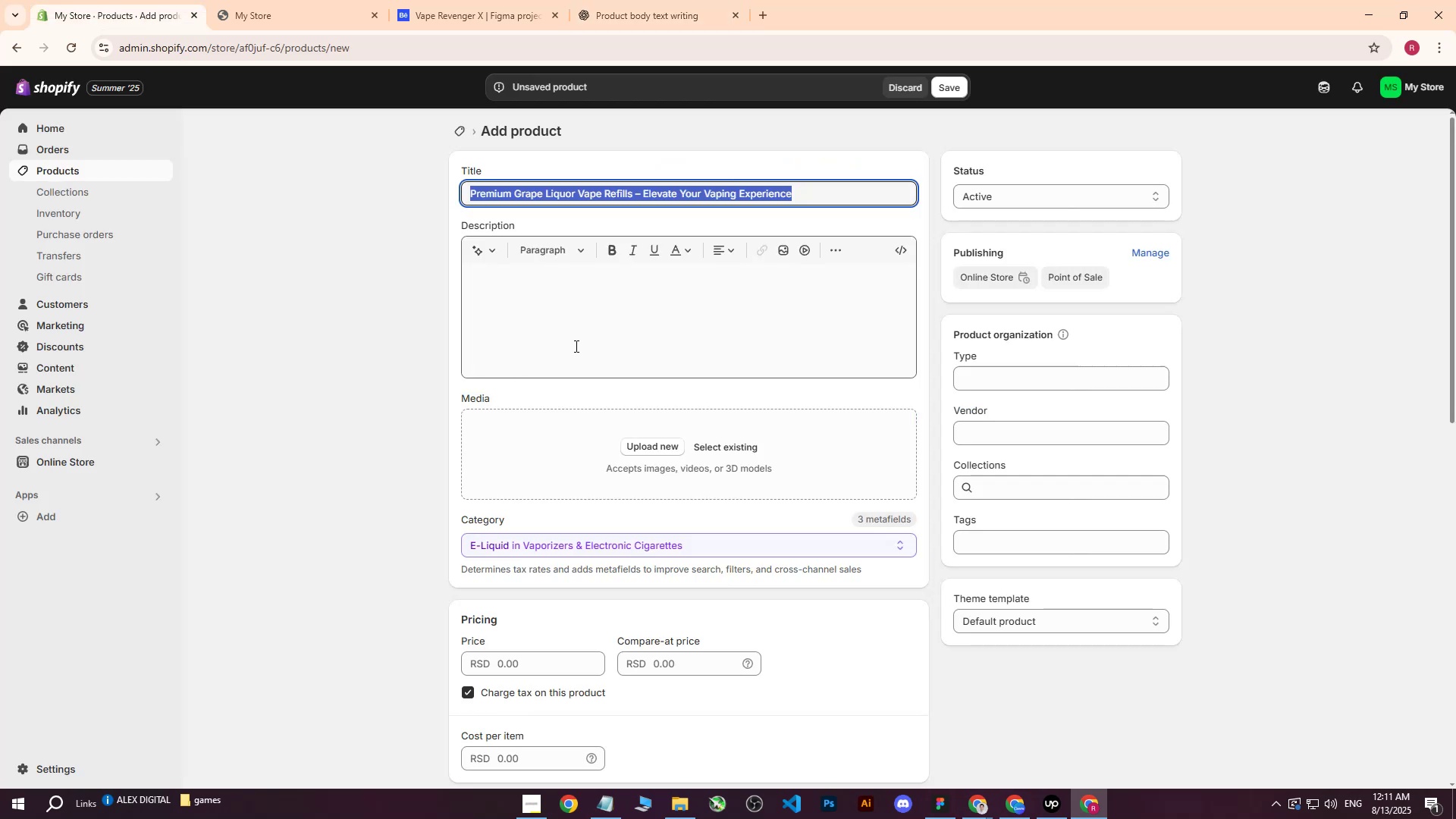 
left_click([592, 331])
 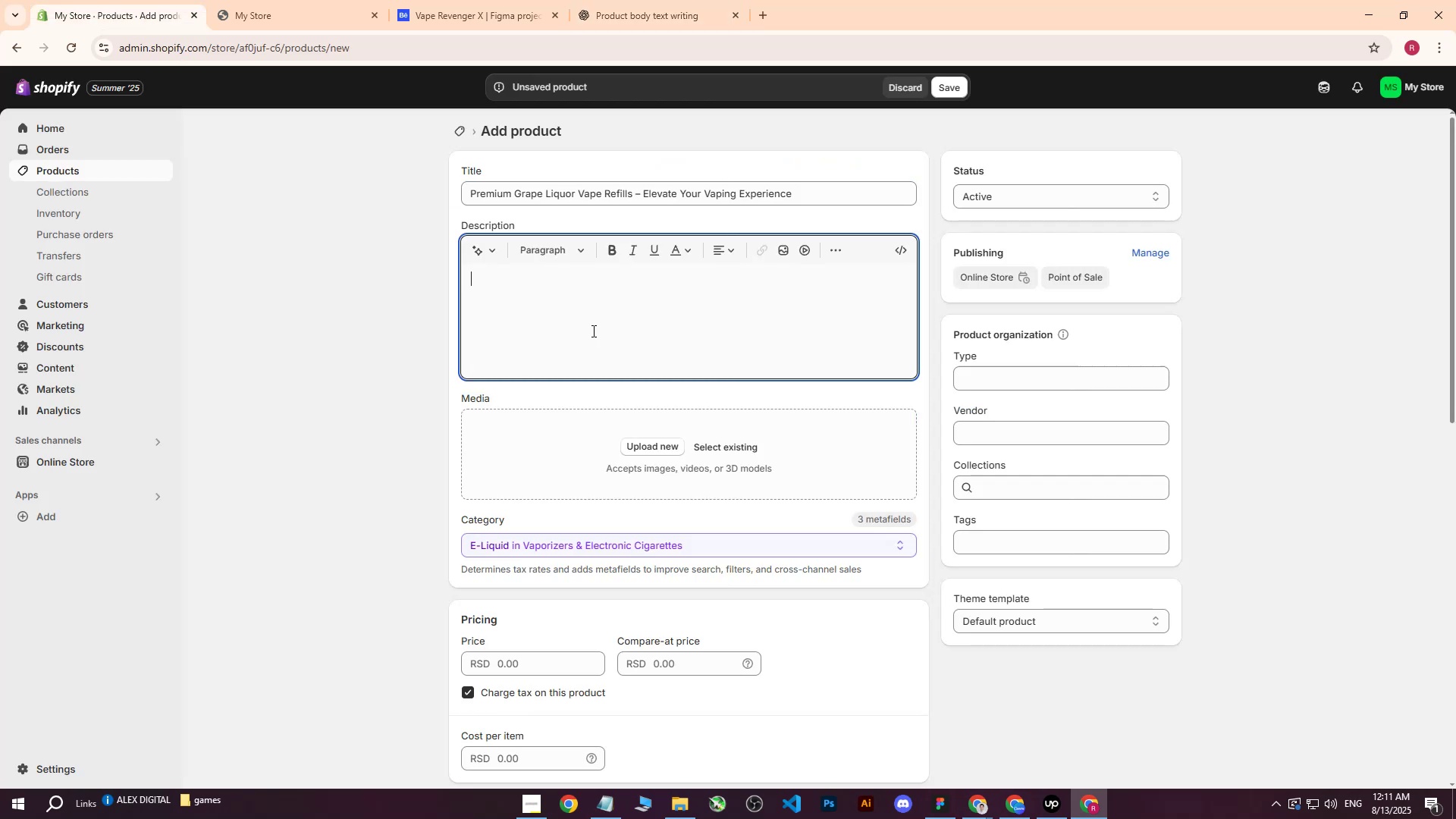 
key(Control+ControlLeft)
 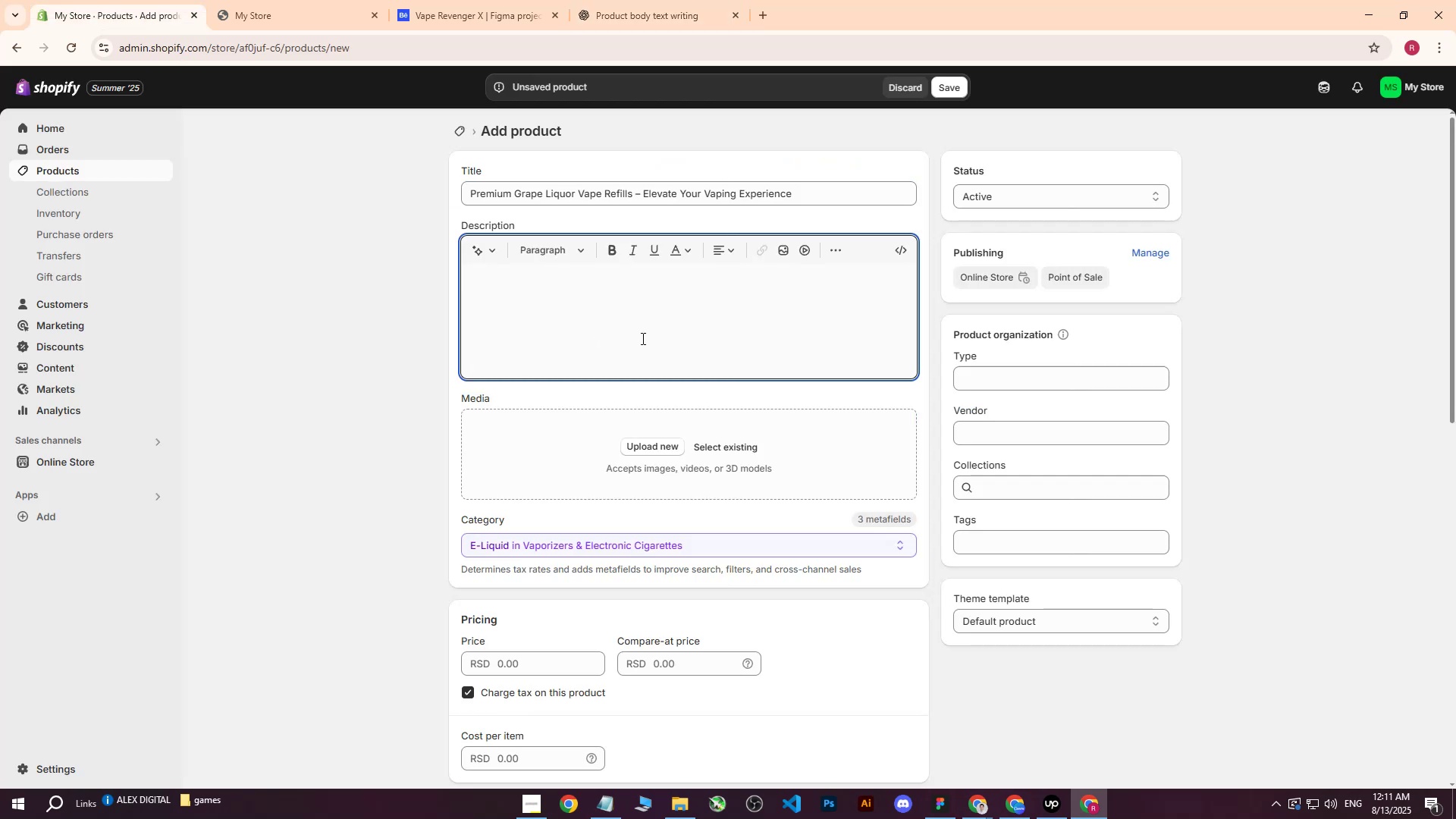 
key(Control+V)
 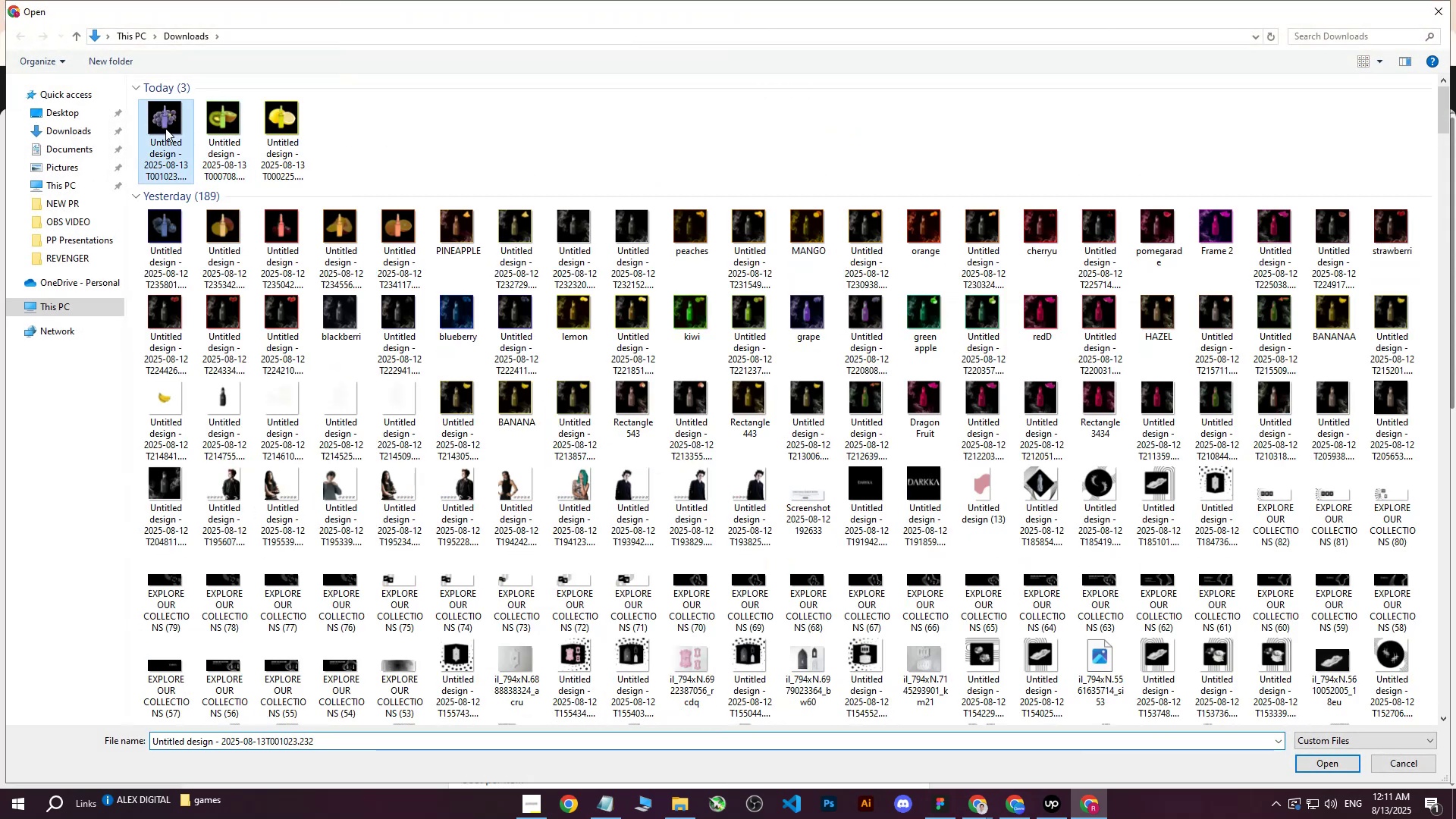 
left_click([1308, 761])
 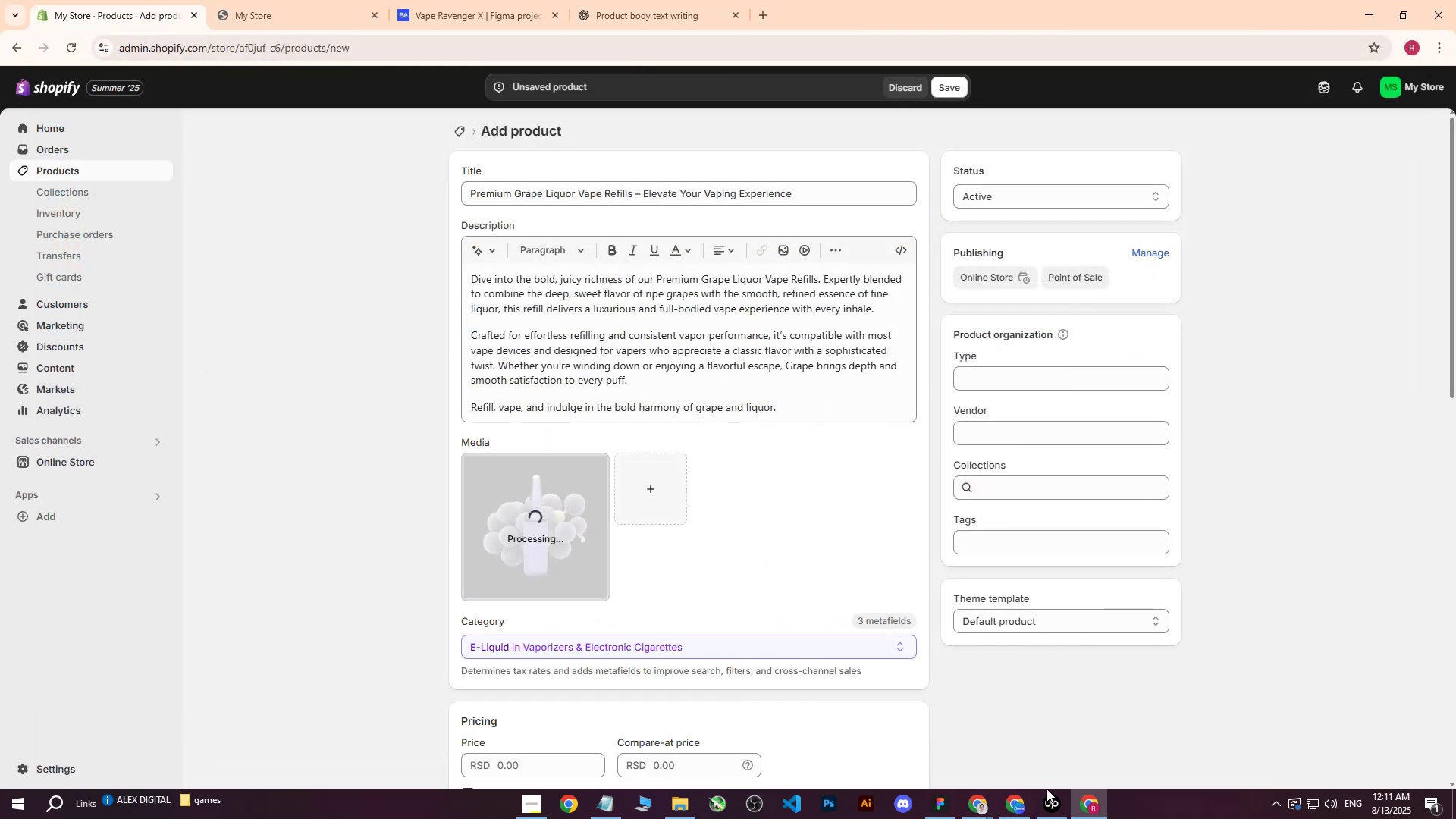 
left_click([1048, 804])
 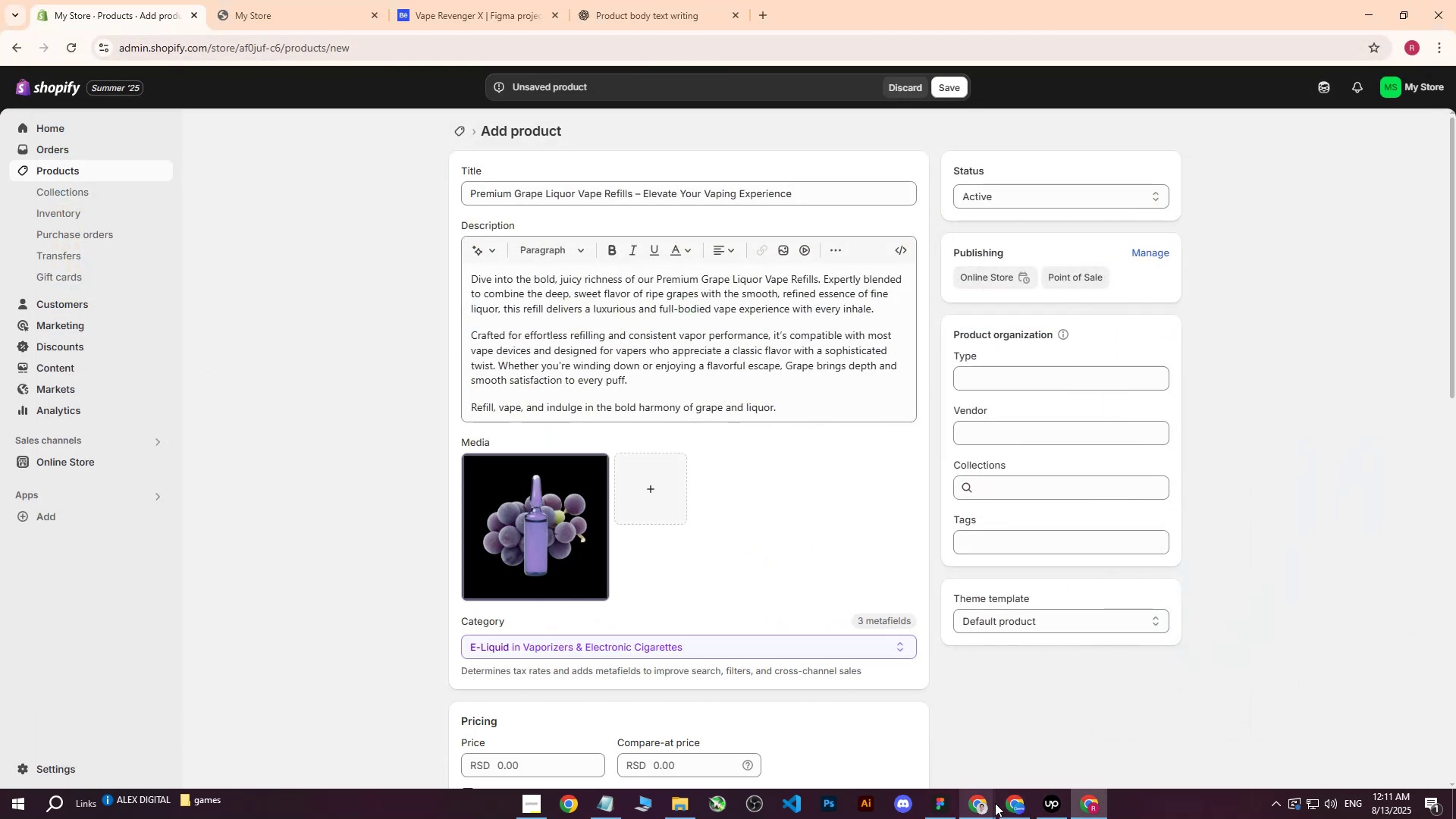 
left_click([987, 805])
 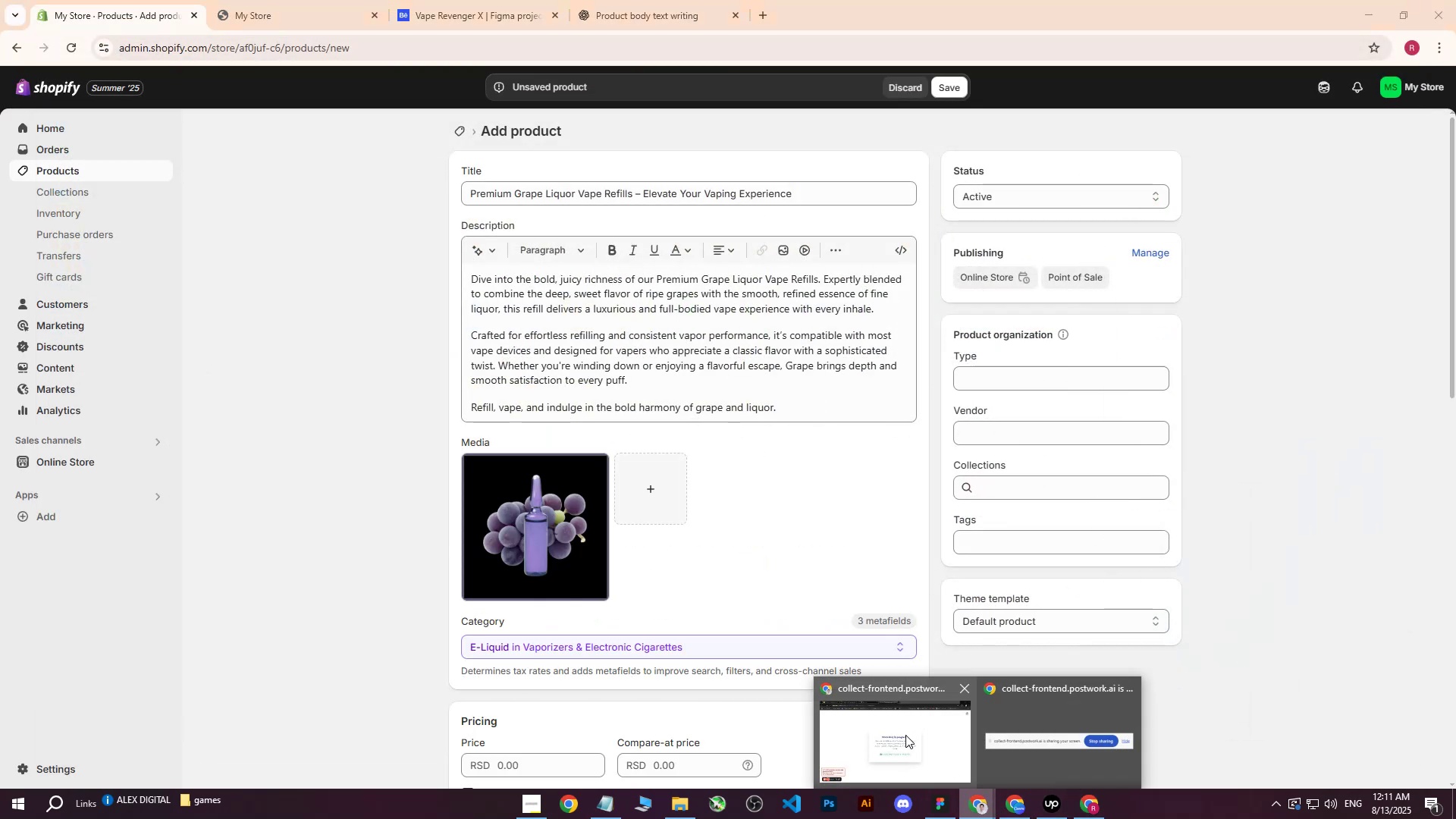 
left_click([905, 735])
 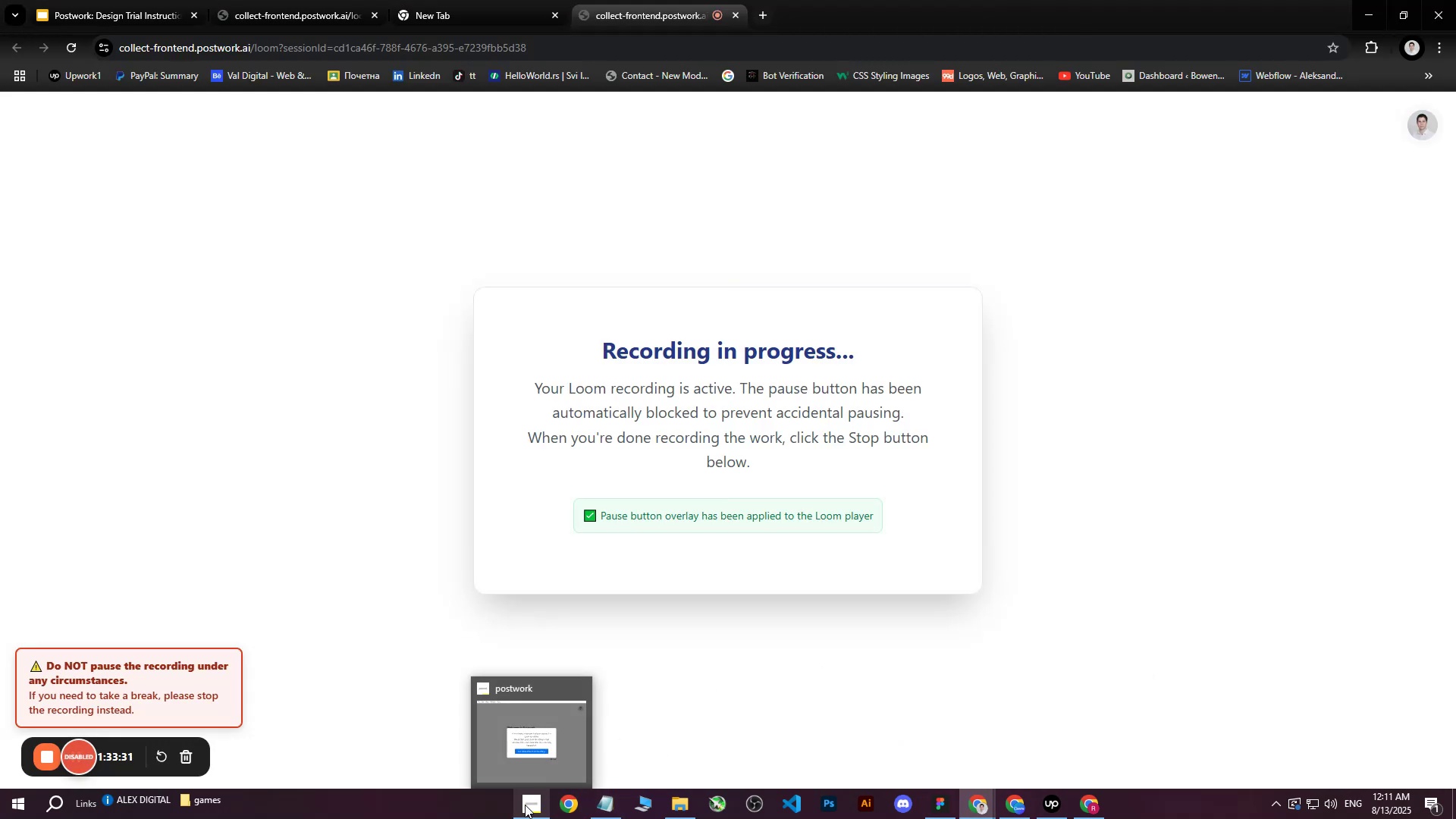 
left_click([525, 805])
 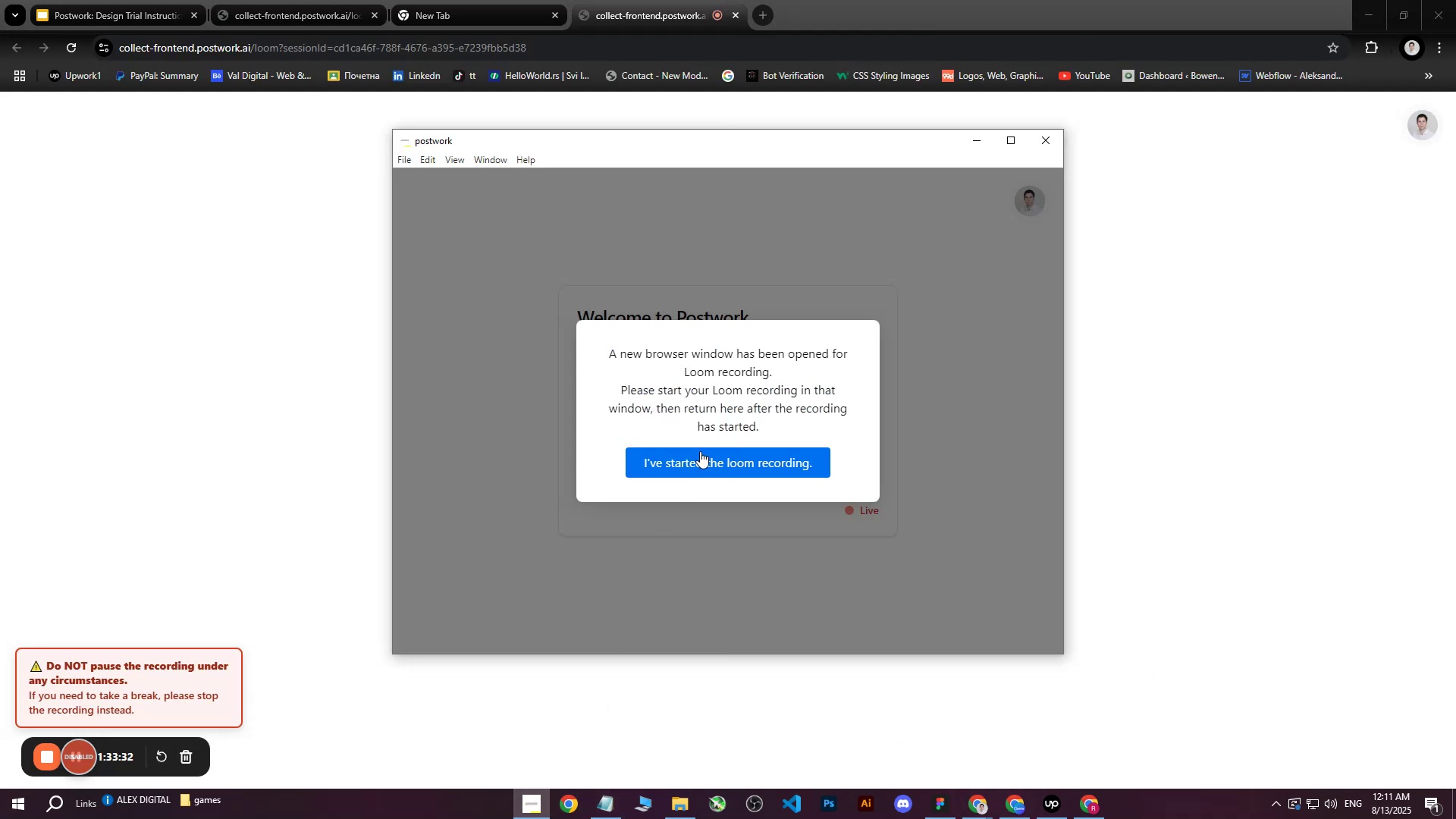 
left_click([700, 451])
 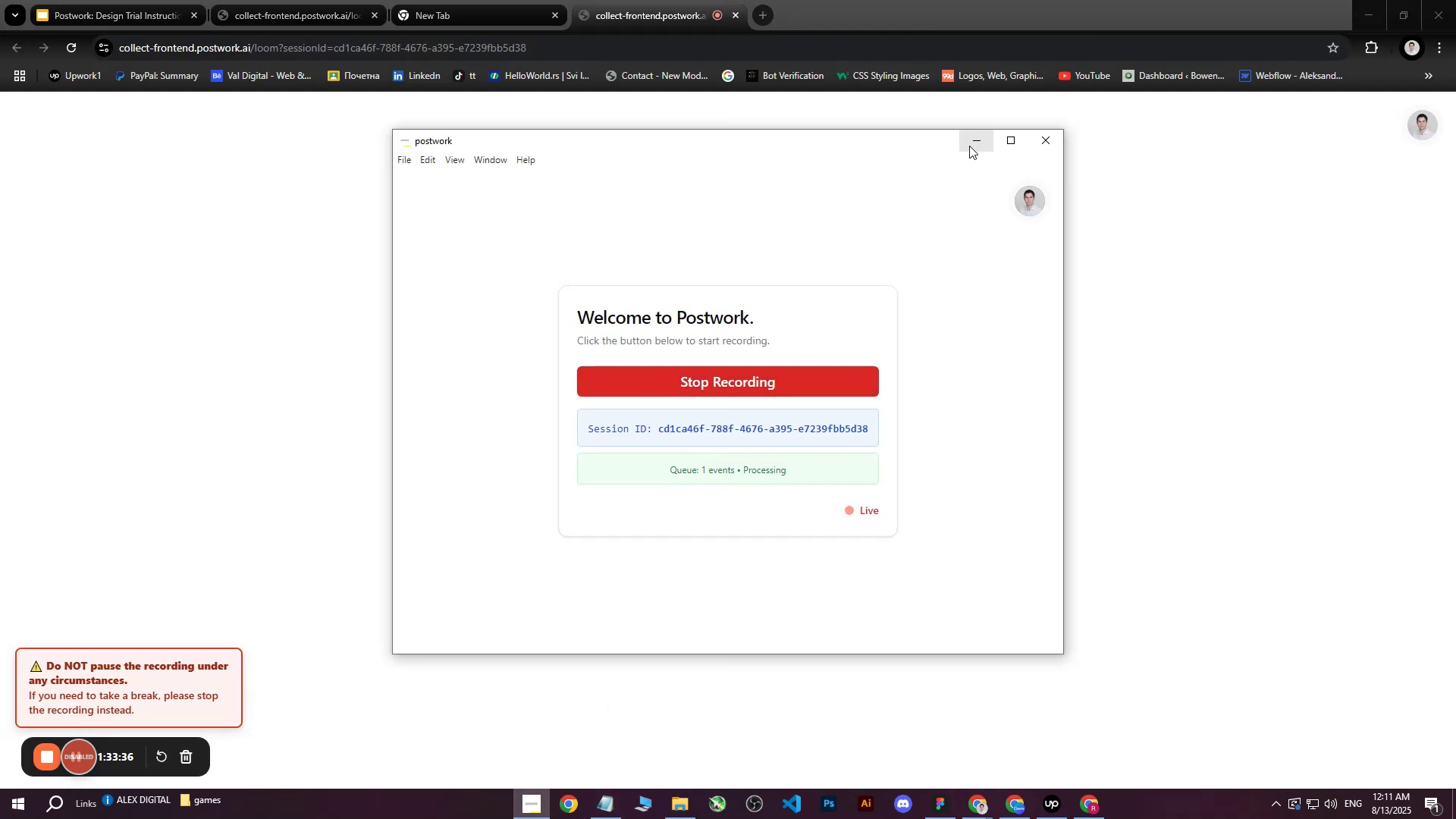 
wait(5.69)
 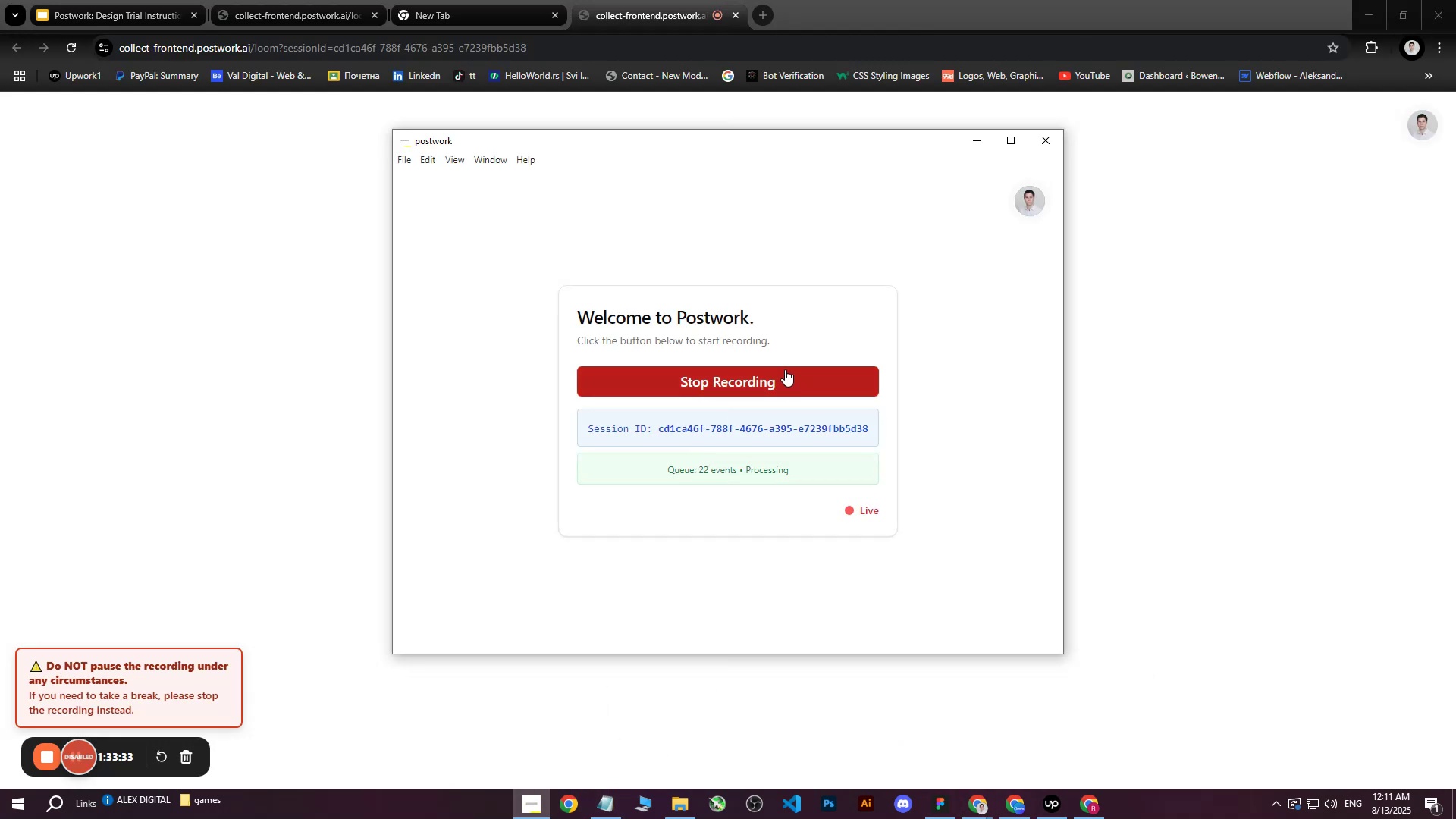 
left_click([969, 146])
 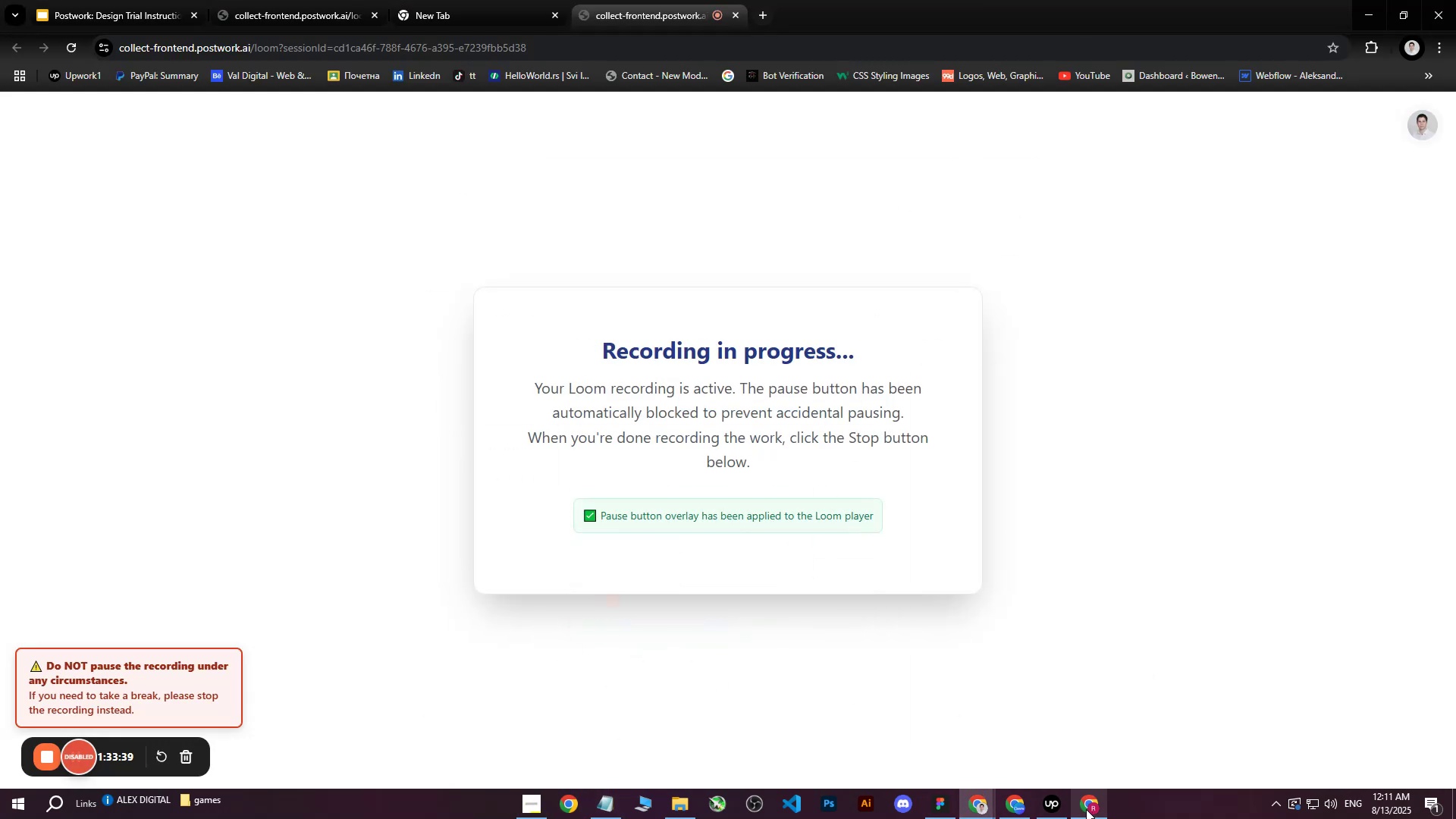 
left_click([1086, 809])
 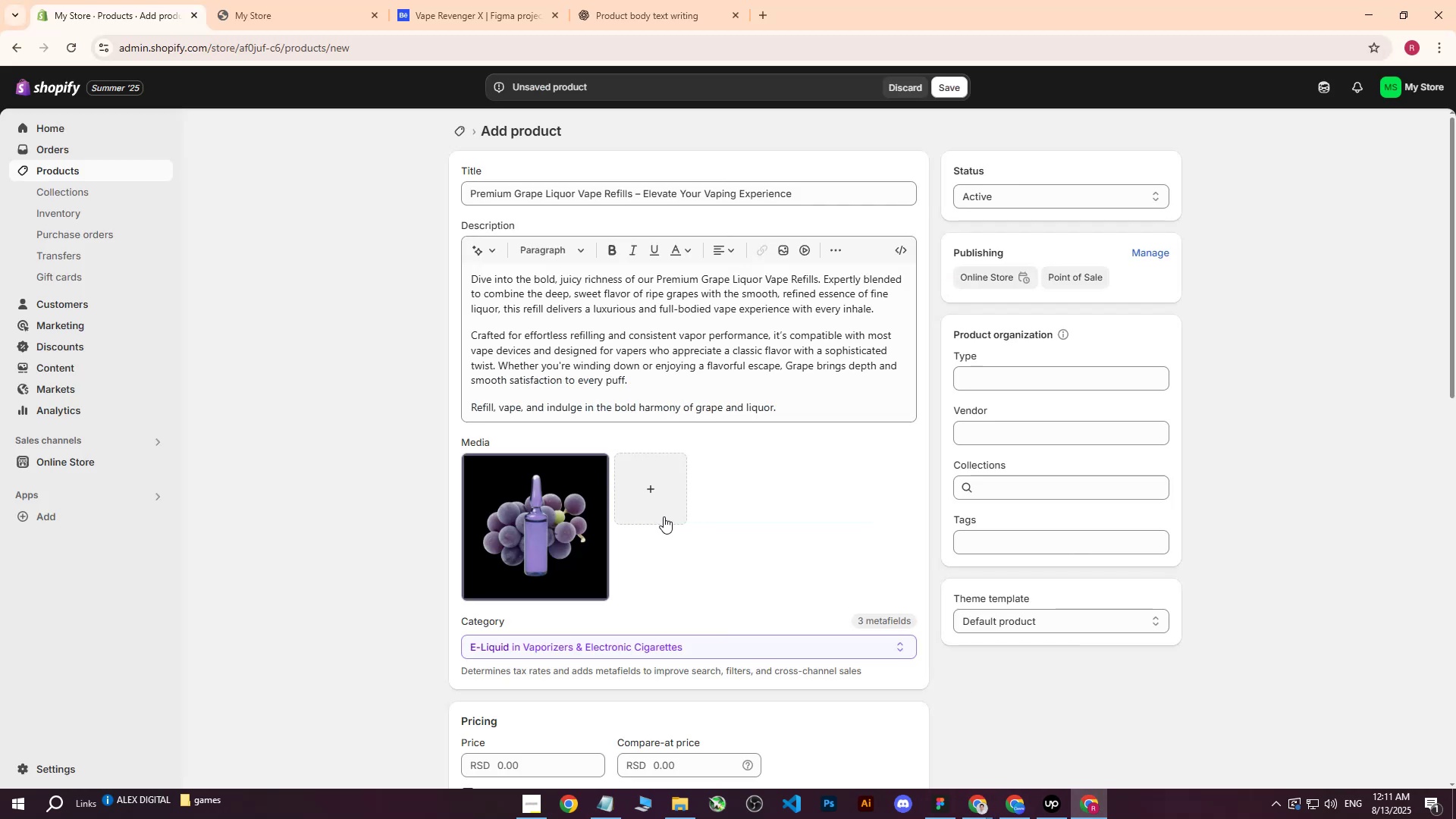 
scroll: coordinate [677, 485], scroll_direction: down, amount: 5.0
 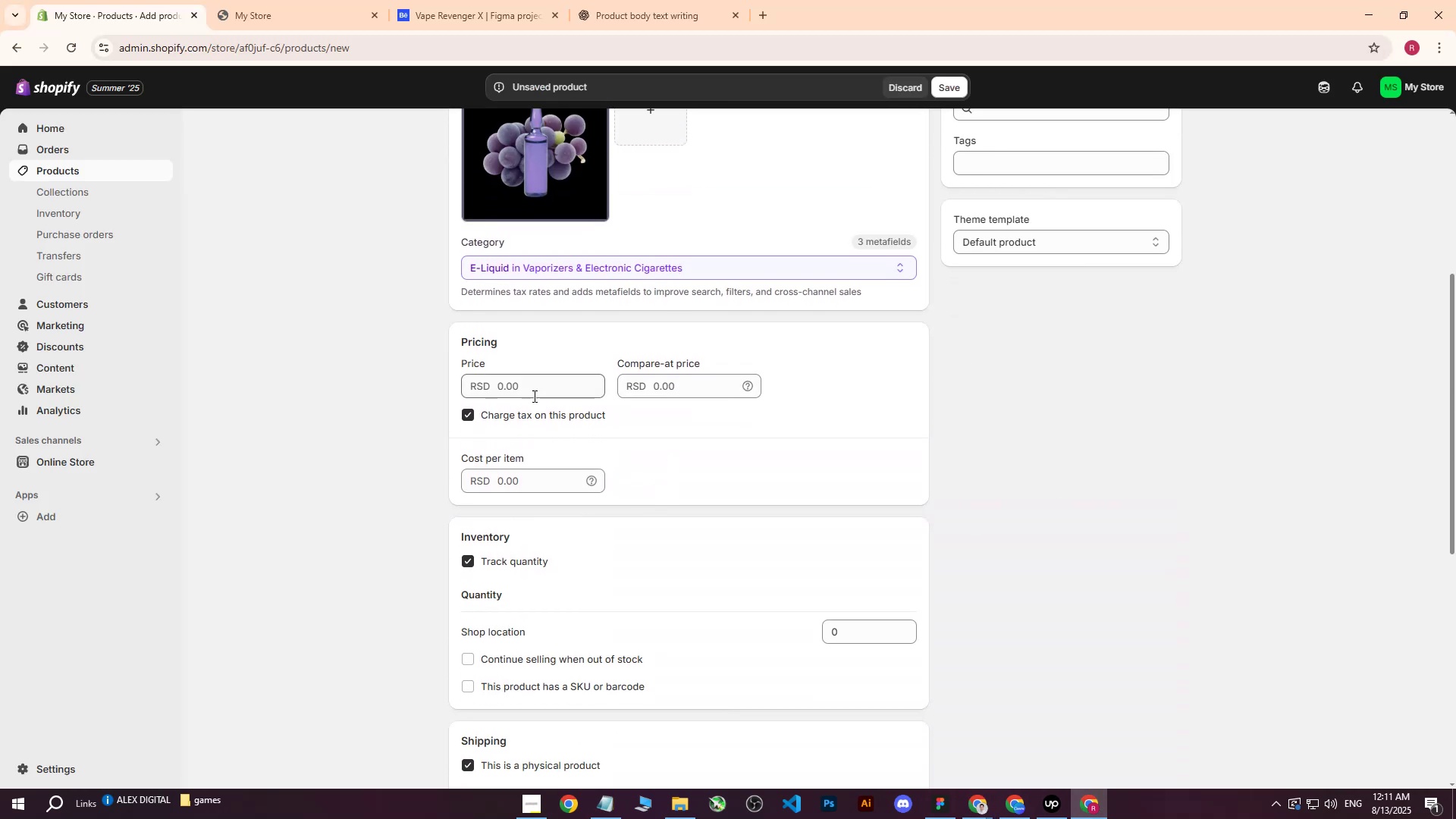 
left_click([529, 382])
 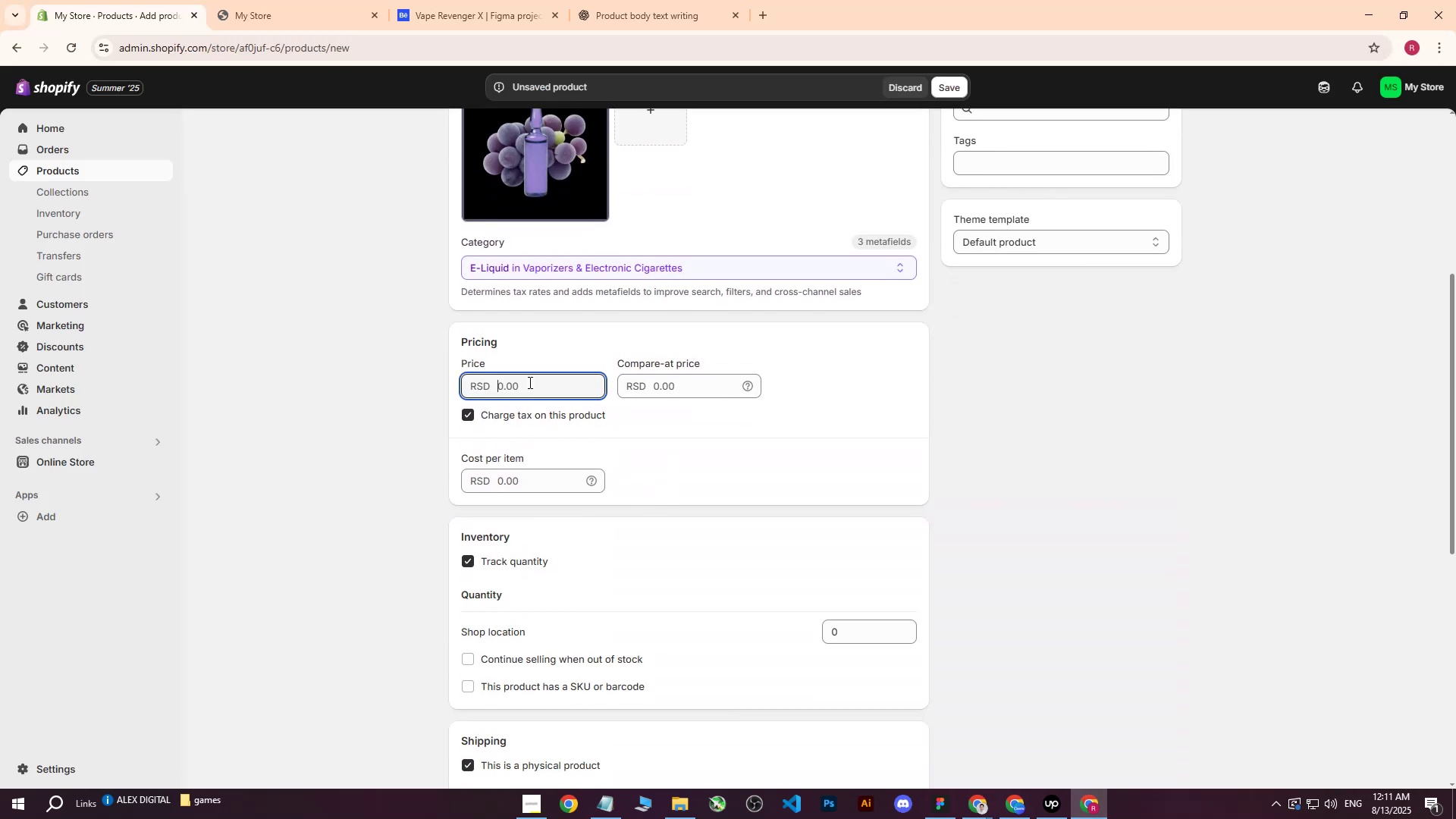 
type(3500)
key(Tab)
key(Tab)
key(Tab)
key(Tab)
type(2000)
key(Tab)
key(Tab)
key(Tab)
type(4000)
key(Backspace)
 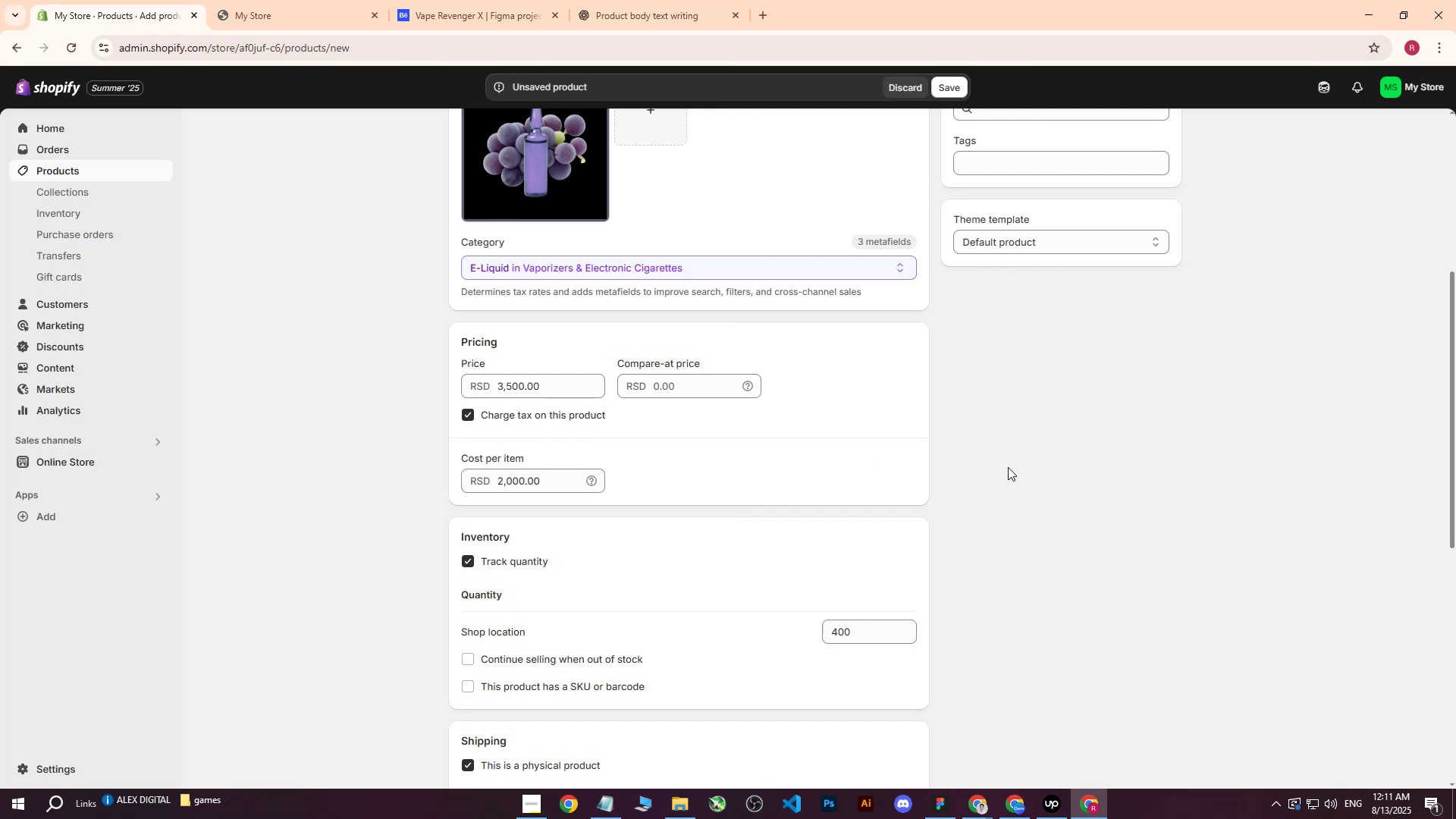 
left_click([1008, 467])
 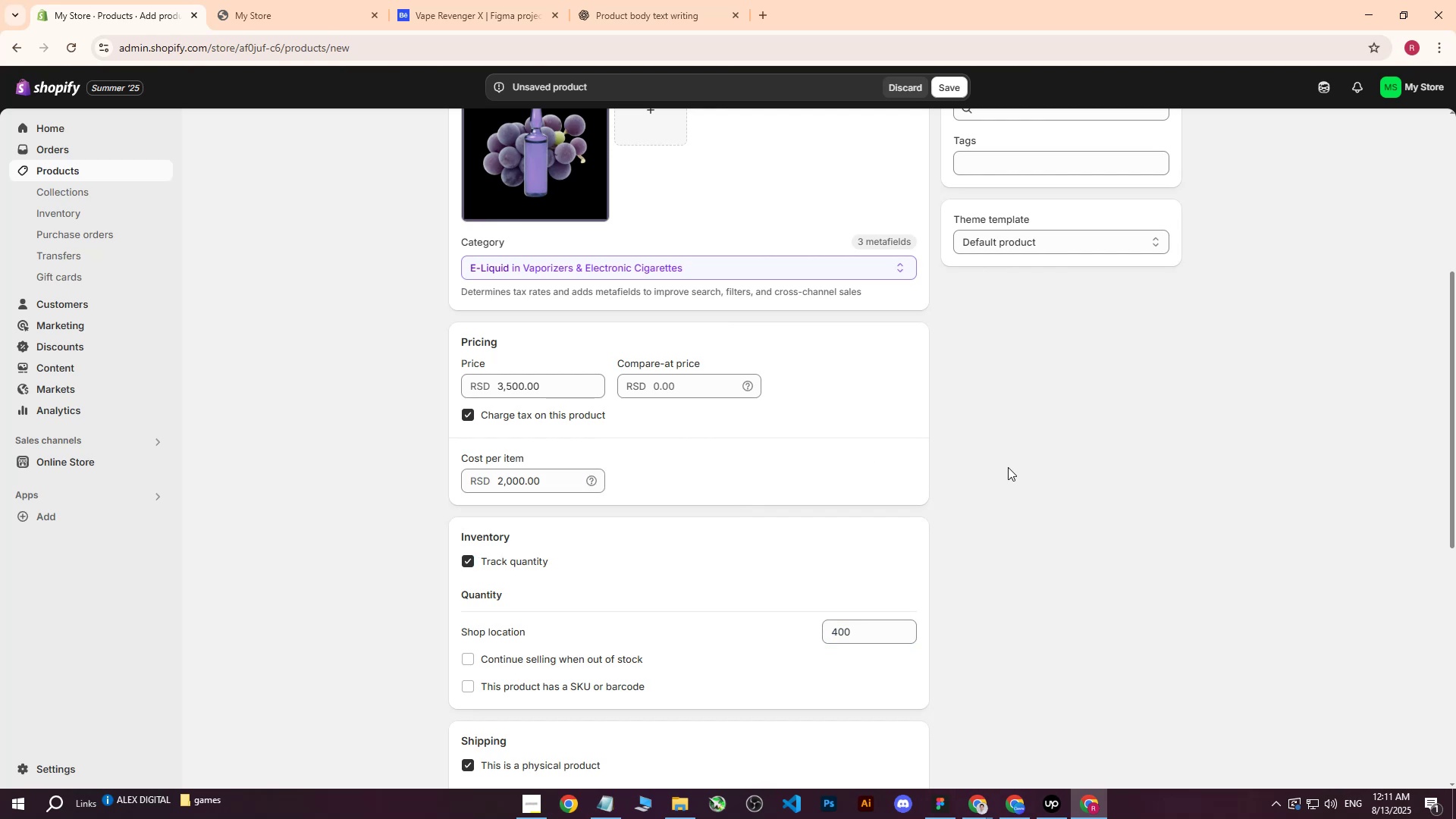 
scroll: coordinate [1011, 462], scroll_direction: down, amount: 4.0
 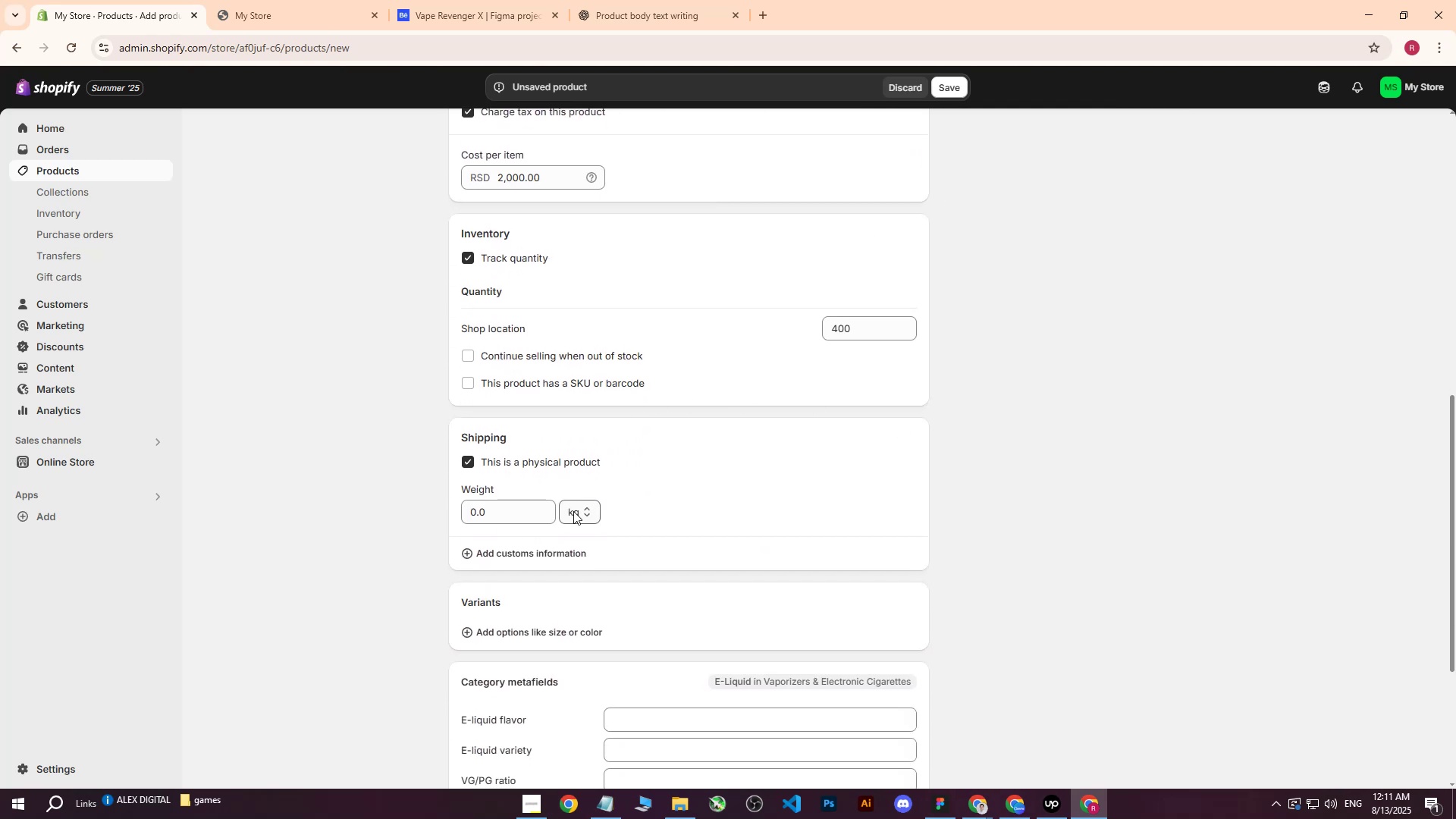 
left_click([573, 514])
 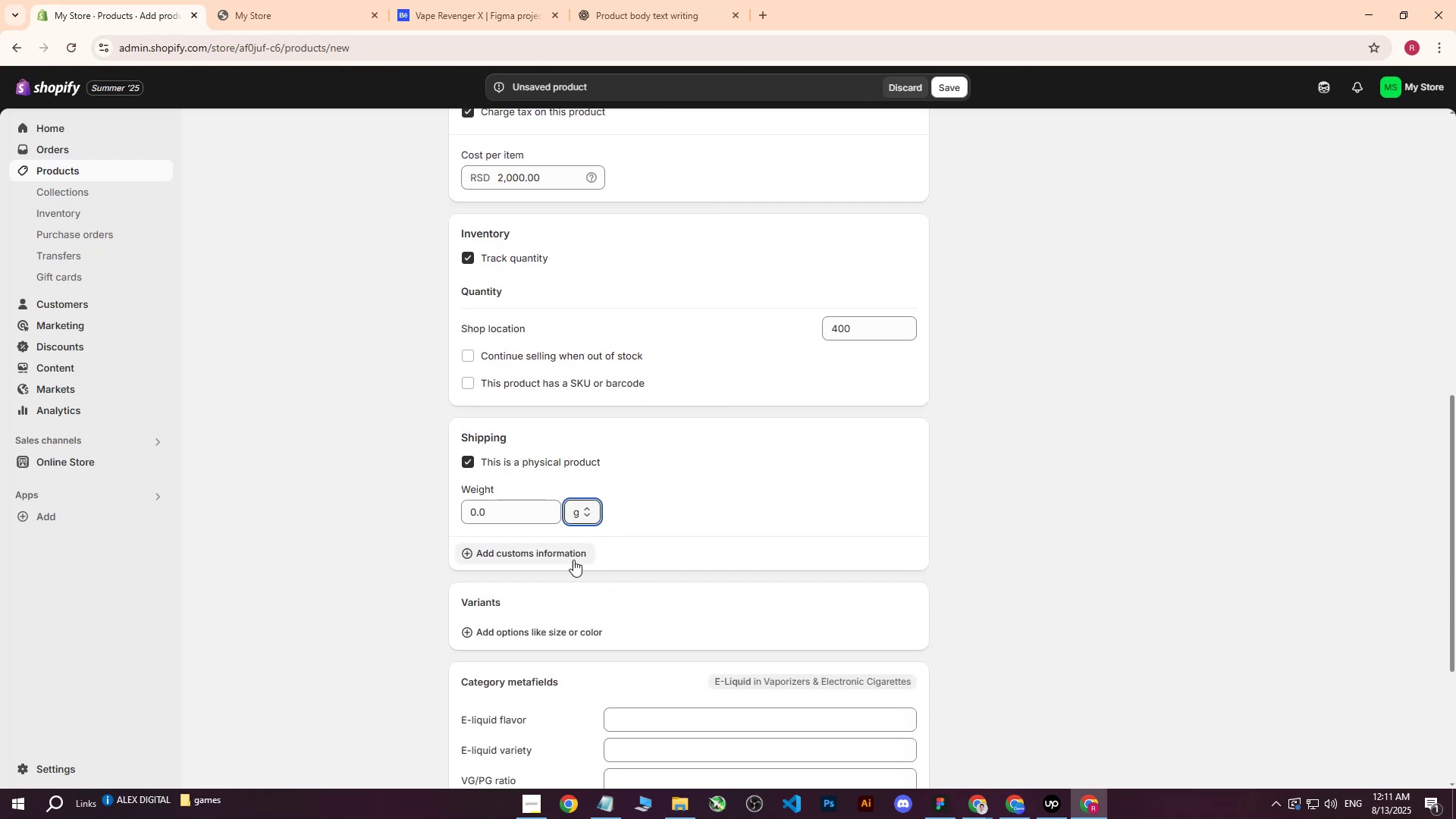 
double_click([523, 511])
 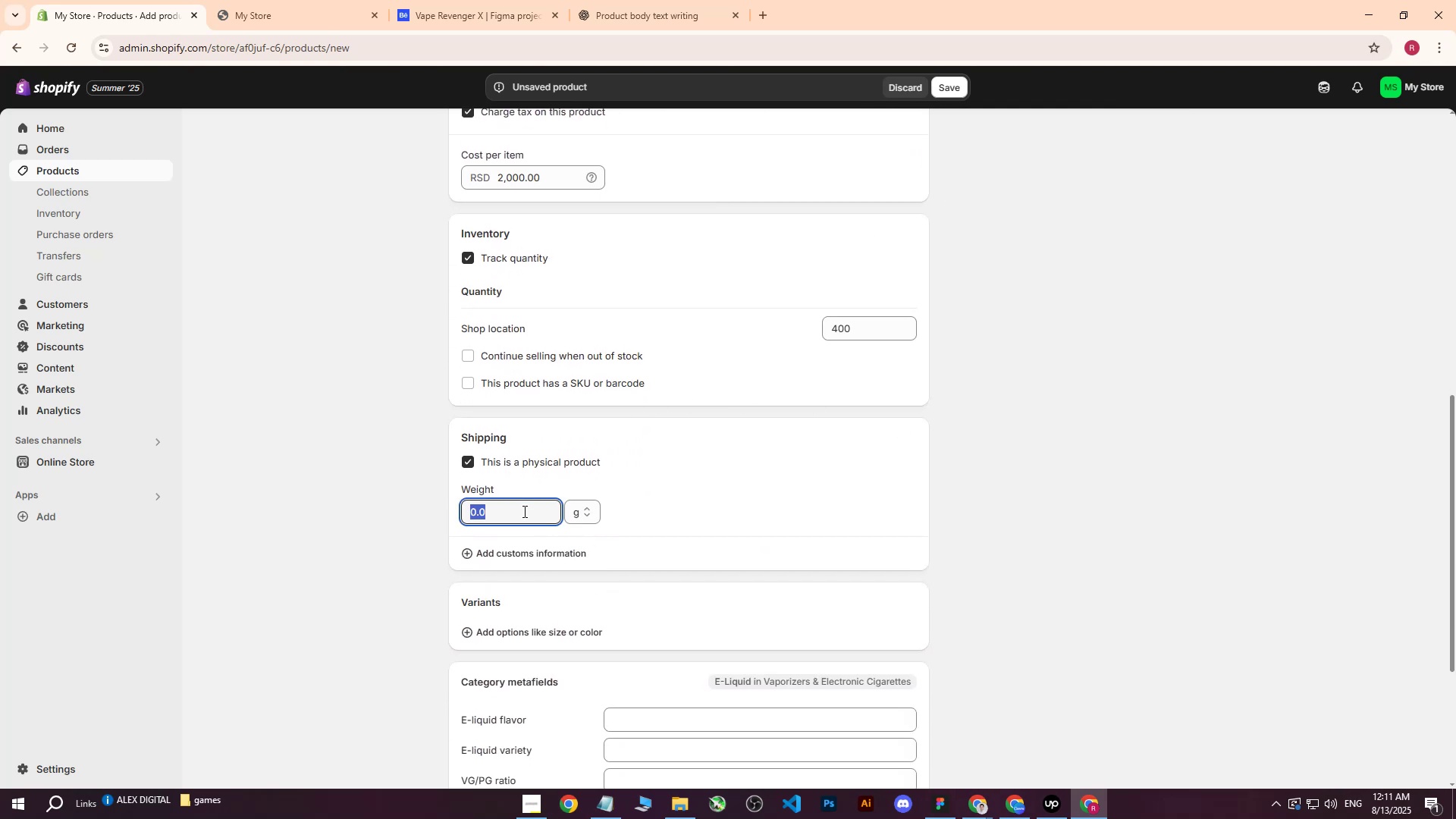 
type(100)
 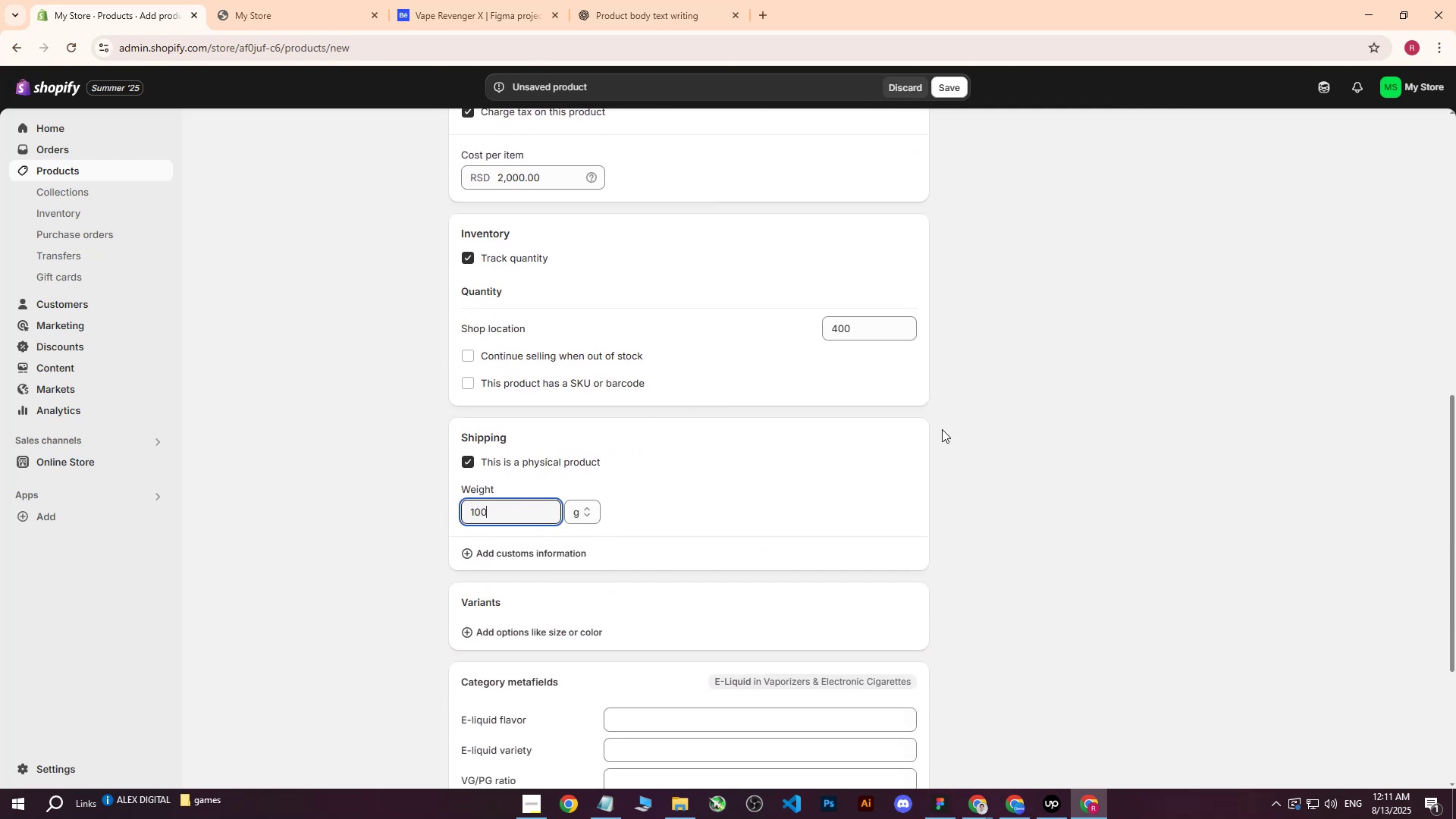 
left_click([949, 425])
 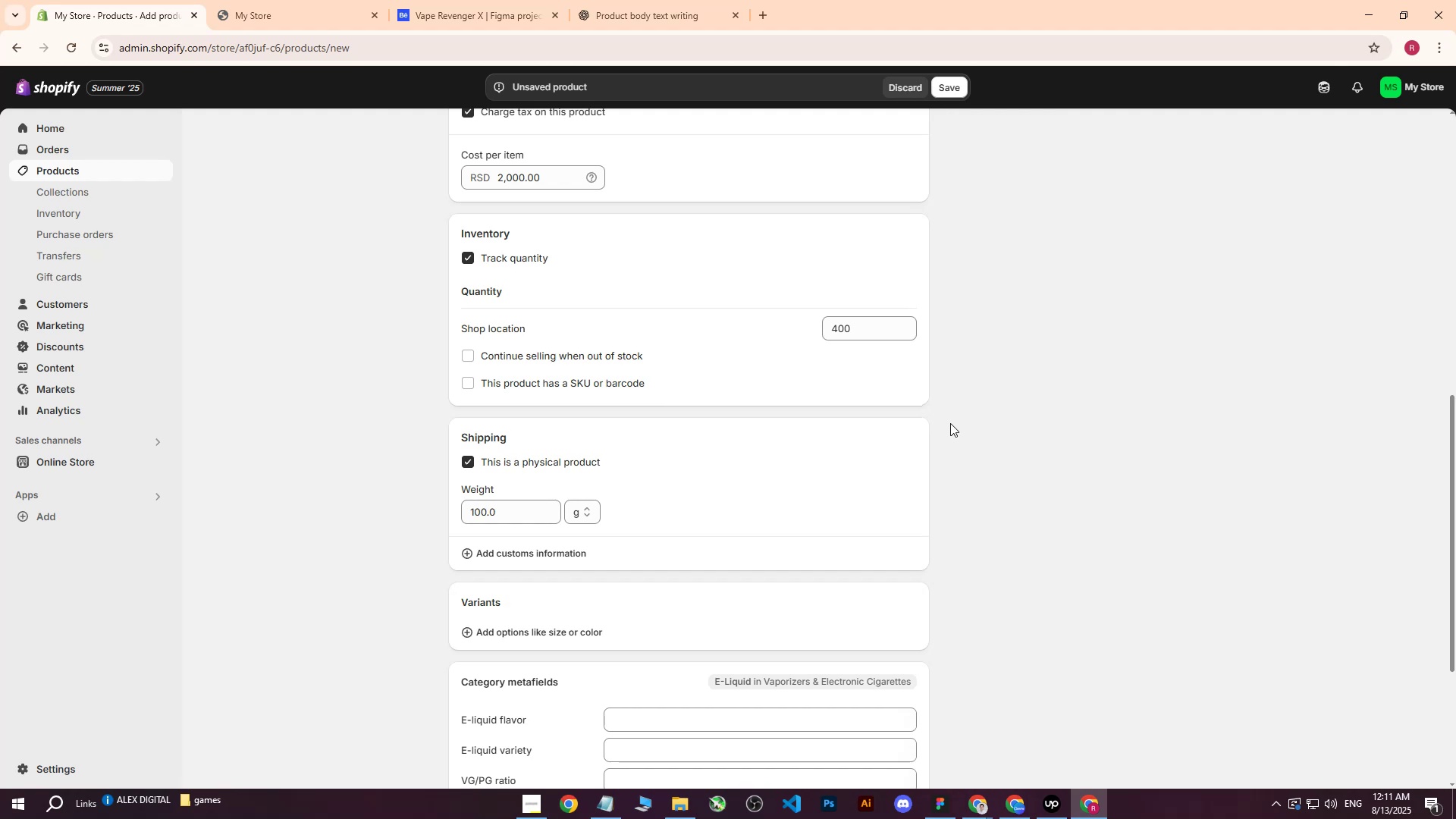 
wait(8.18)
 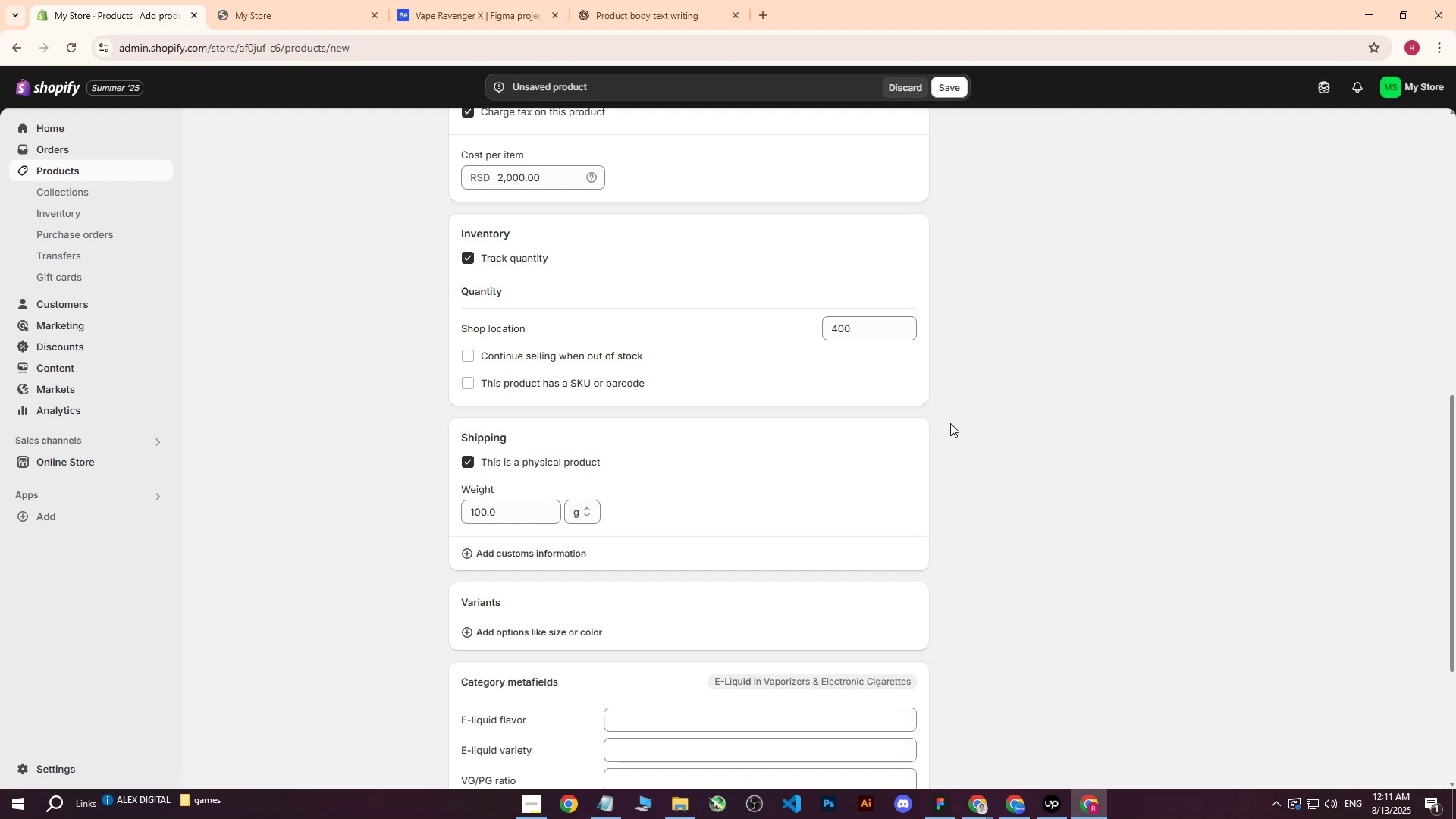 
scroll: coordinate [938, 414], scroll_direction: up, amount: 8.0
 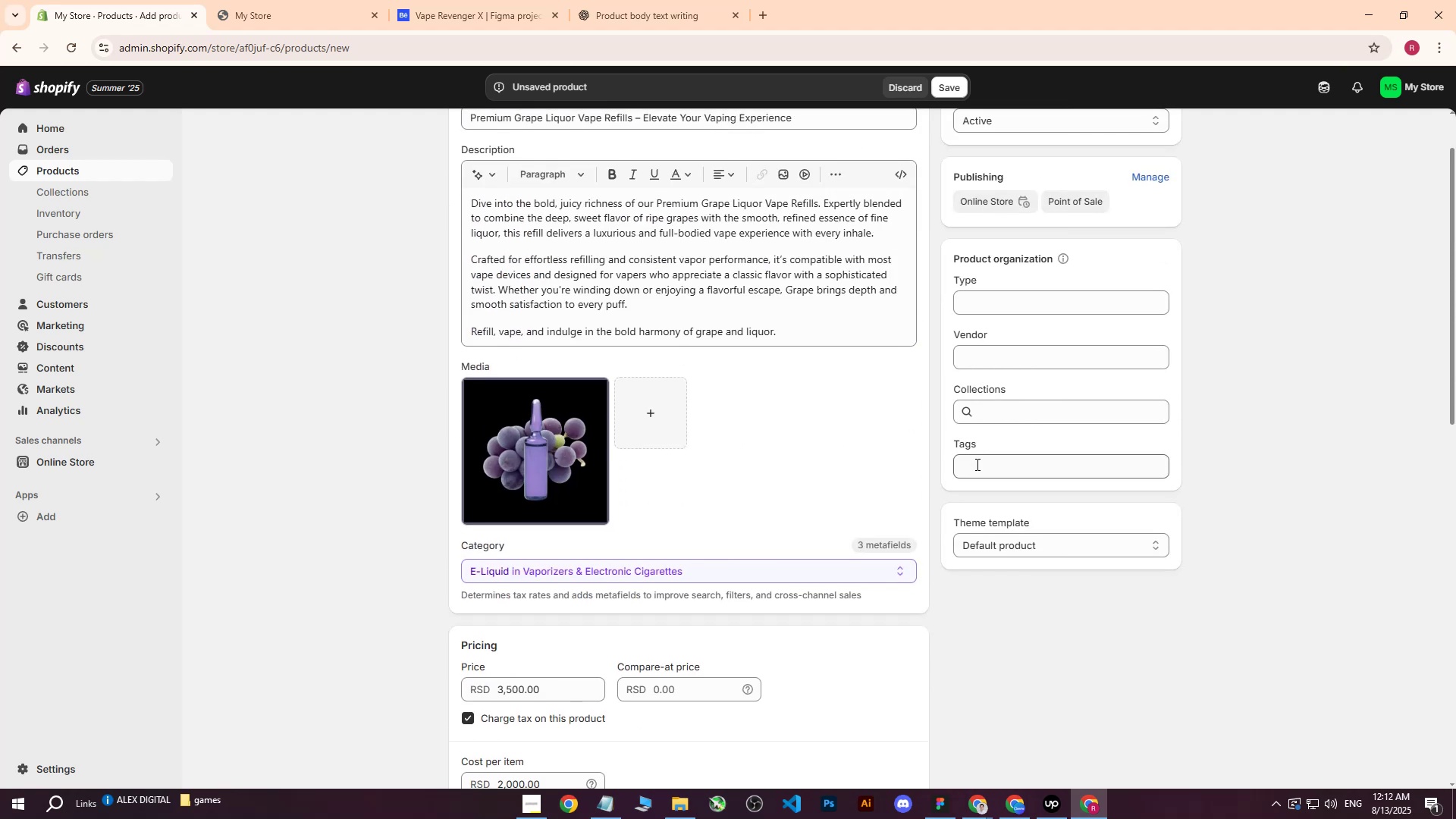 
left_click([977, 466])
 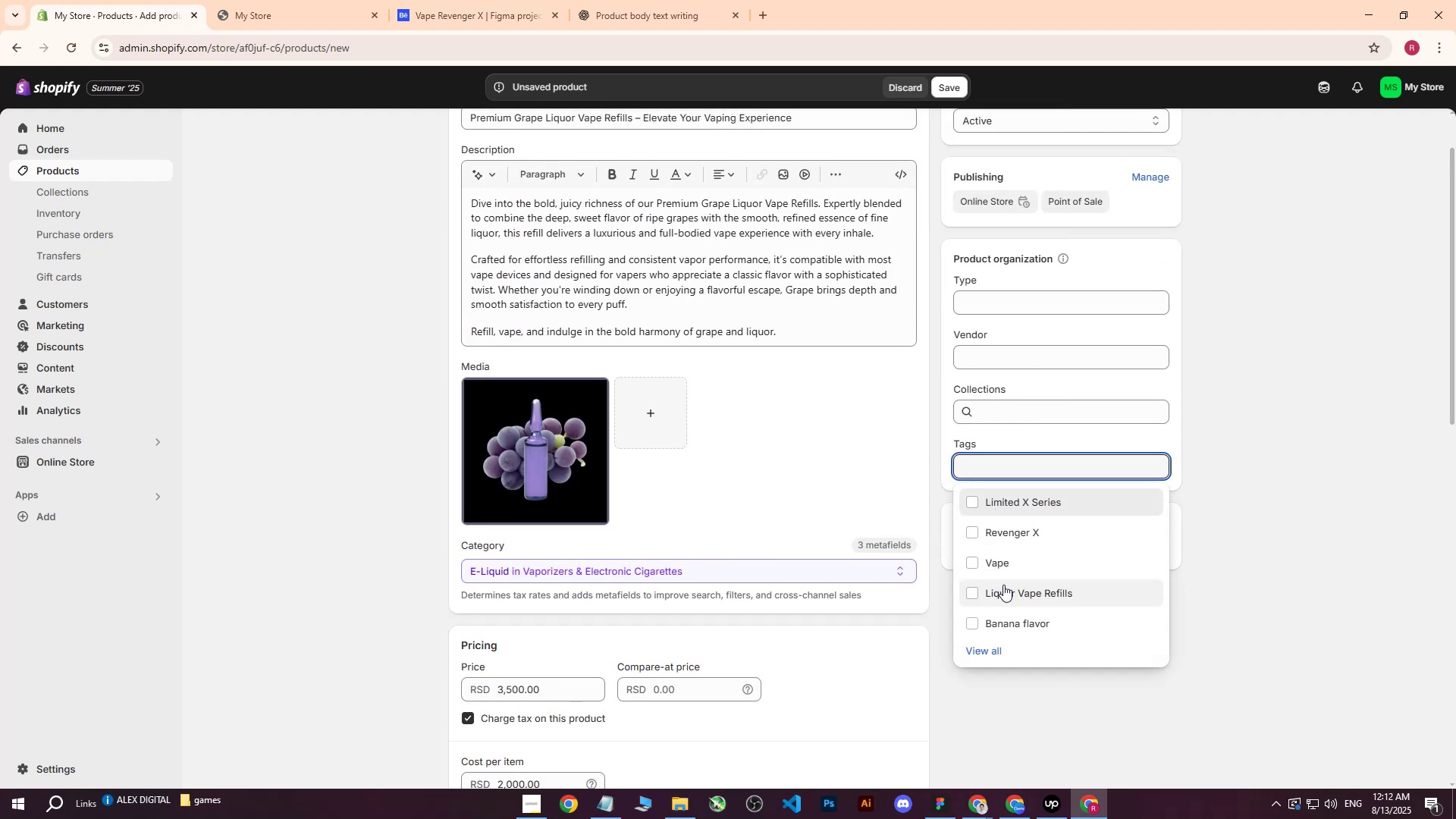 
left_click([1004, 588])
 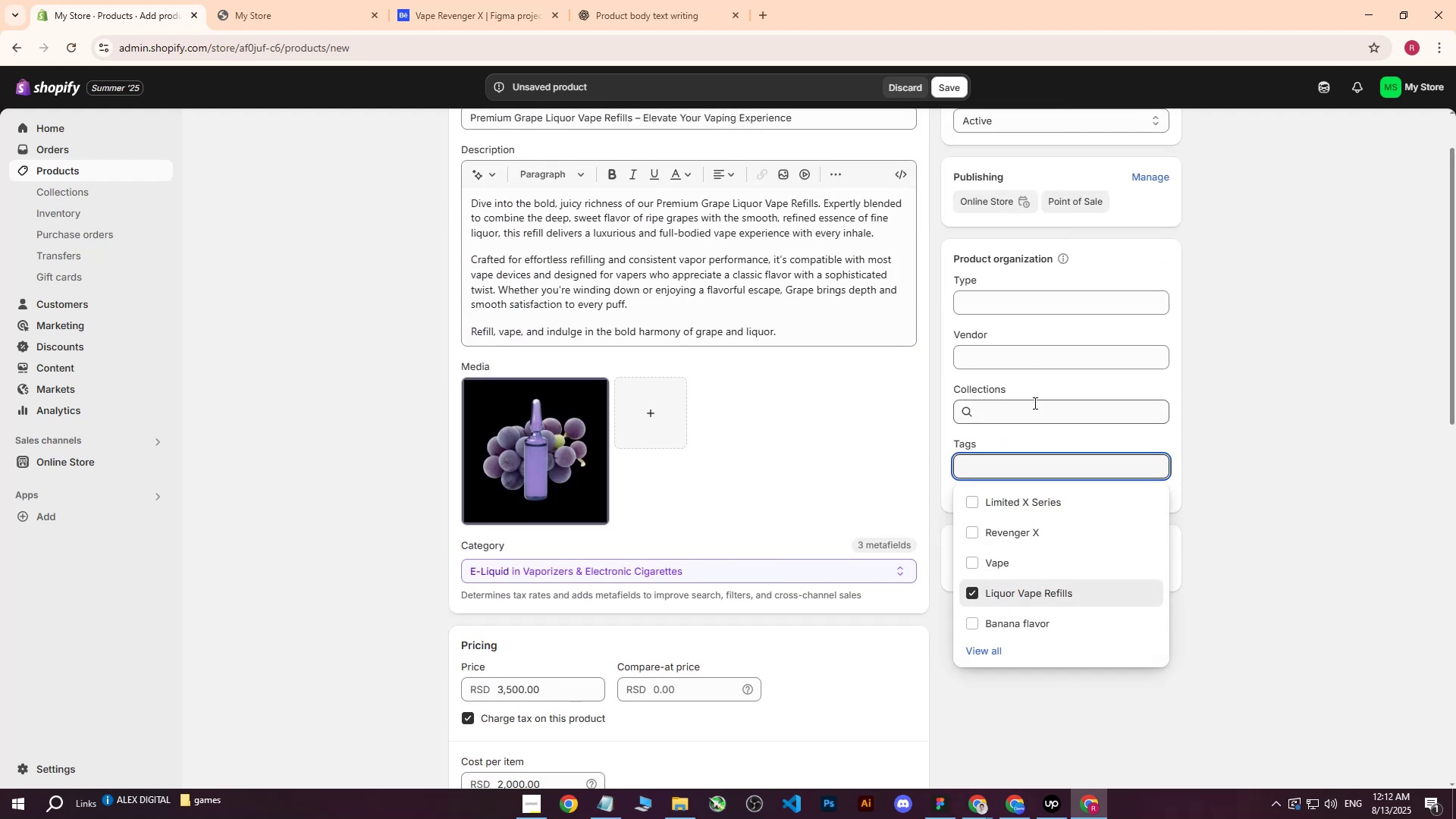 
left_click([1305, 365])
 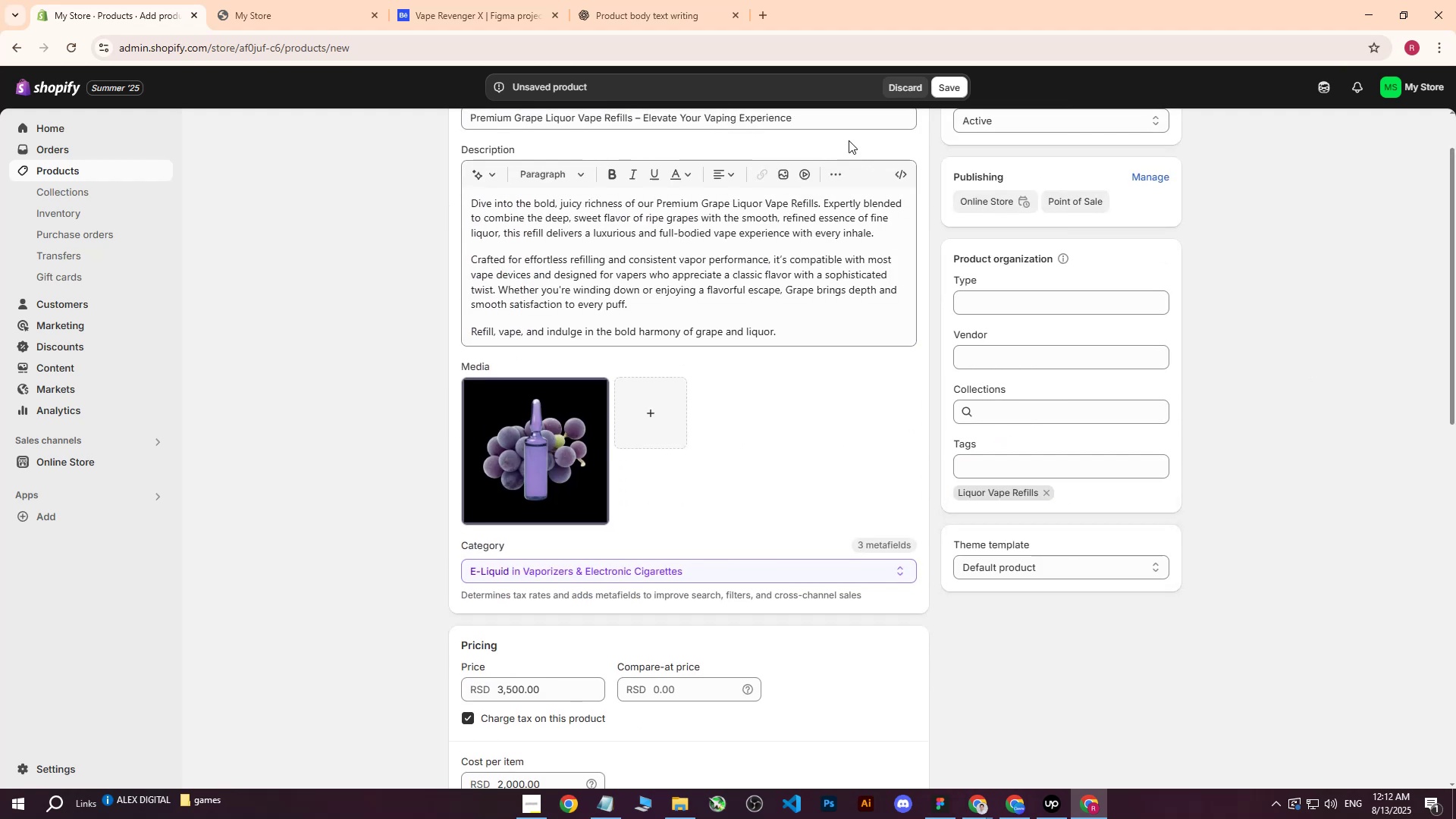 
left_click_drag(start_coordinate=[839, 127], to_coordinate=[430, 127])
 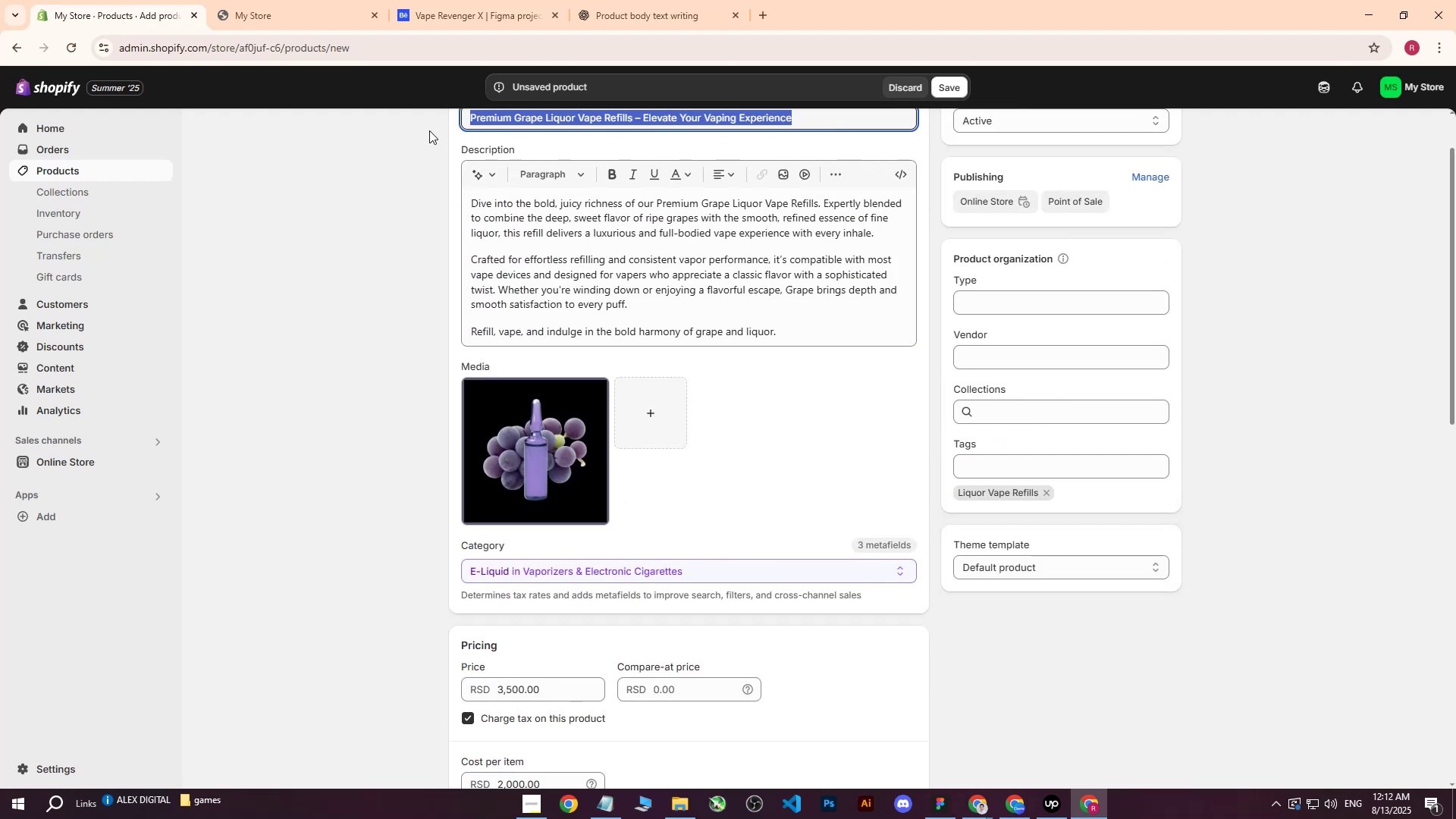 
key(Control+ControlLeft)
 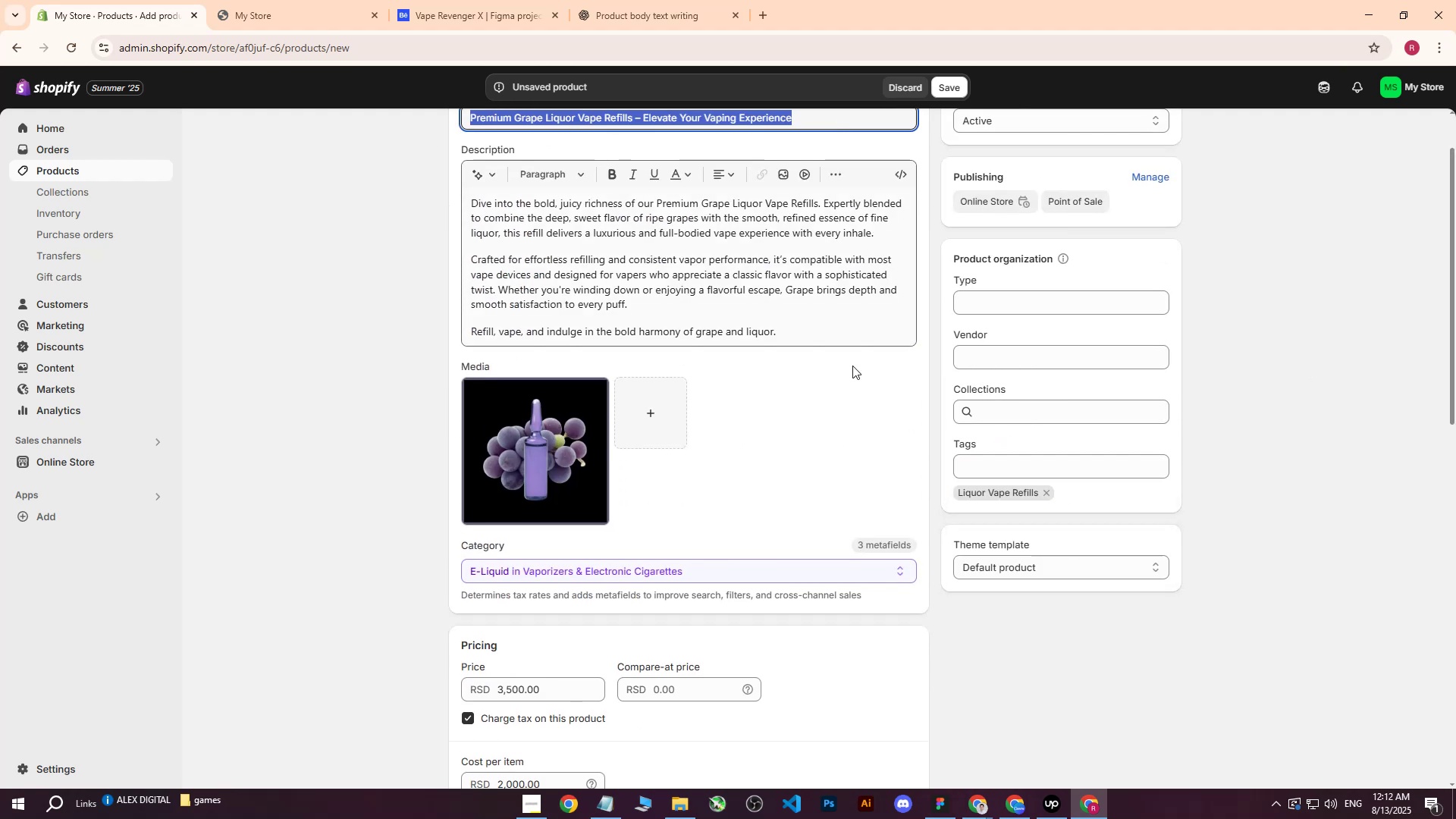 
key(Control+C)
 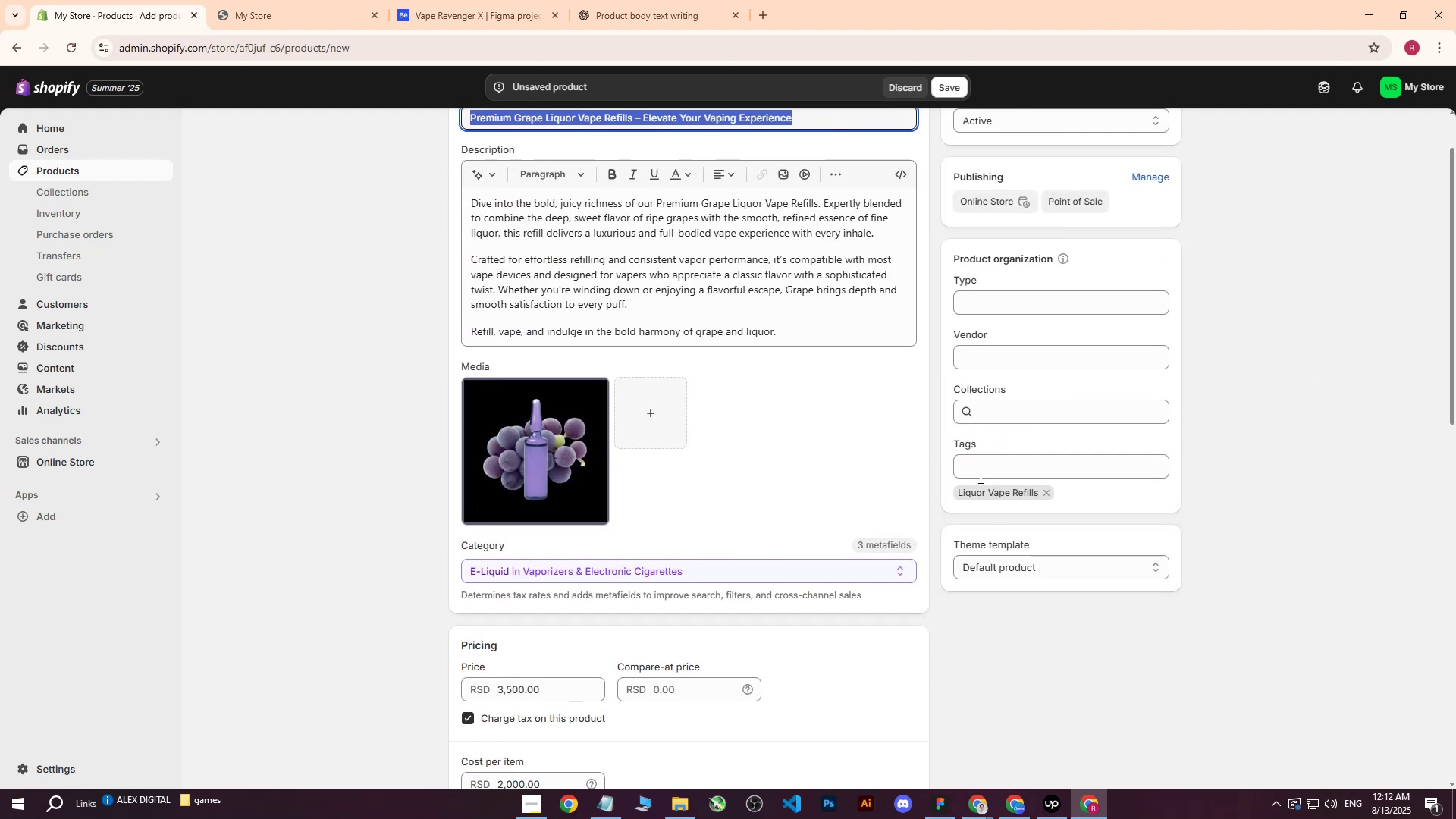 
left_click([984, 472])
 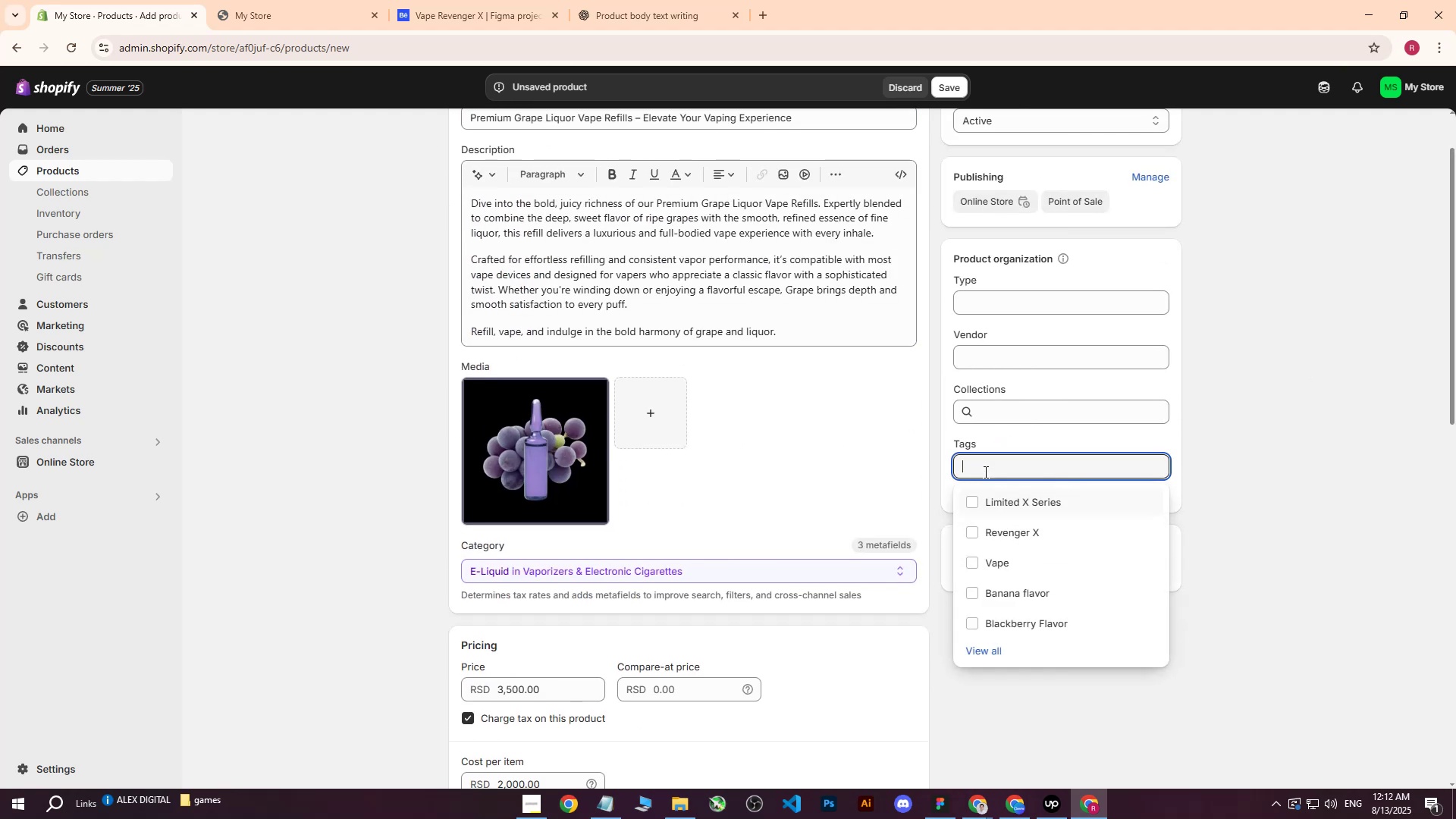 
key(Control+ControlLeft)
 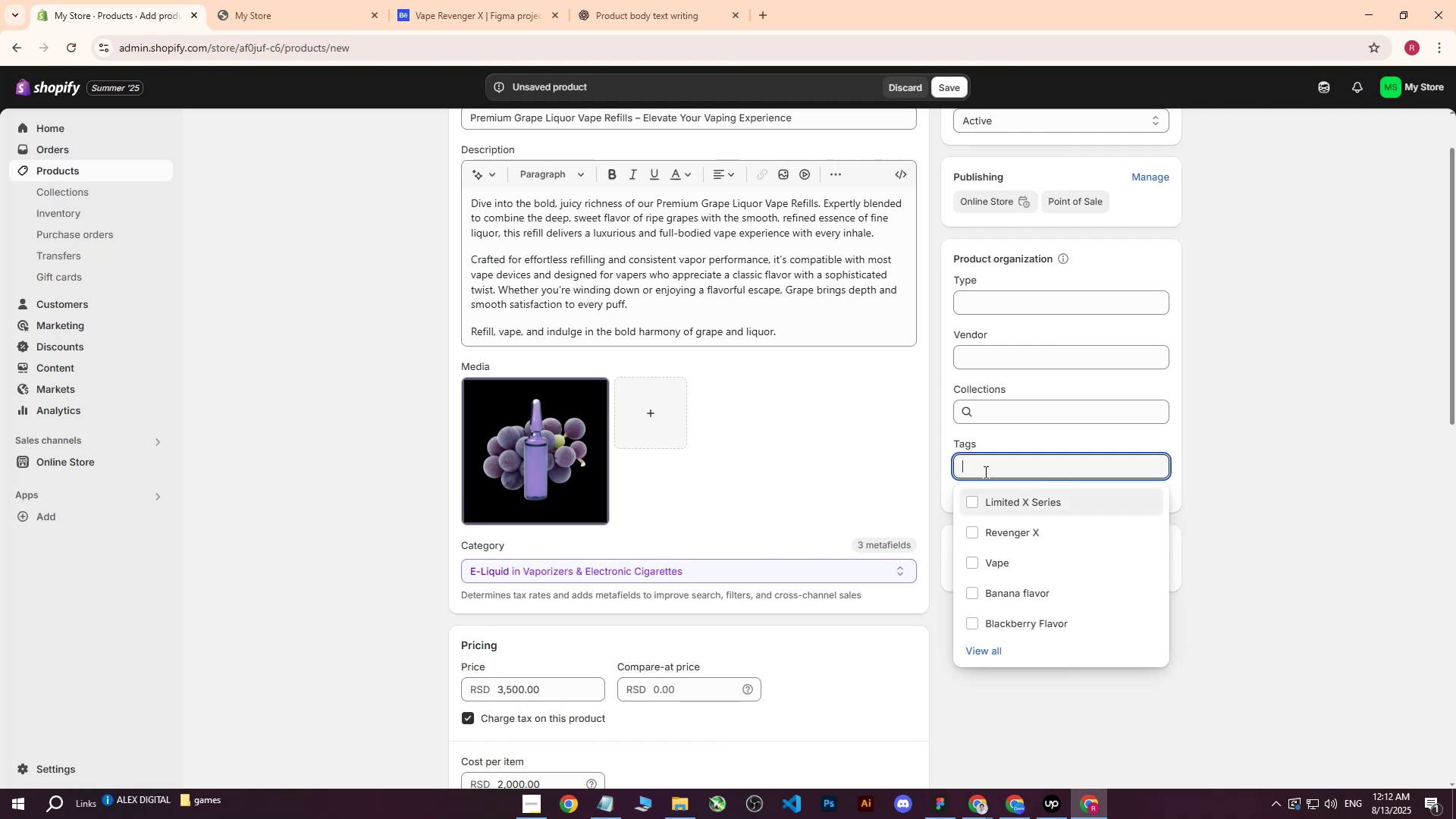 
key(Control+V)
 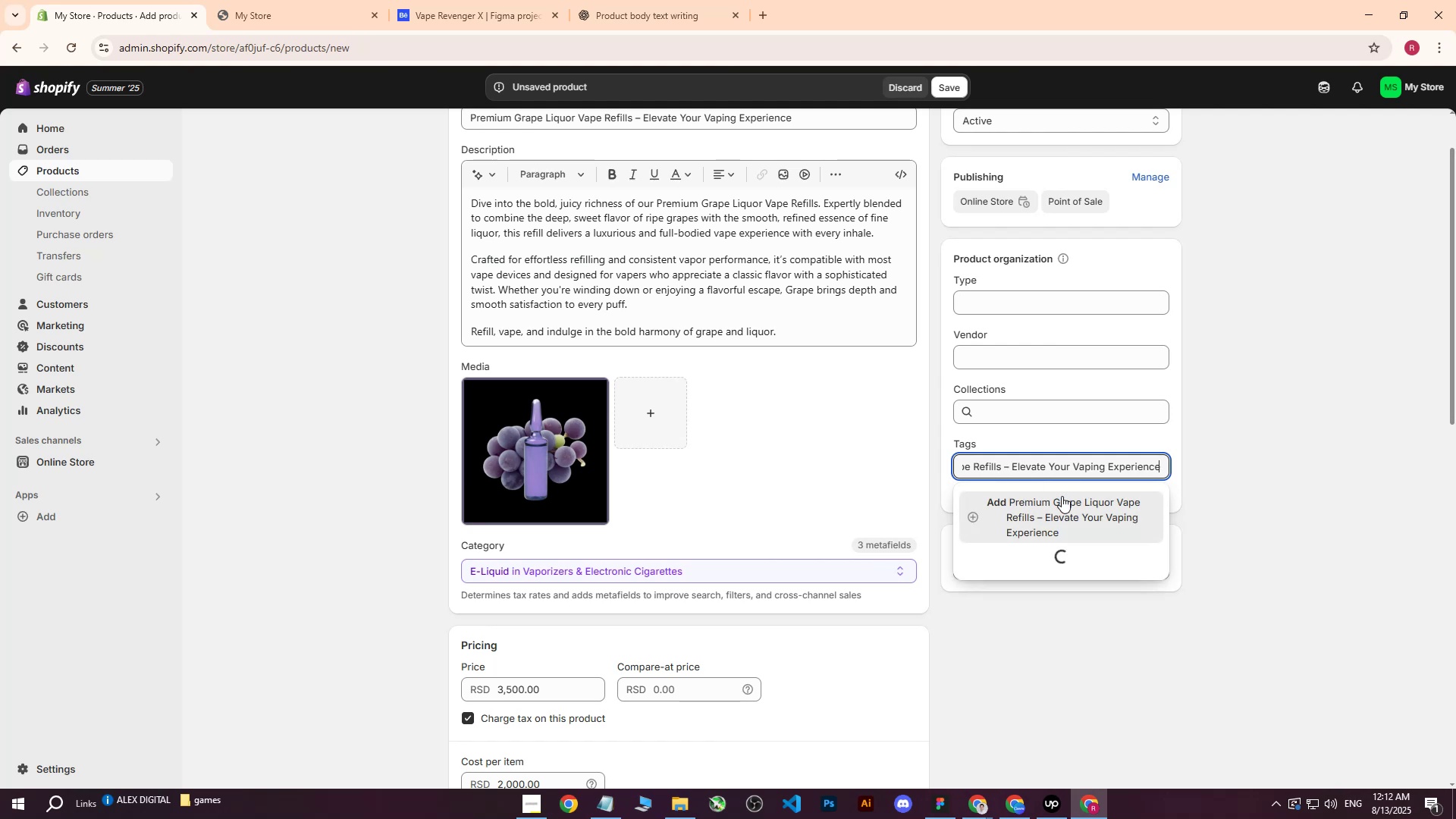 
left_click([1063, 498])
 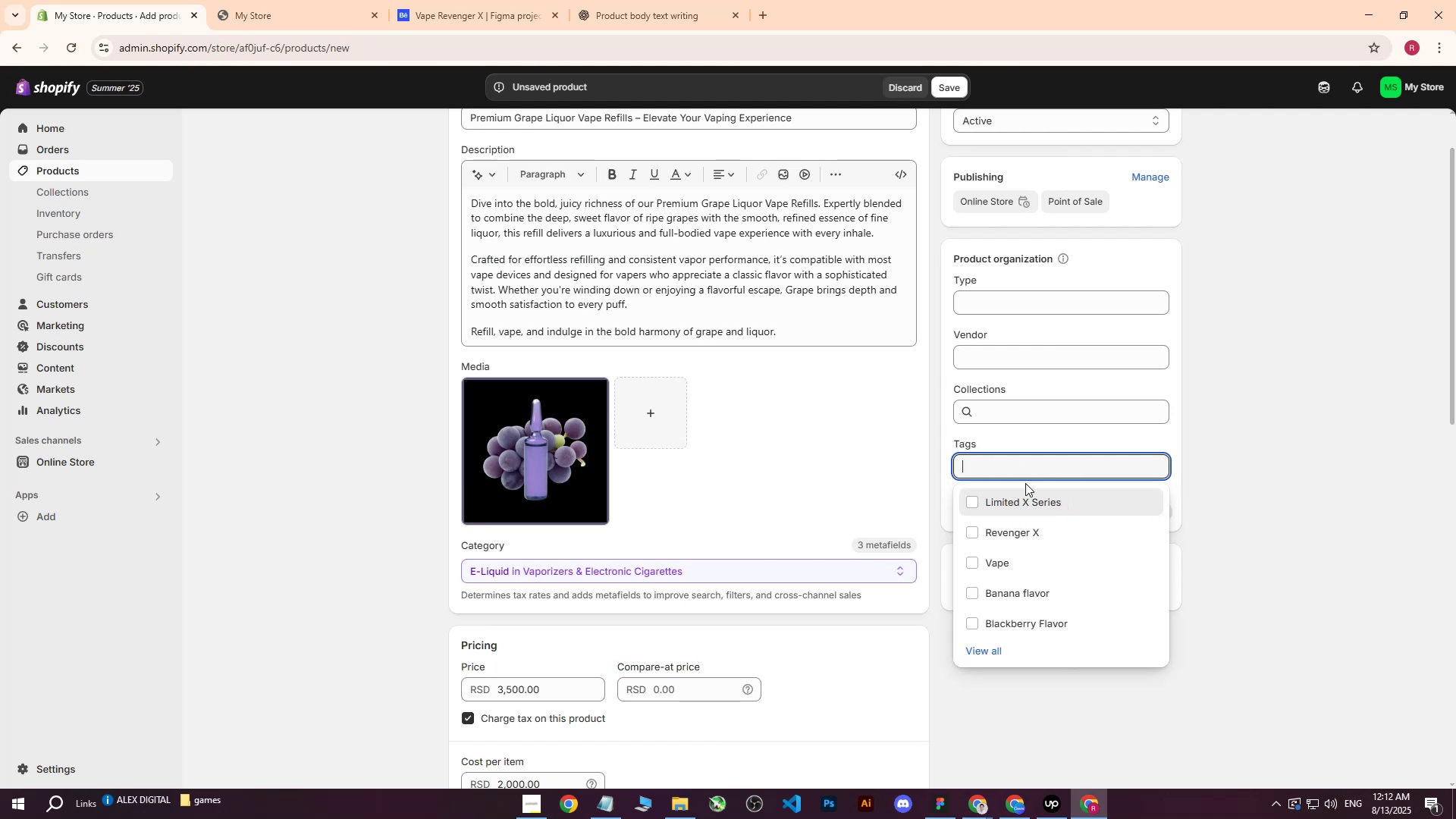 
scroll: coordinate [682, 253], scroll_direction: up, amount: 3.0
 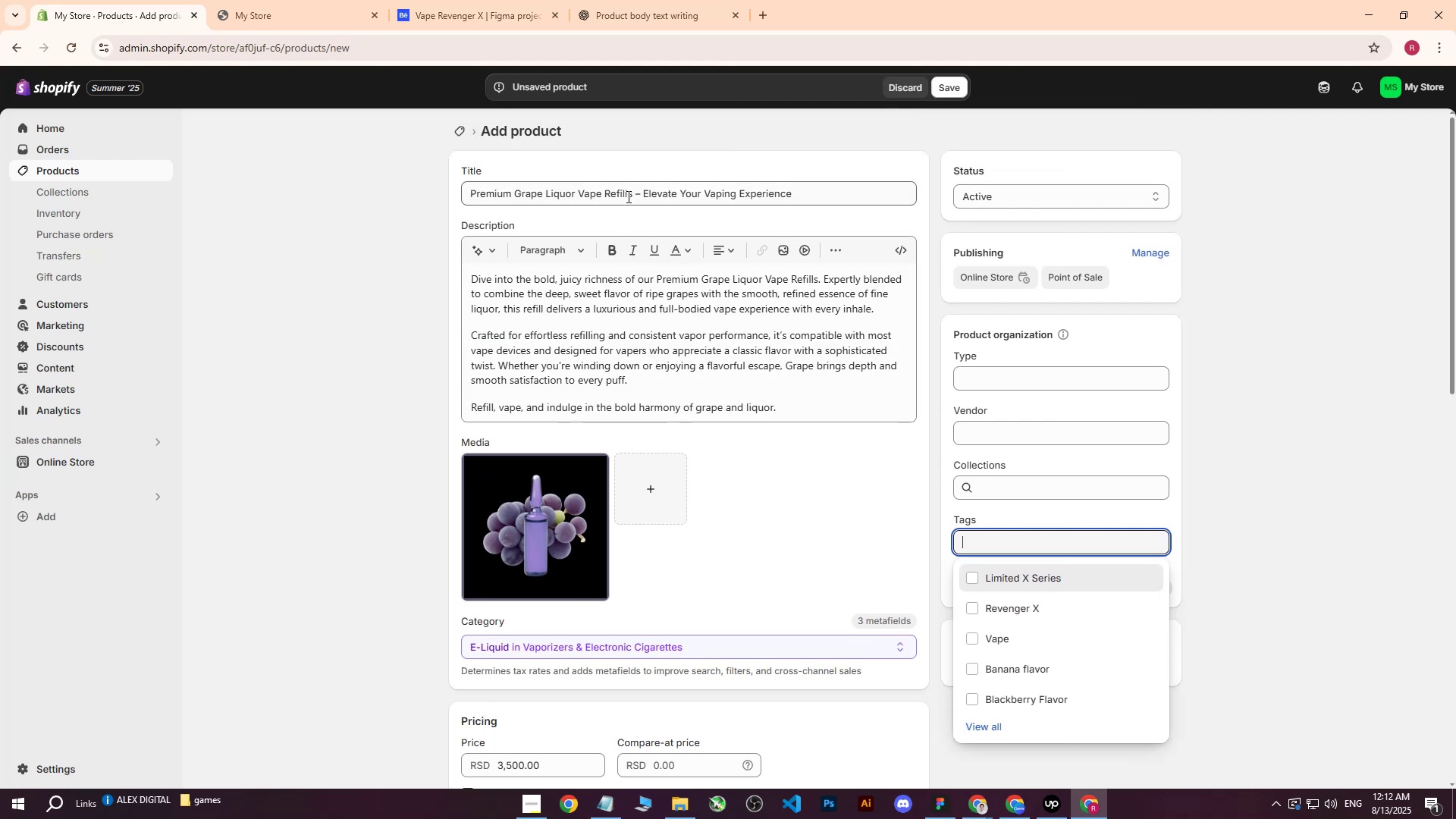 
left_click_drag(start_coordinate=[632, 197], to_coordinate=[425, 199])
 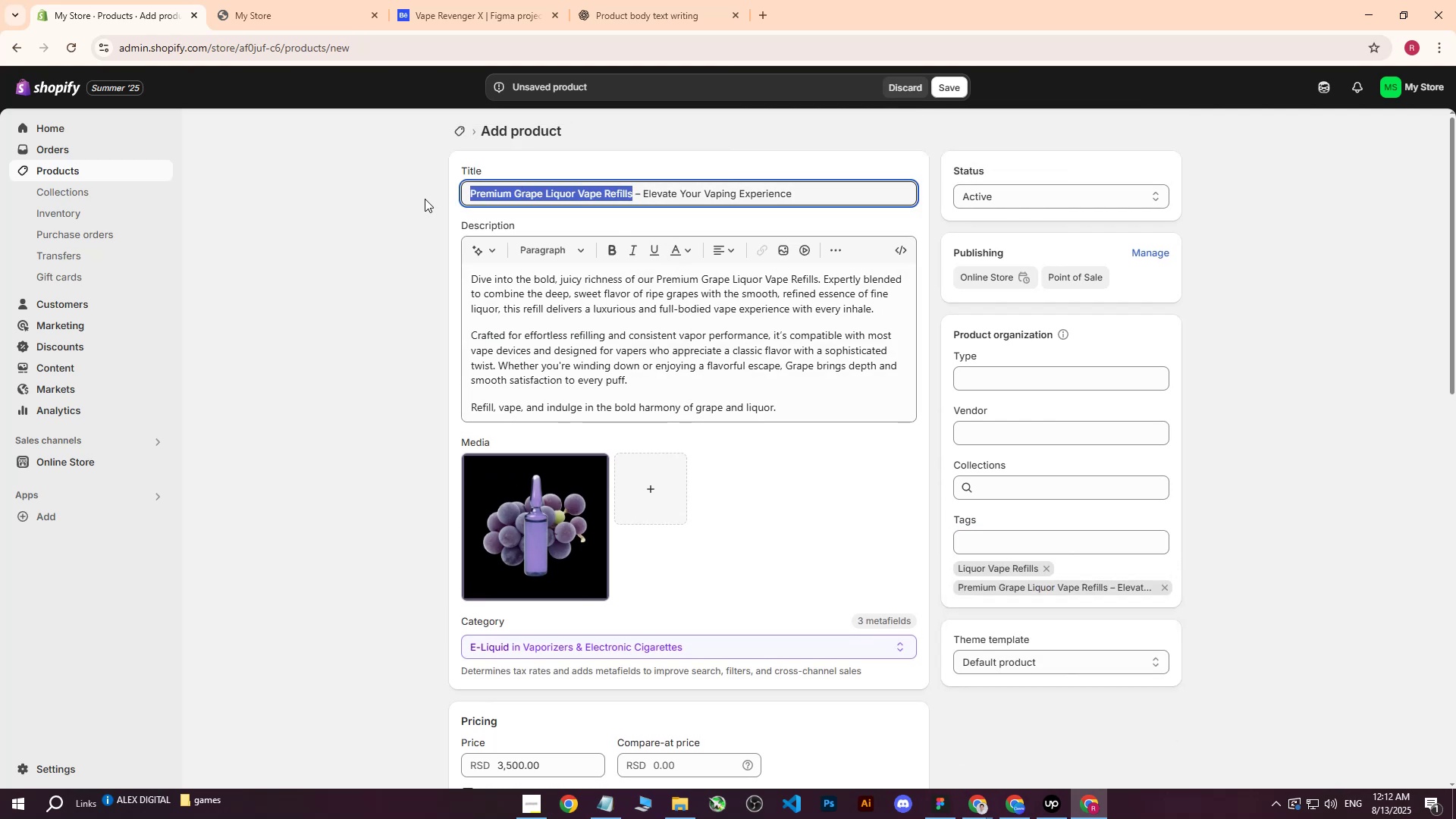 
key(Control+ControlLeft)
 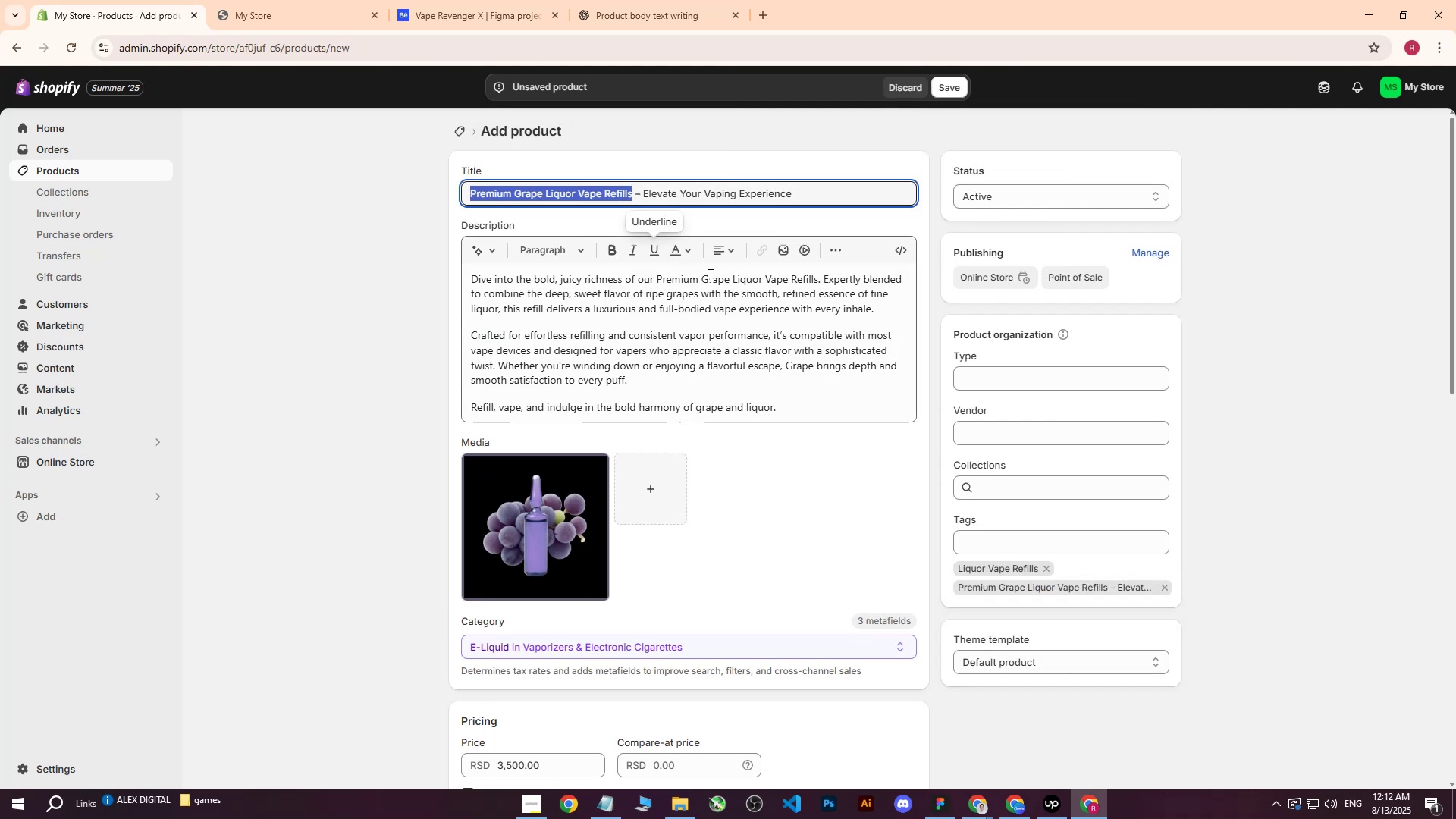 
key(Control+C)
 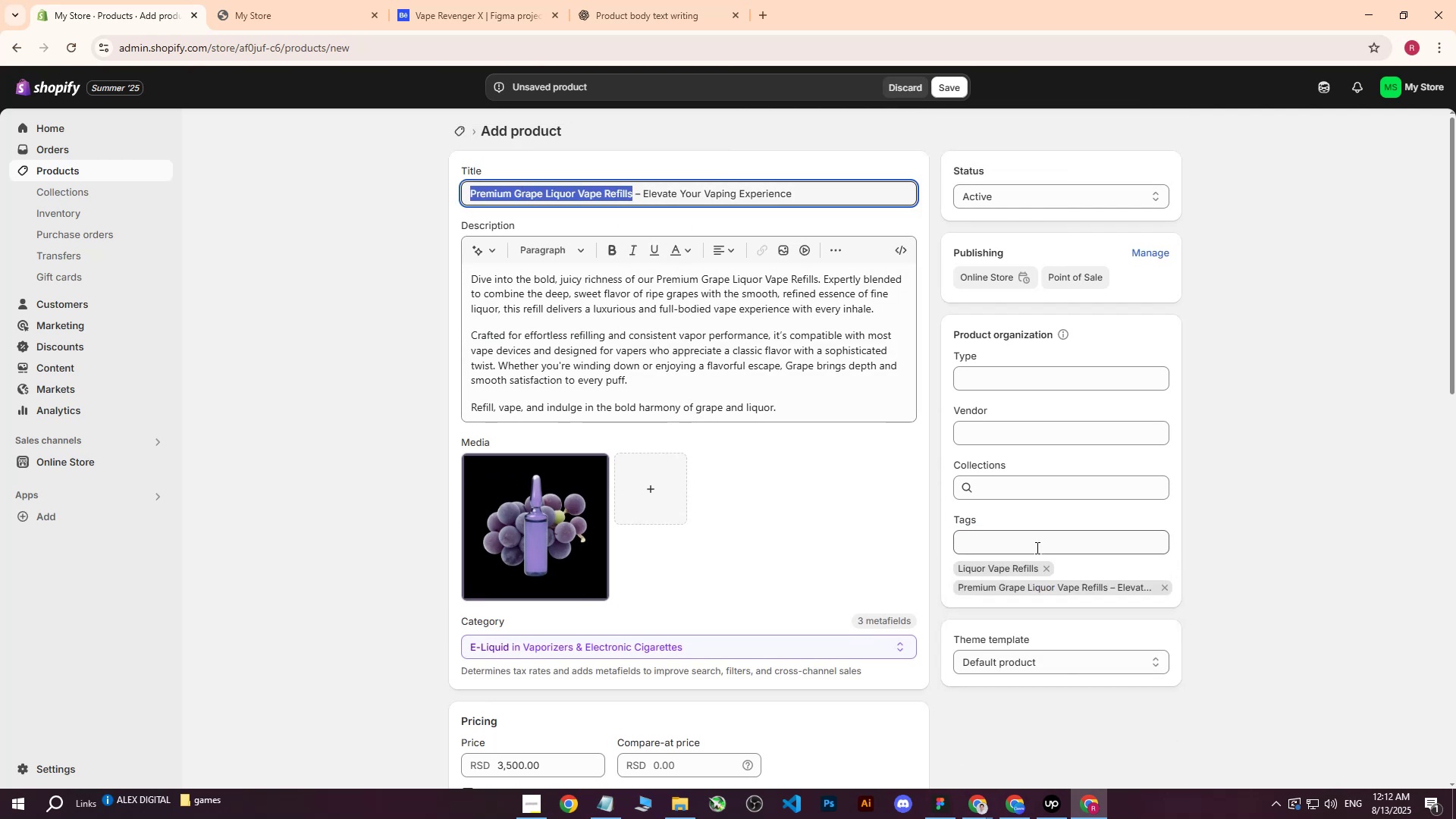 
left_click([1032, 544])
 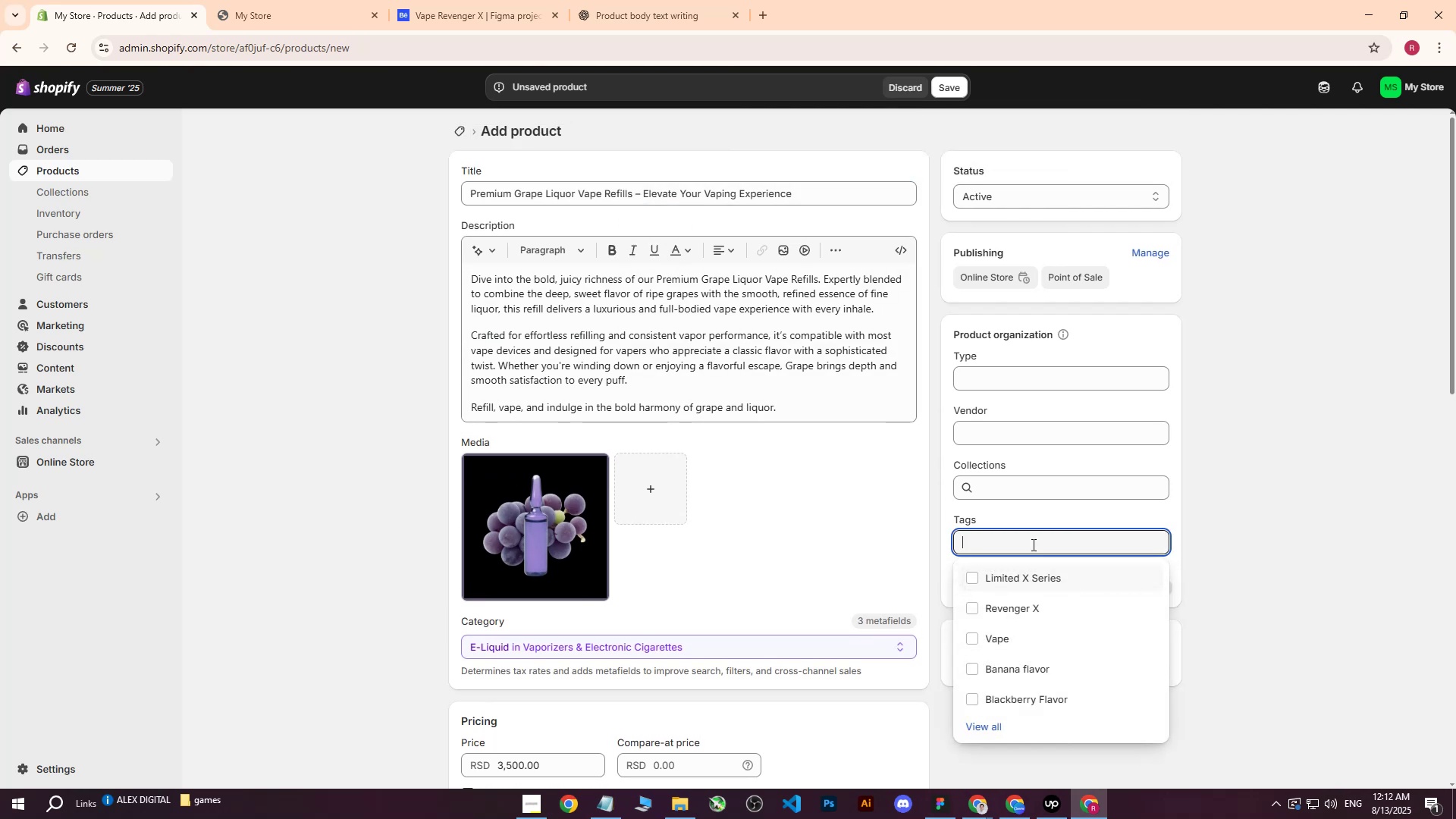 
key(Control+ControlLeft)
 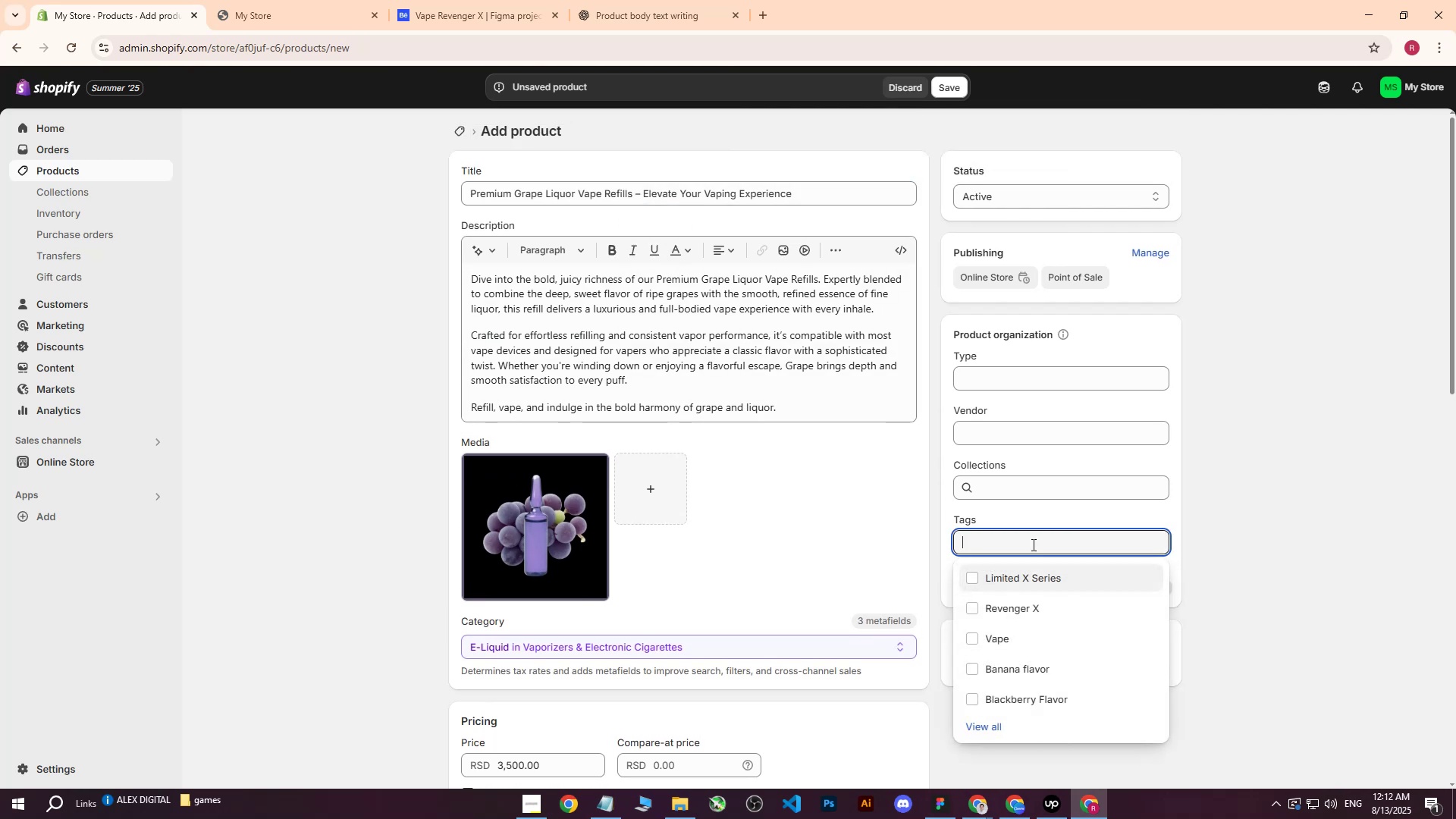 
key(Control+V)
 